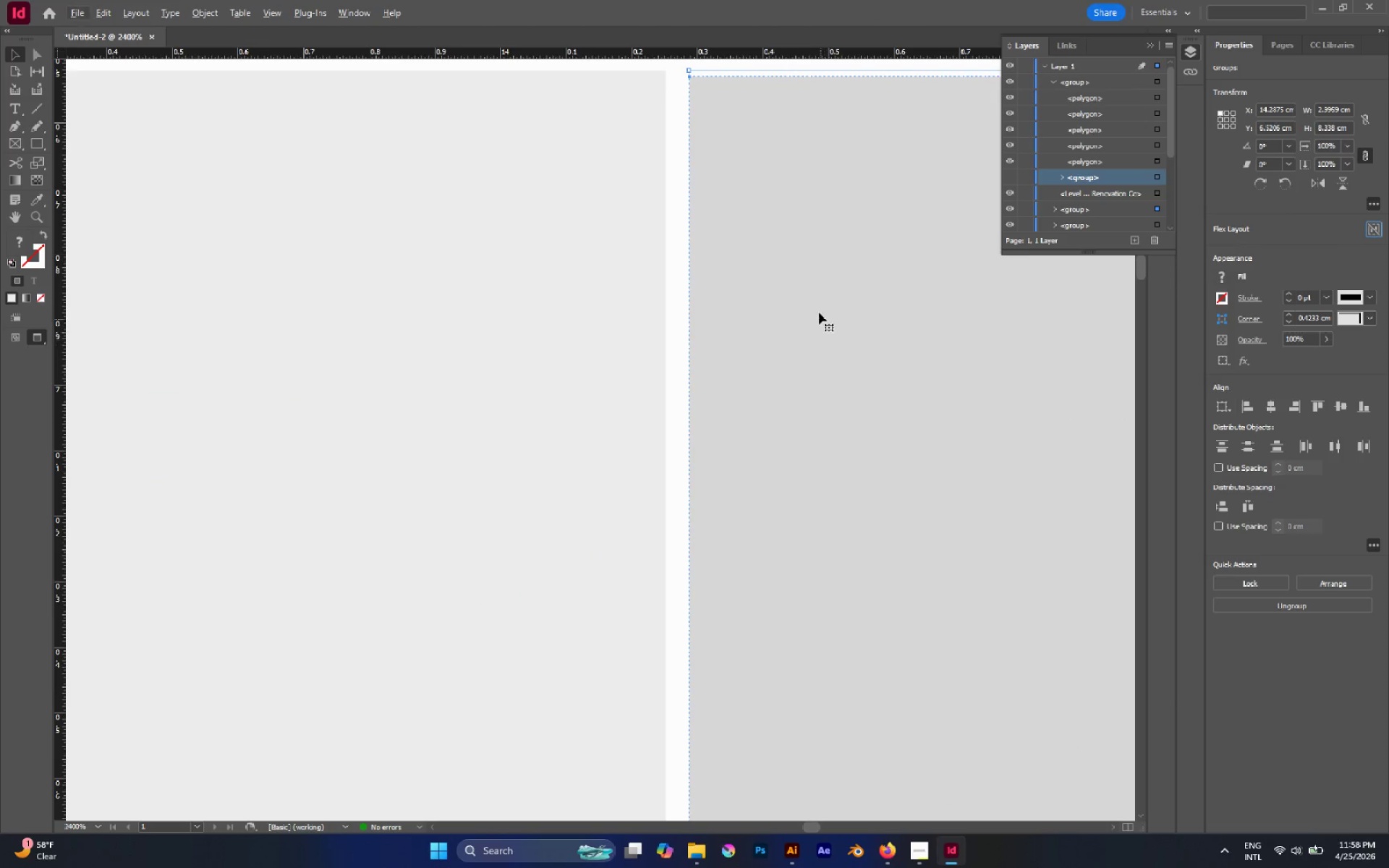 
hold_key(key=ShiftLeft, duration=1.83)
 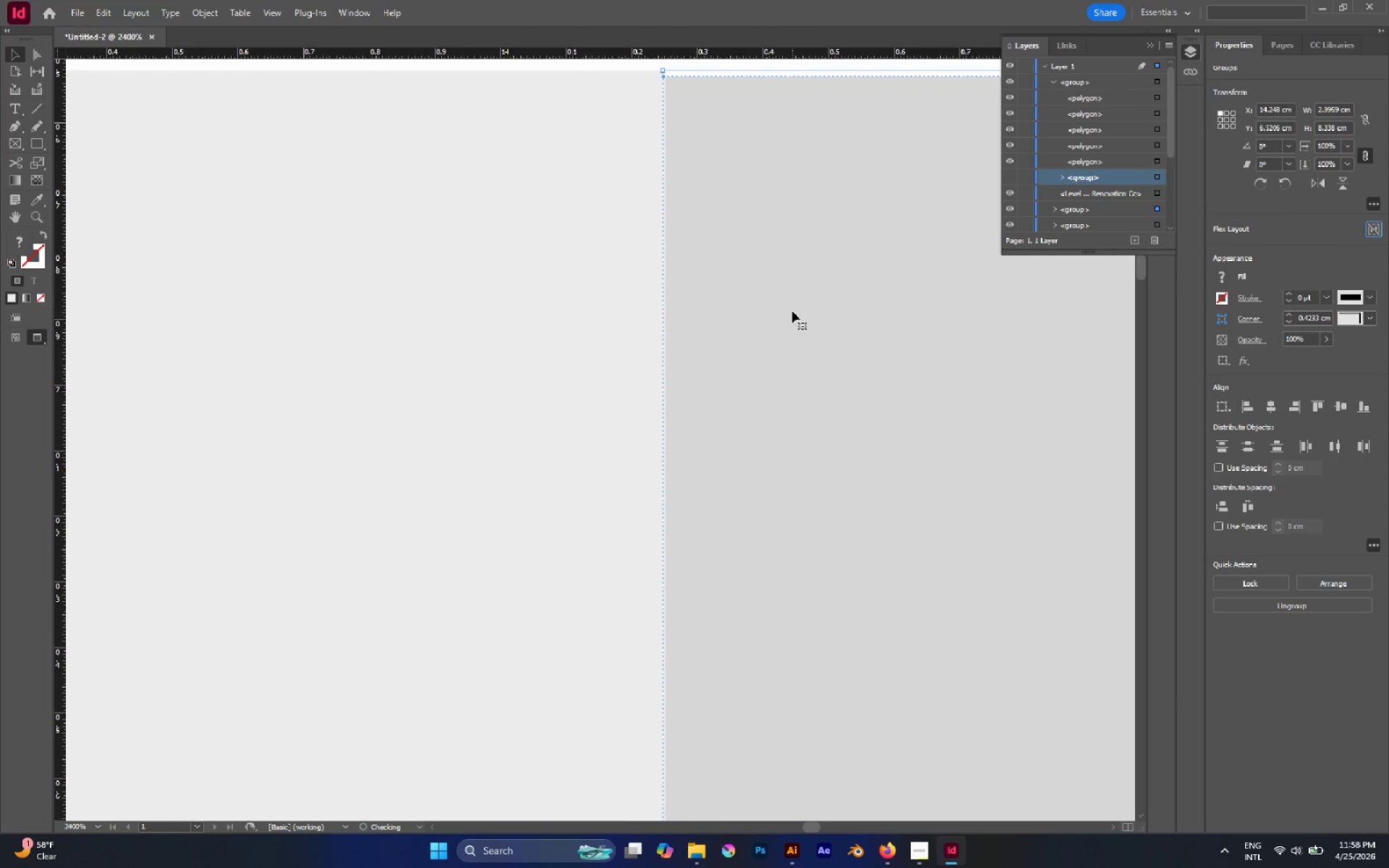 
hold_key(key=AltLeft, duration=0.8)
scroll: coordinate [791, 310], scroll_direction: down, amount: 5.0
 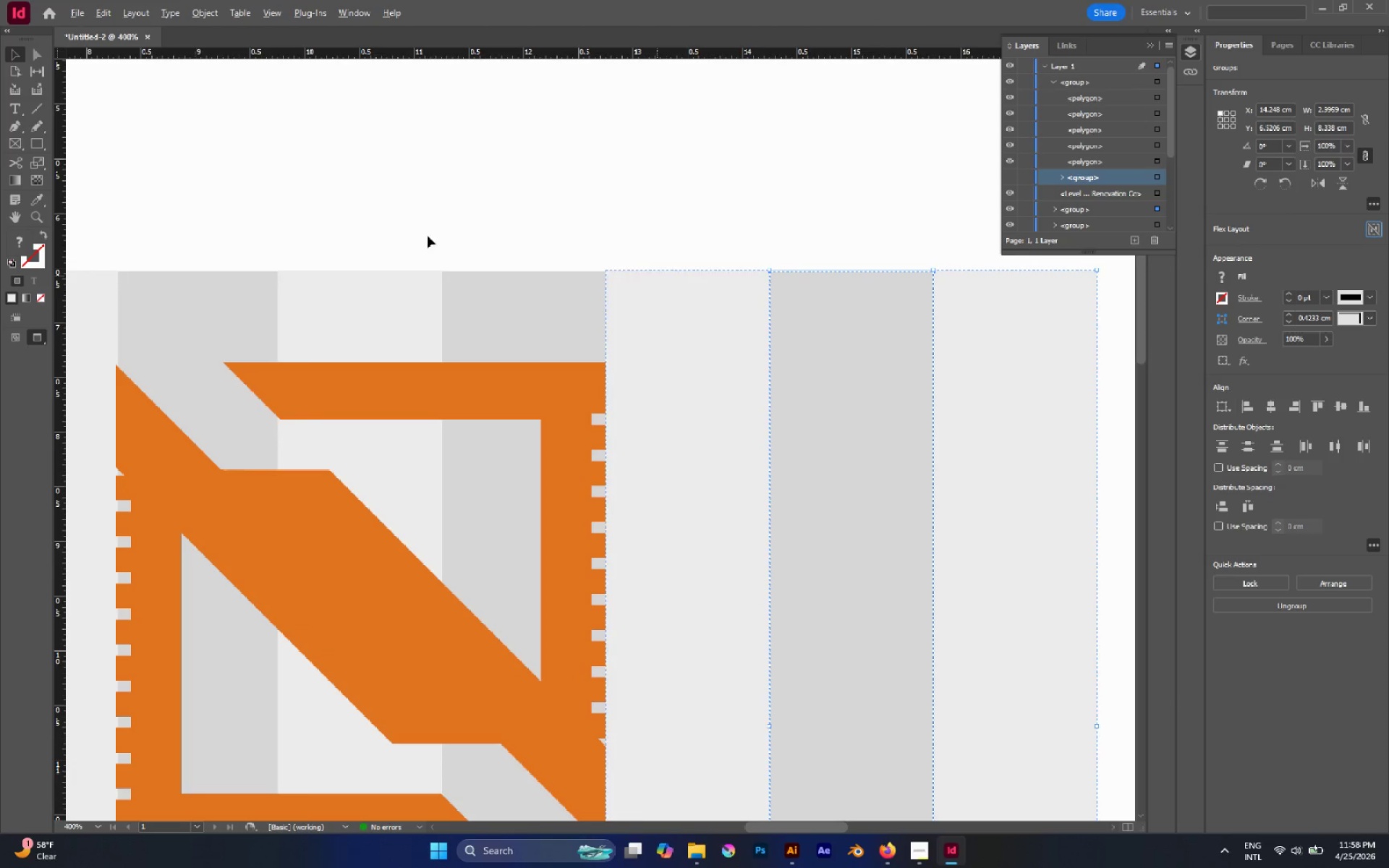 
hold_key(key=AltLeft, duration=0.41)
scroll: coordinate [485, 234], scroll_direction: down, amount: 3.0
 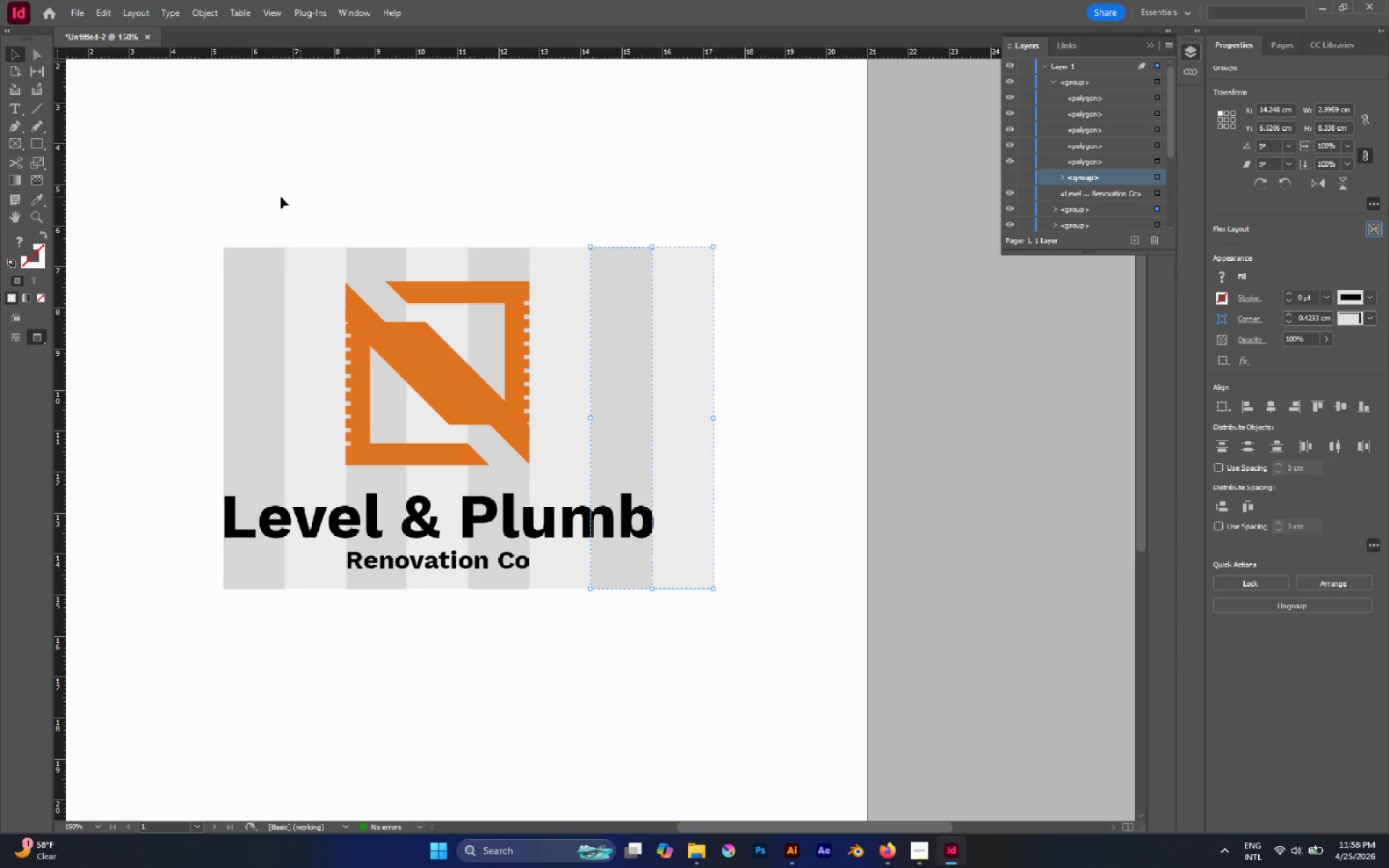 
left_click_drag(start_coordinate=[189, 195], to_coordinate=[717, 263])
 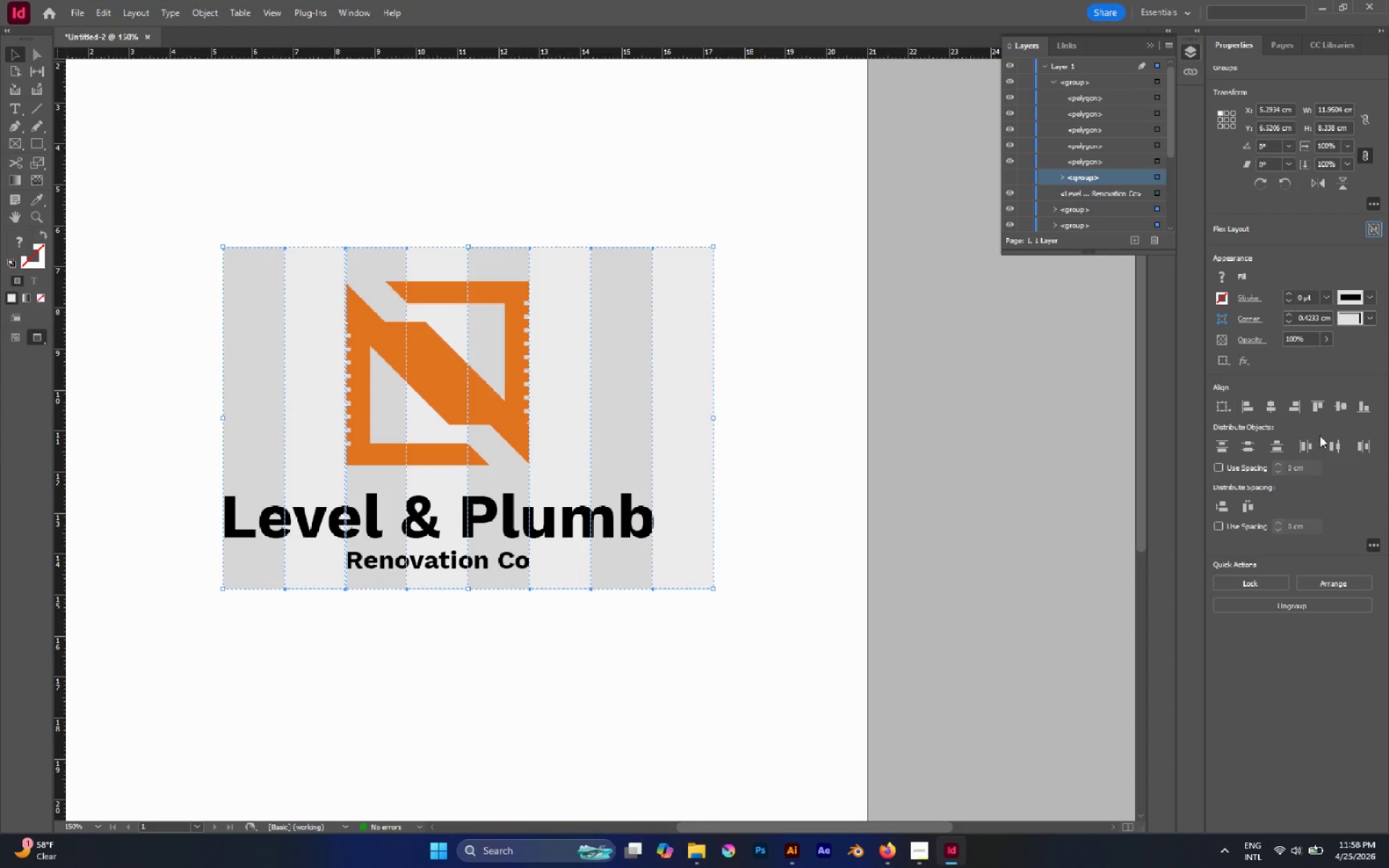 
left_click([1317, 405])
 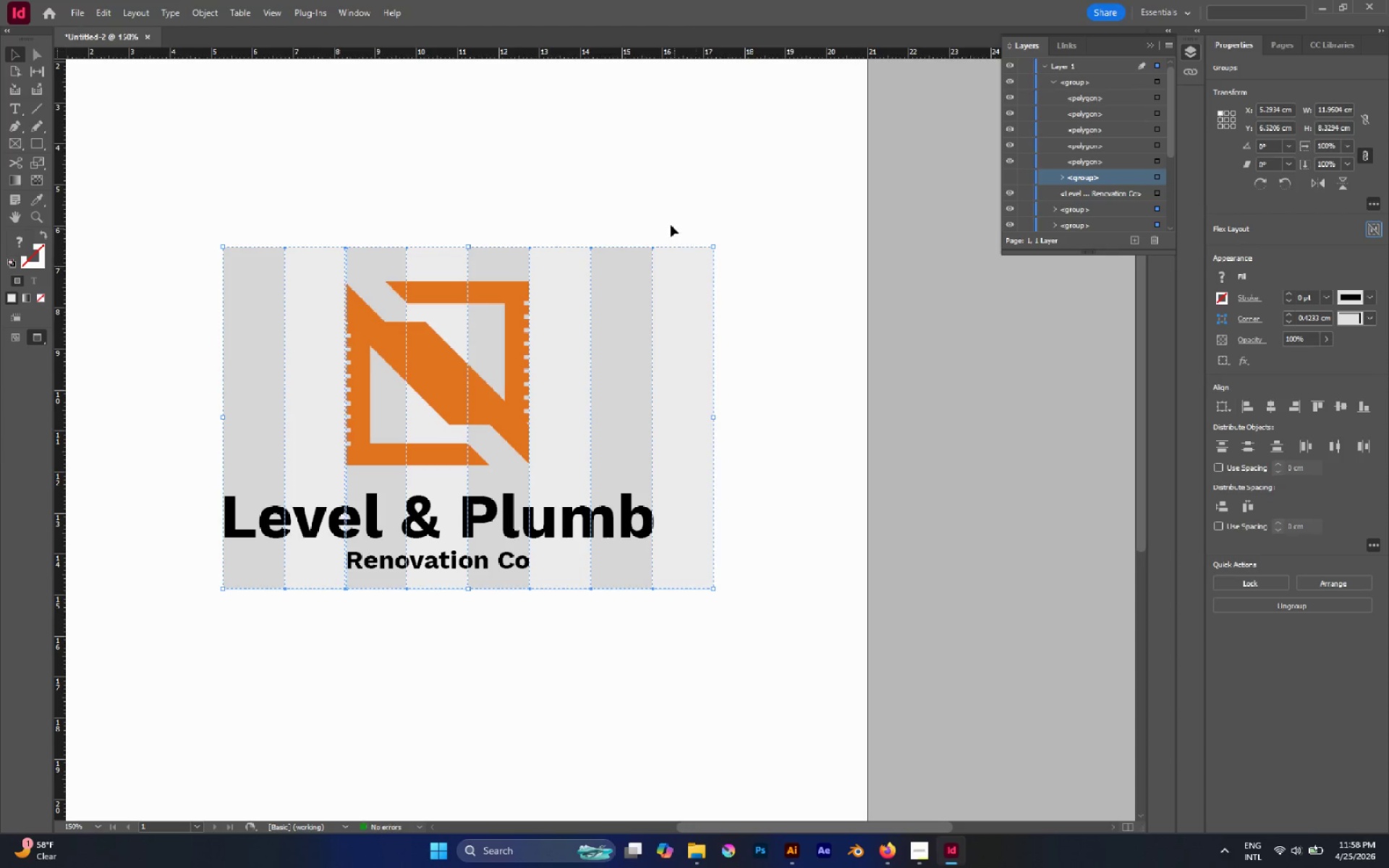 
left_click([617, 213])
 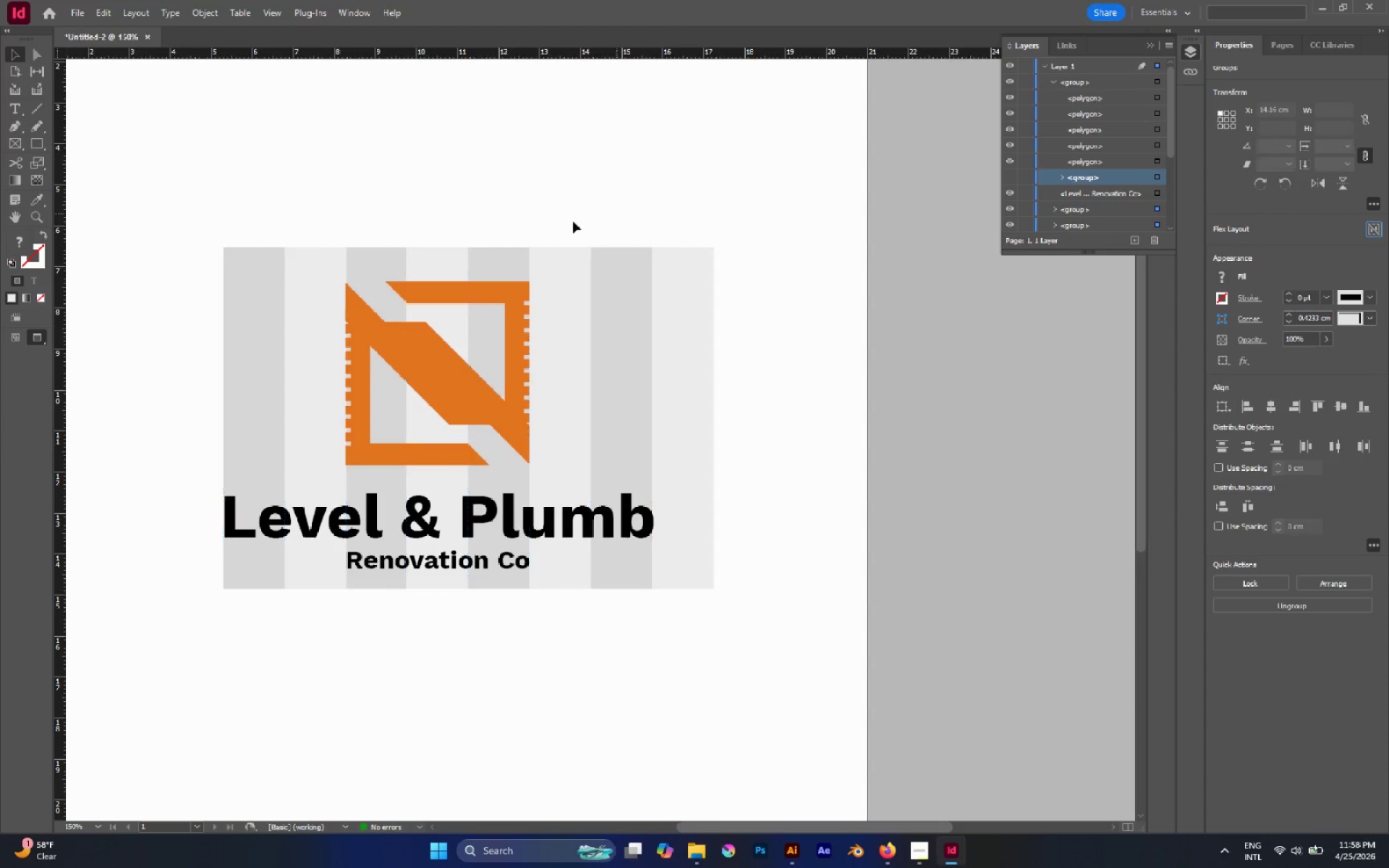 
hold_key(key=AltLeft, duration=0.53)
scroll: coordinate [524, 230], scroll_direction: up, amount: 2.0
 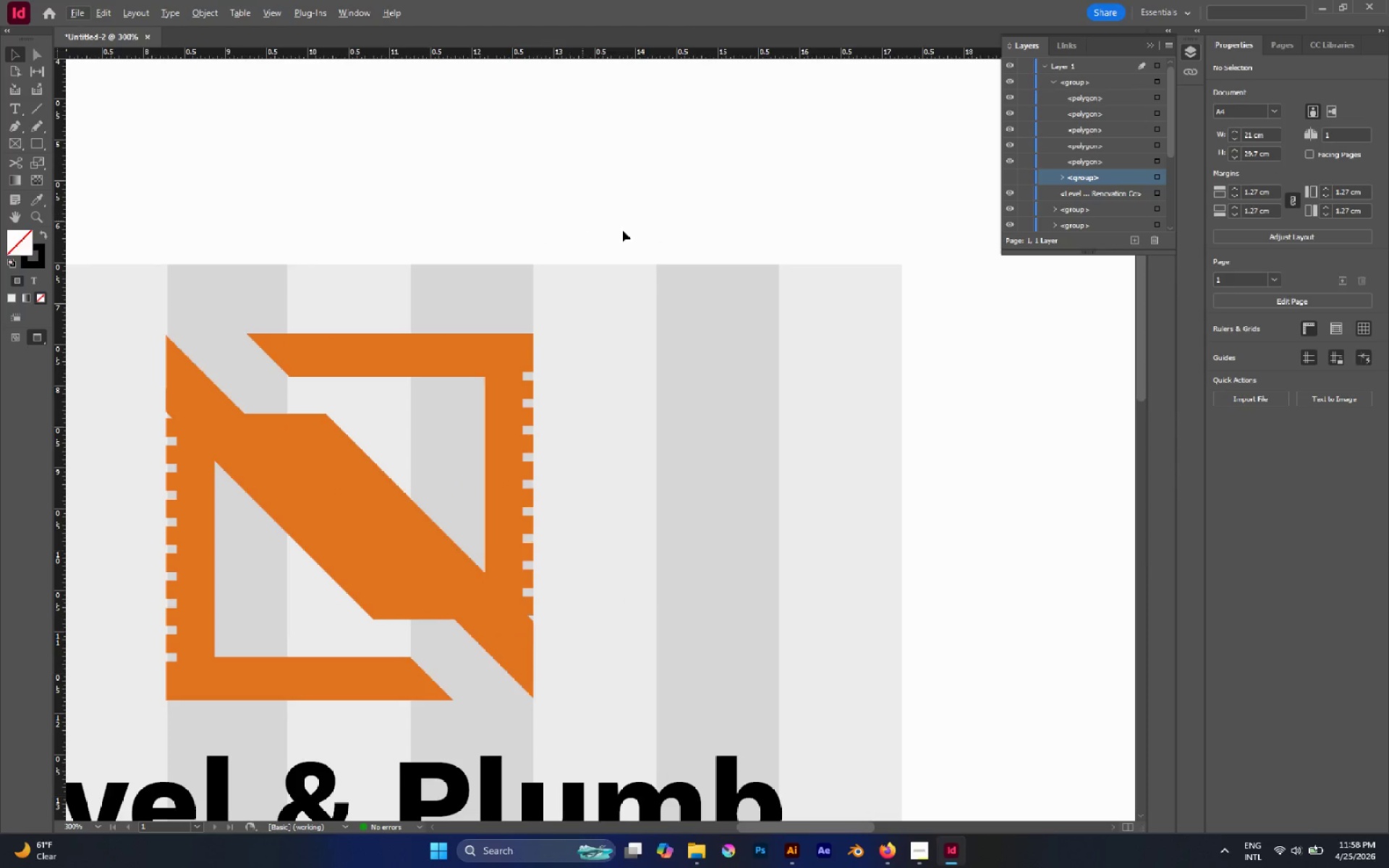 
hold_key(key=AltLeft, duration=0.48)
scroll: coordinate [700, 241], scroll_direction: down, amount: 1.0
 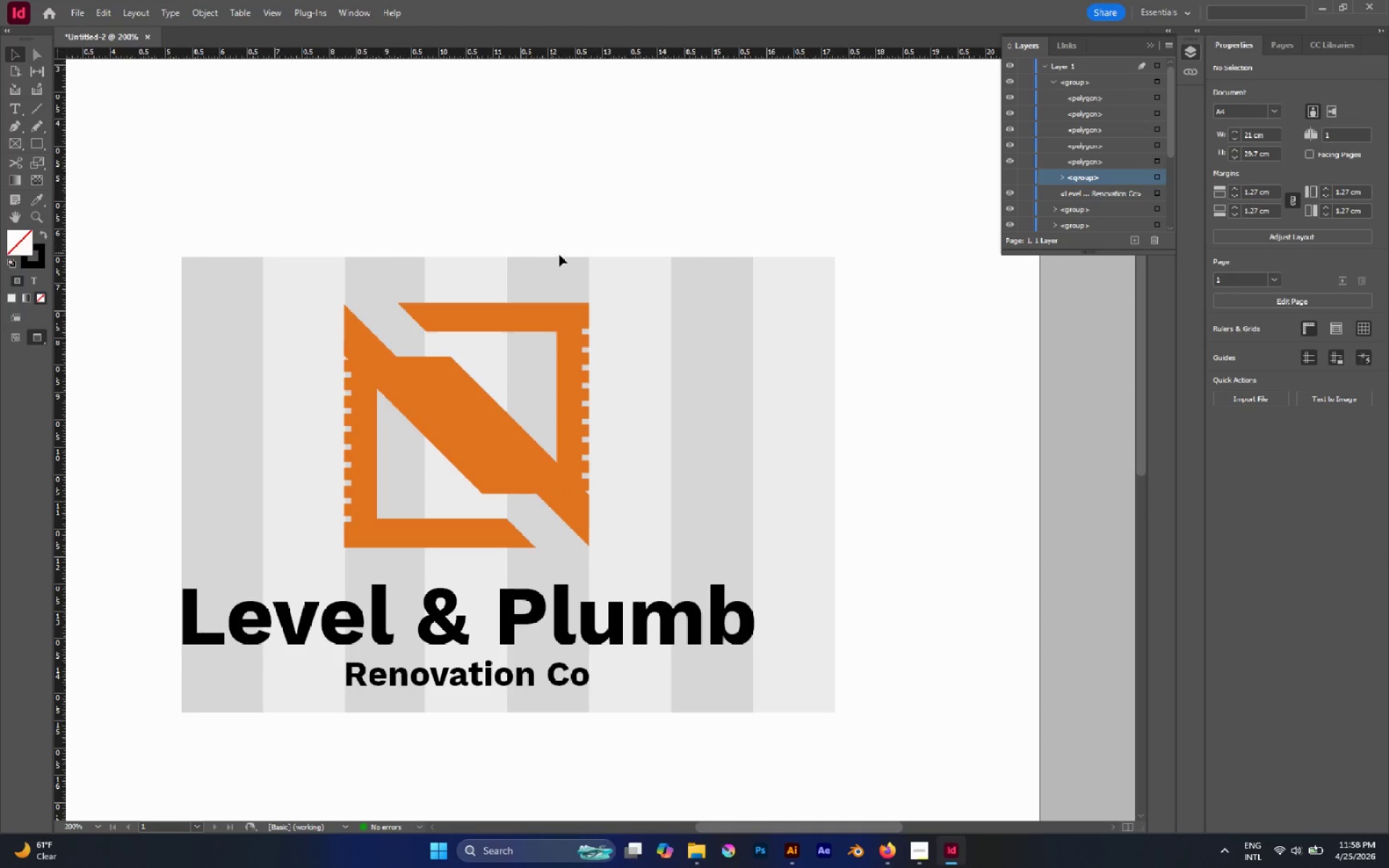 
hold_key(key=Space, duration=0.94)
 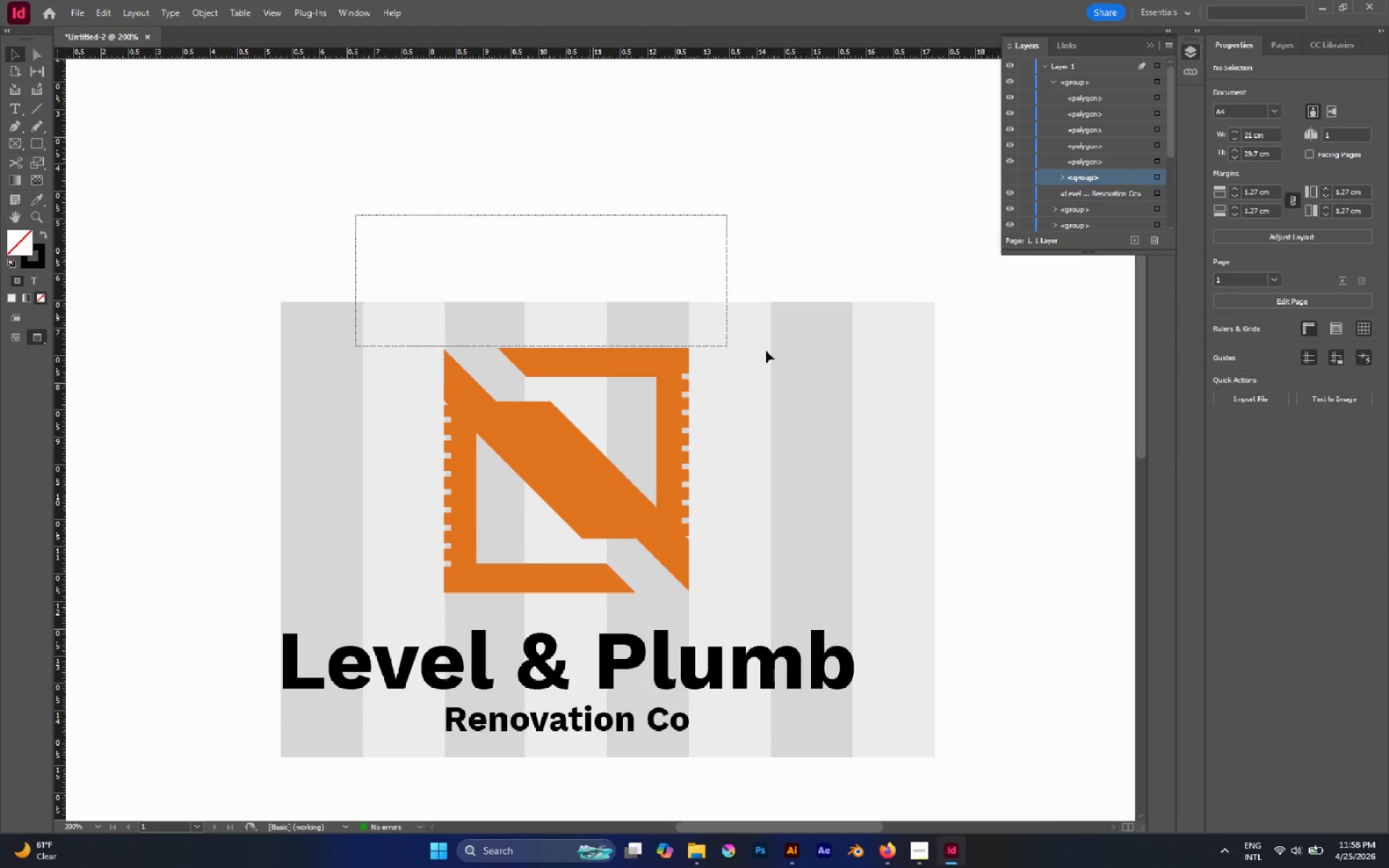 
left_click_drag(start_coordinate=[582, 265], to_coordinate=[683, 311])
 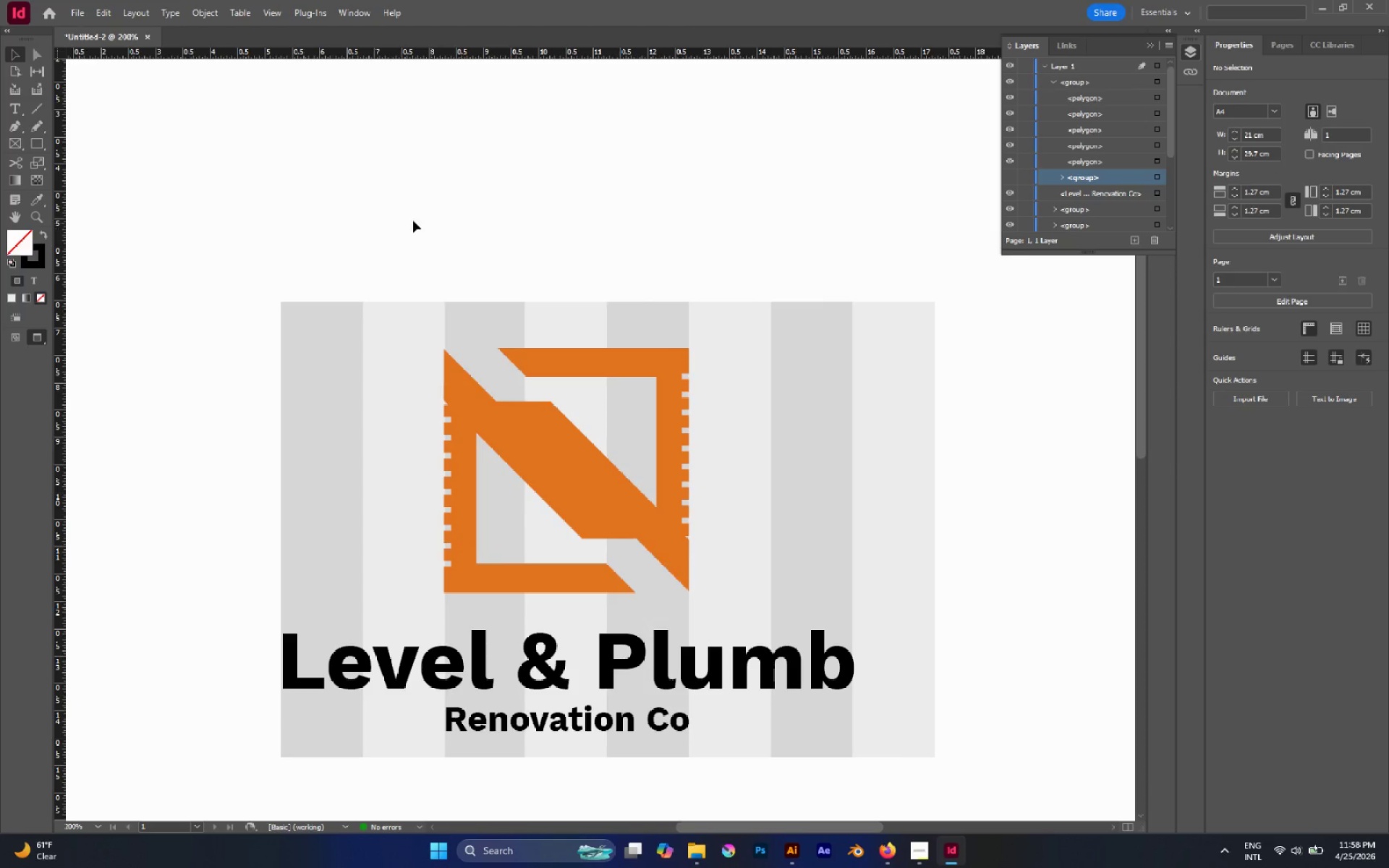 
left_click_drag(start_coordinate=[356, 215], to_coordinate=[858, 326])
 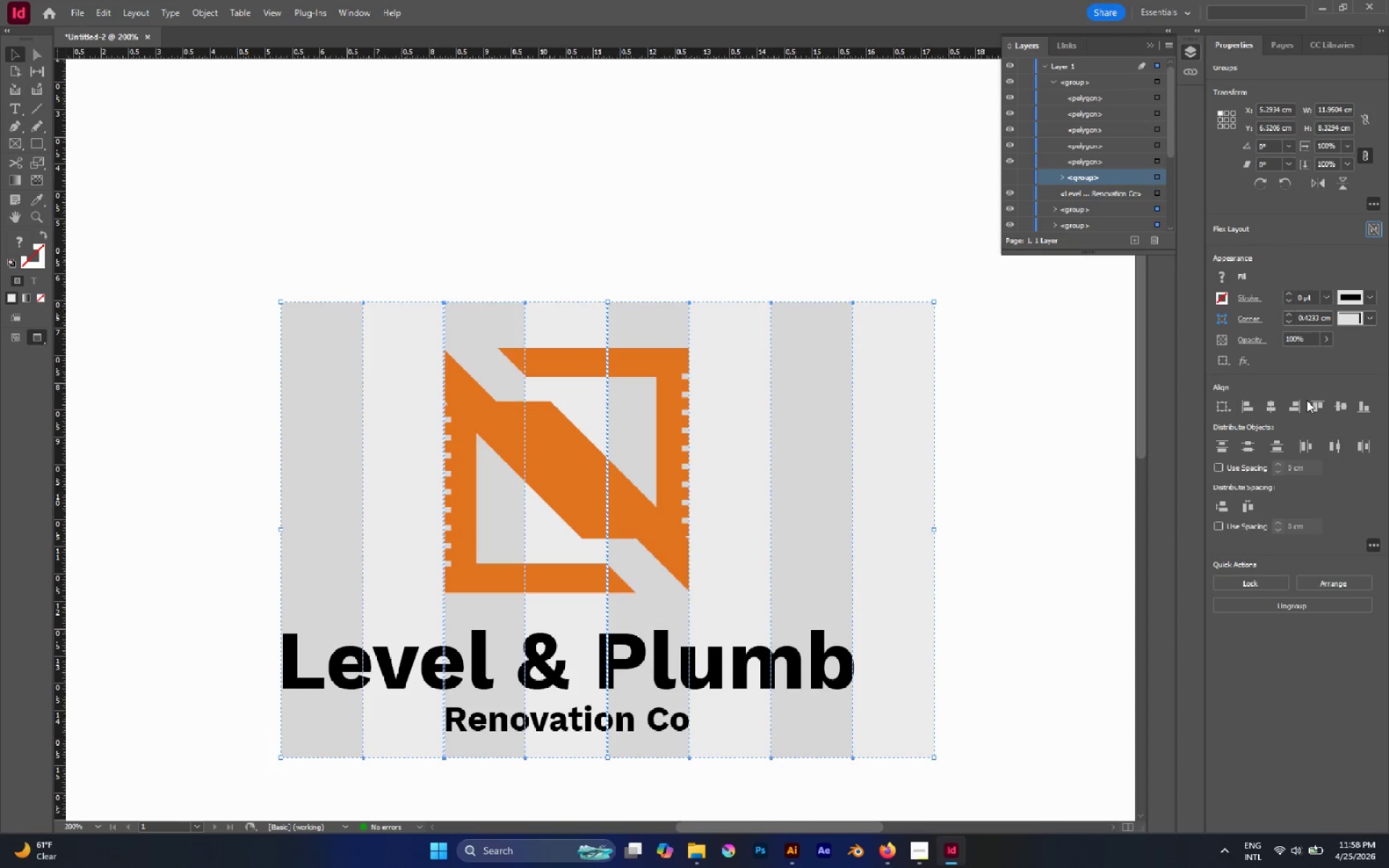 
double_click([1316, 405])
 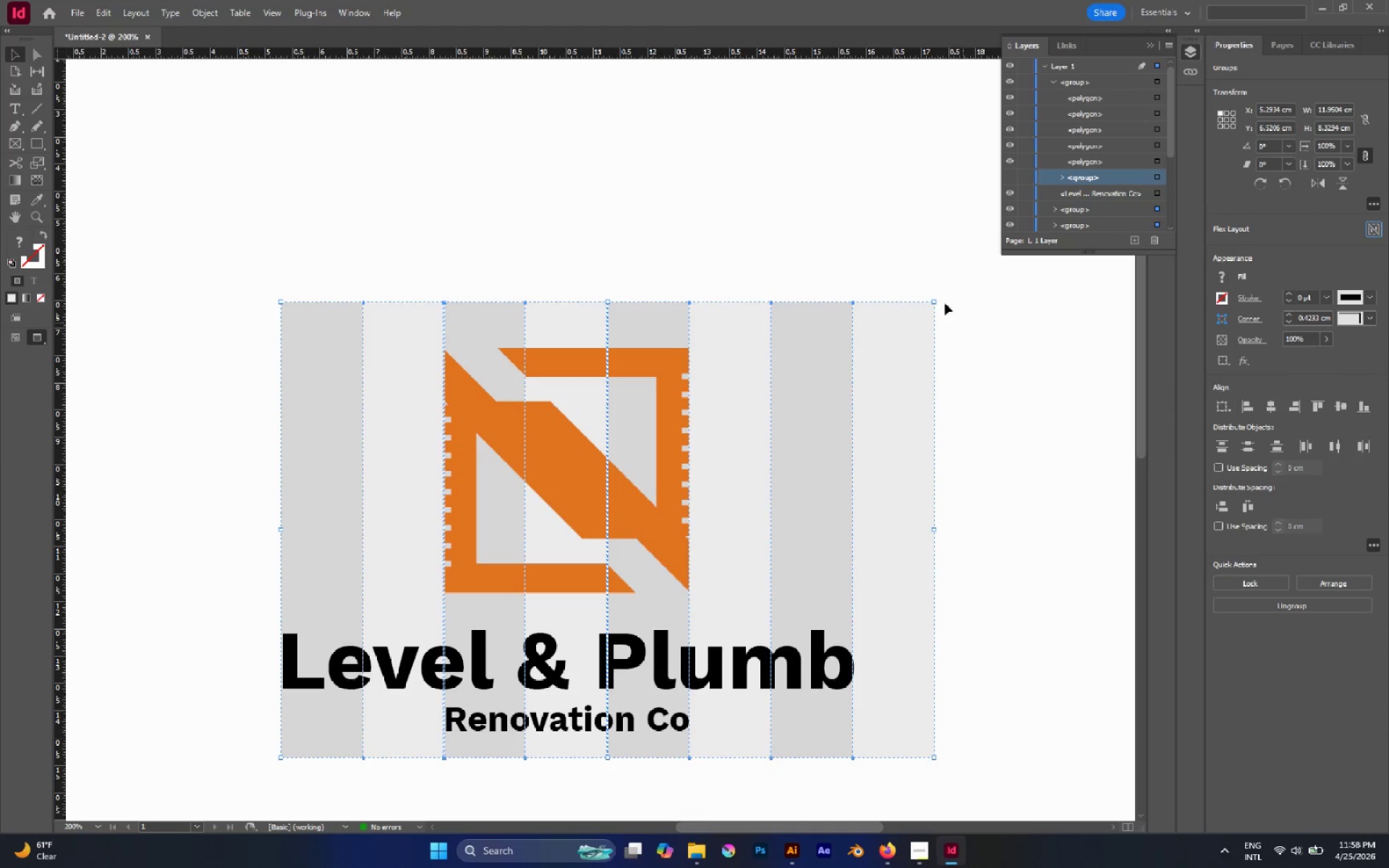 
left_click([906, 265])
 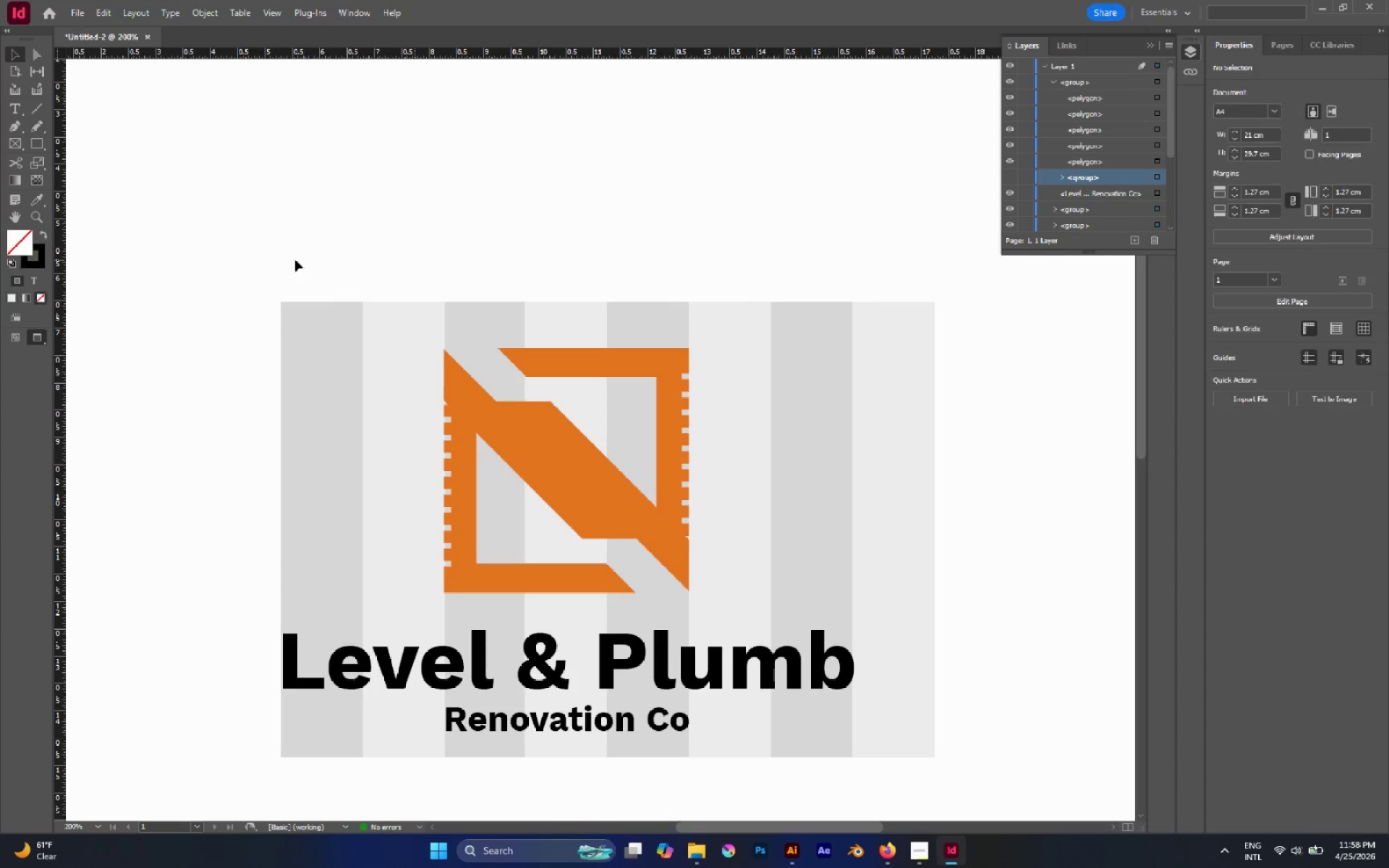 
left_click_drag(start_coordinate=[242, 259], to_coordinate=[943, 337])
 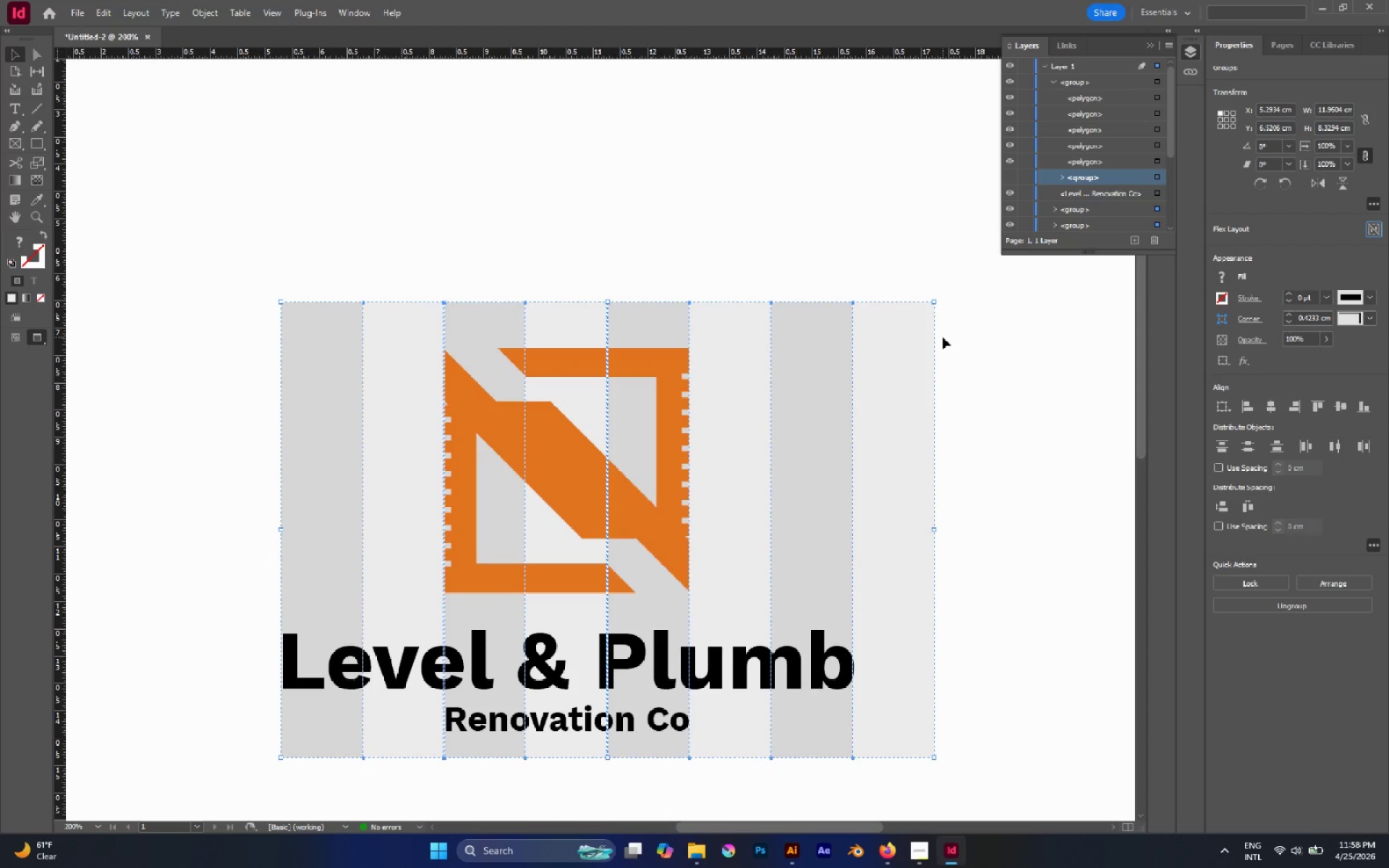 
key(Control+G)
 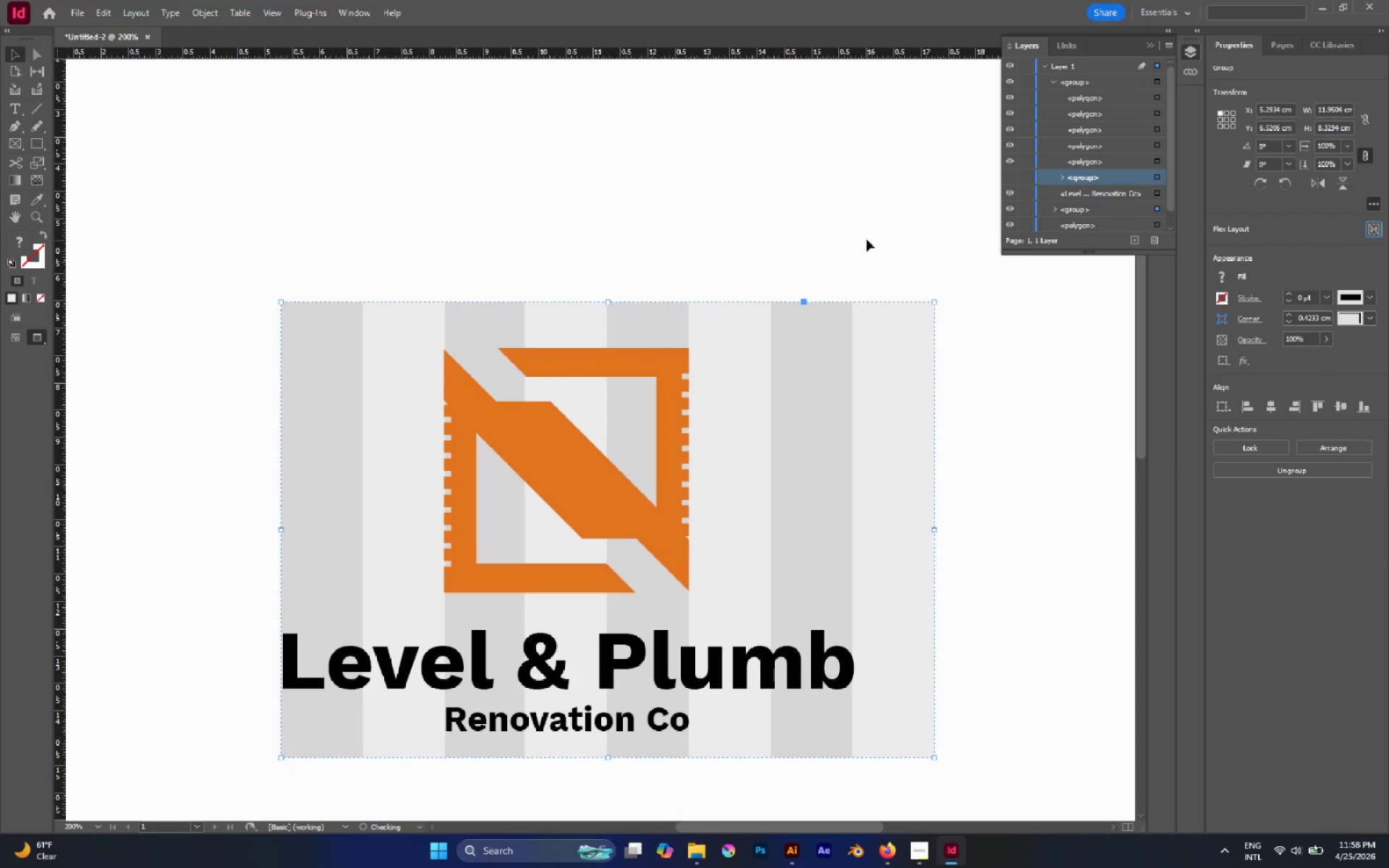 
left_click([867, 239])
 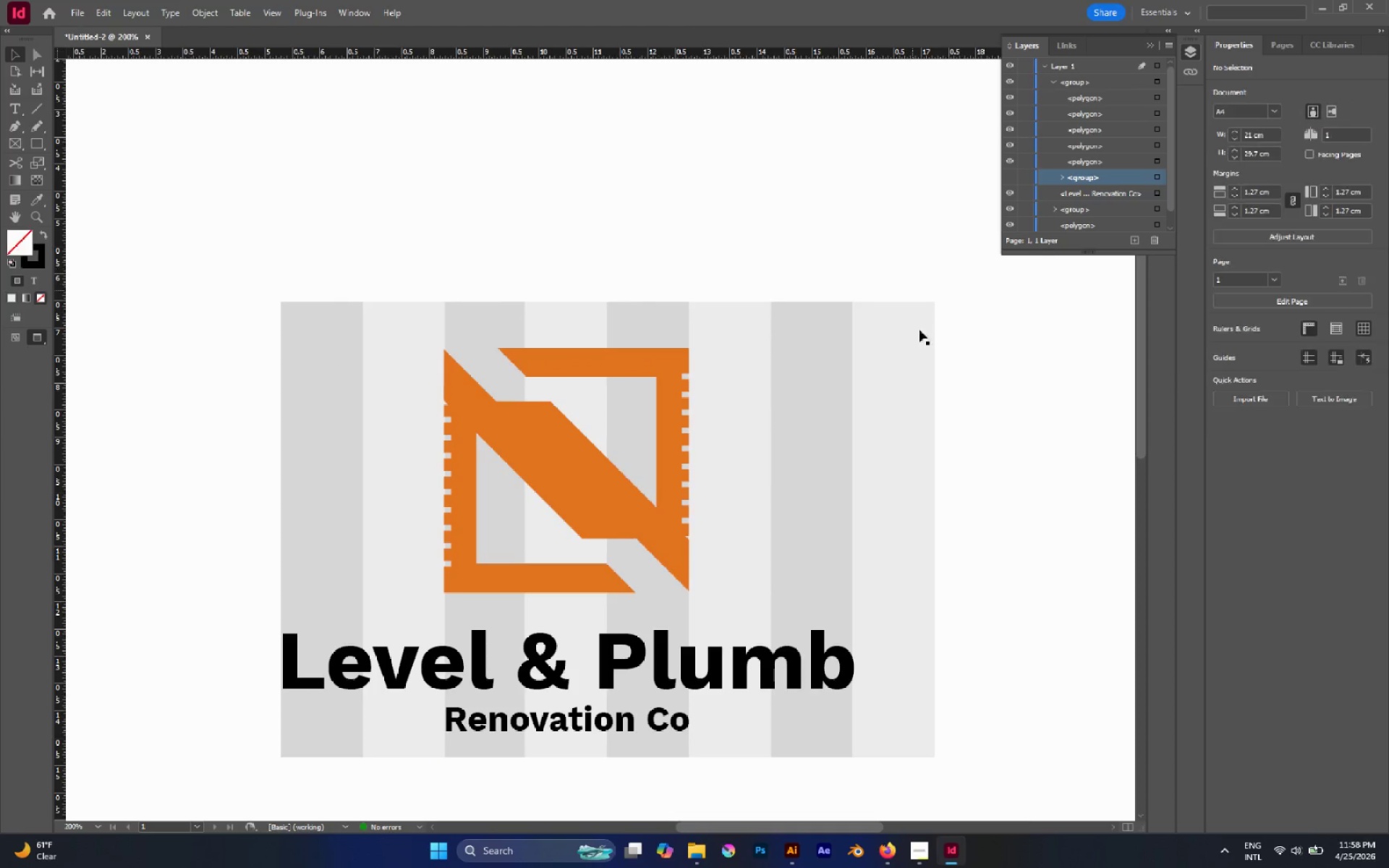 
hold_key(key=AltLeft, duration=0.53)
scroll: coordinate [763, 365], scroll_direction: down, amount: 5.0
 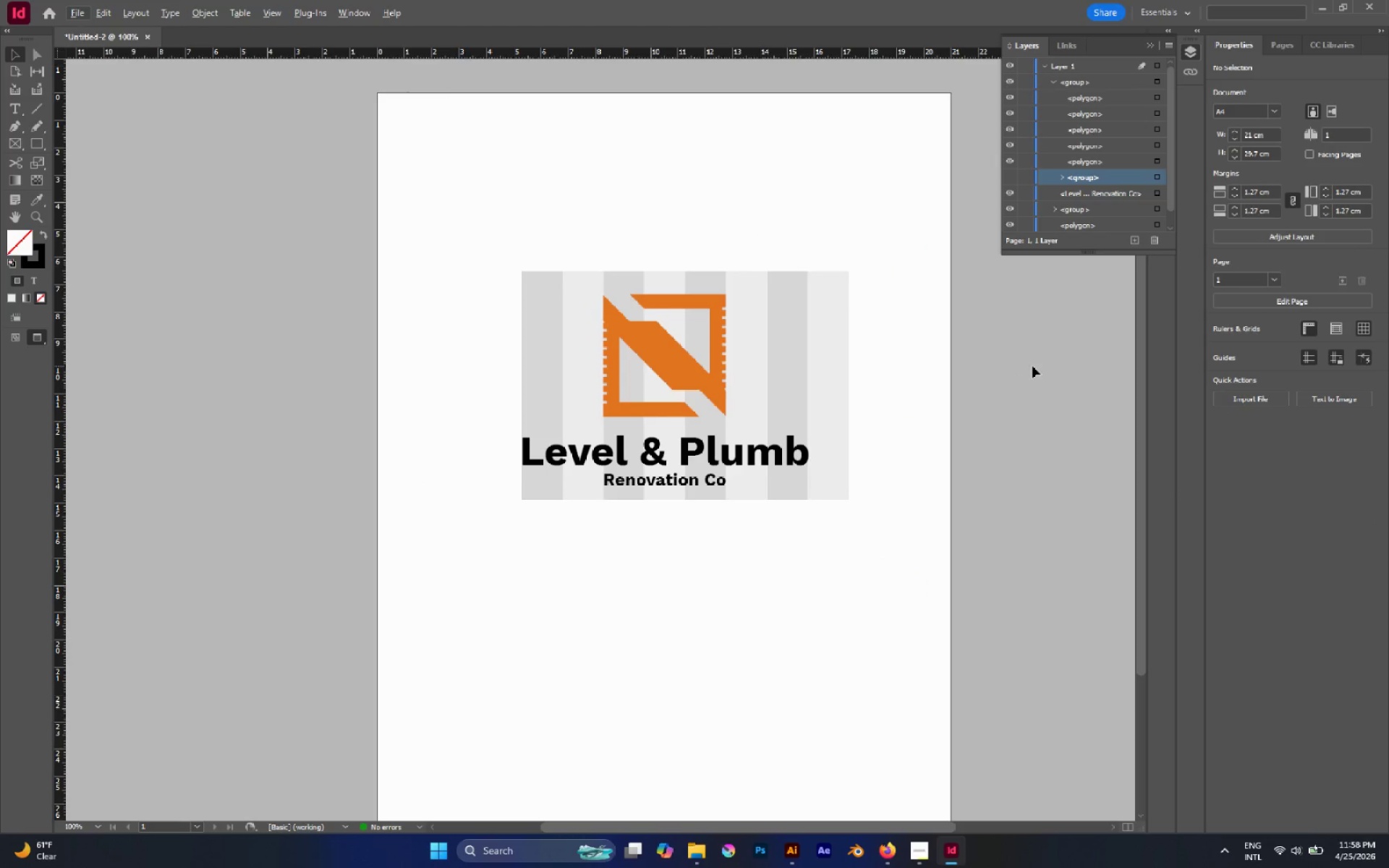 
left_click([766, 446])
 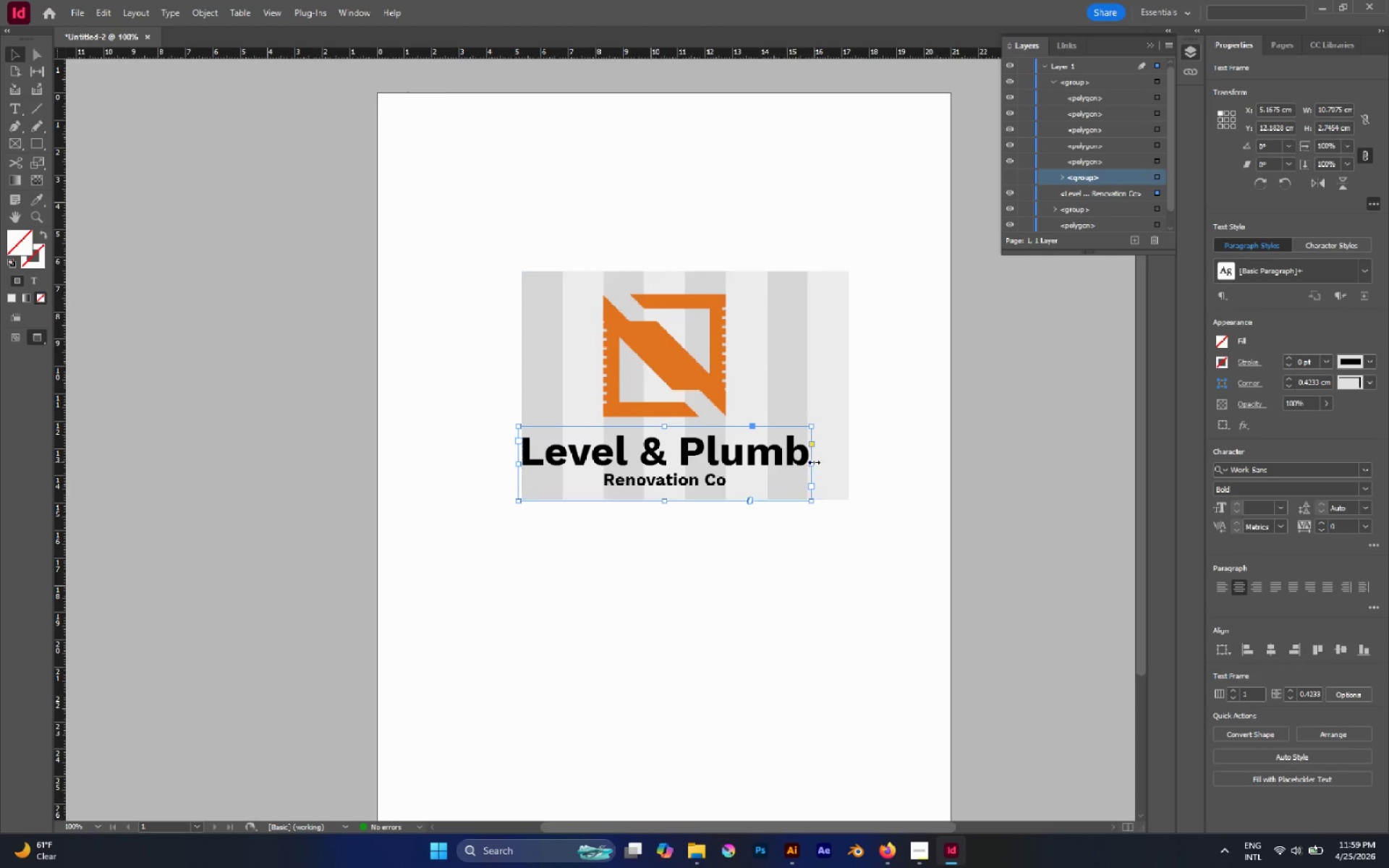 
left_click_drag(start_coordinate=[814, 462], to_coordinate=[847, 465])
 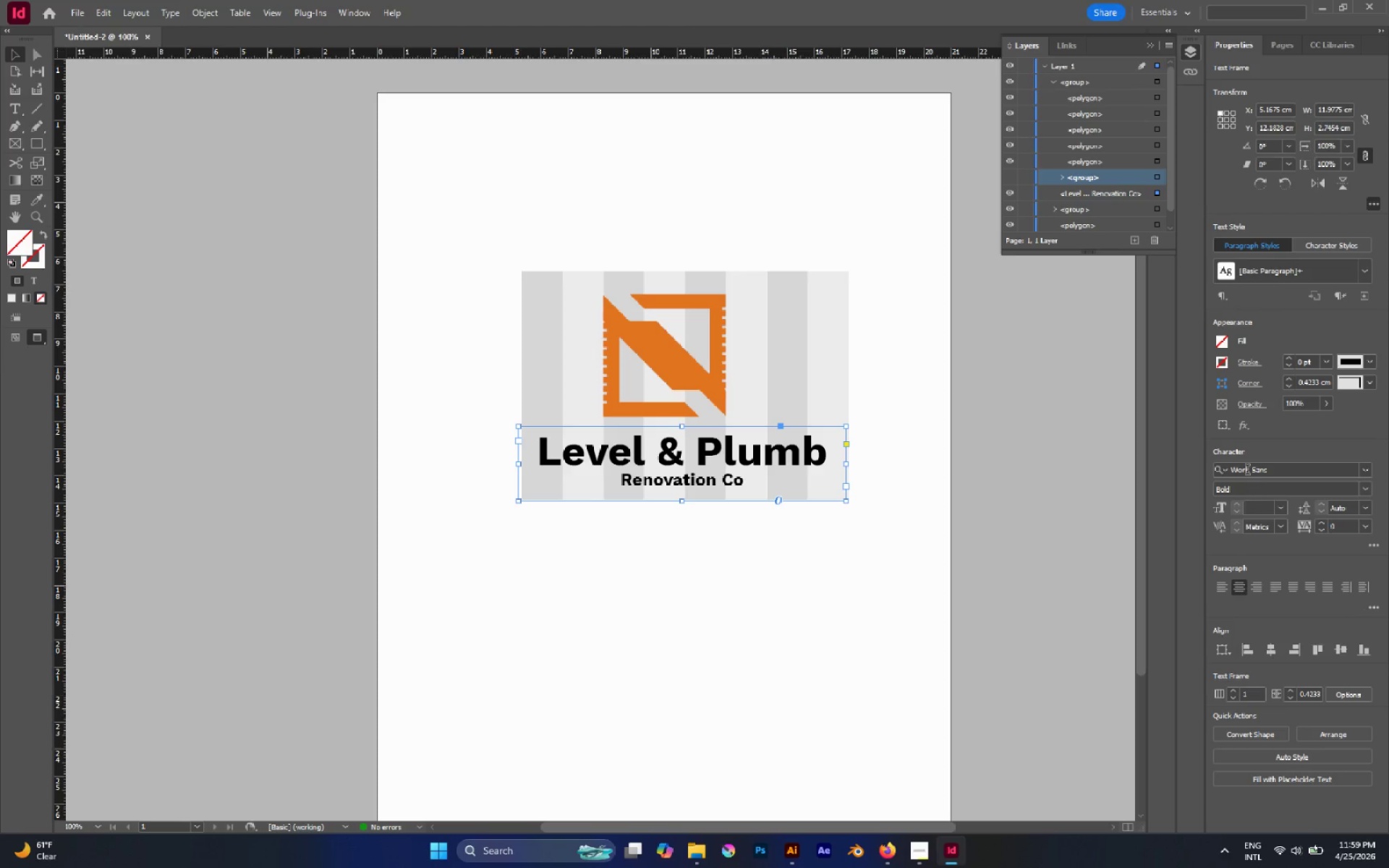 
double_click([694, 448])
 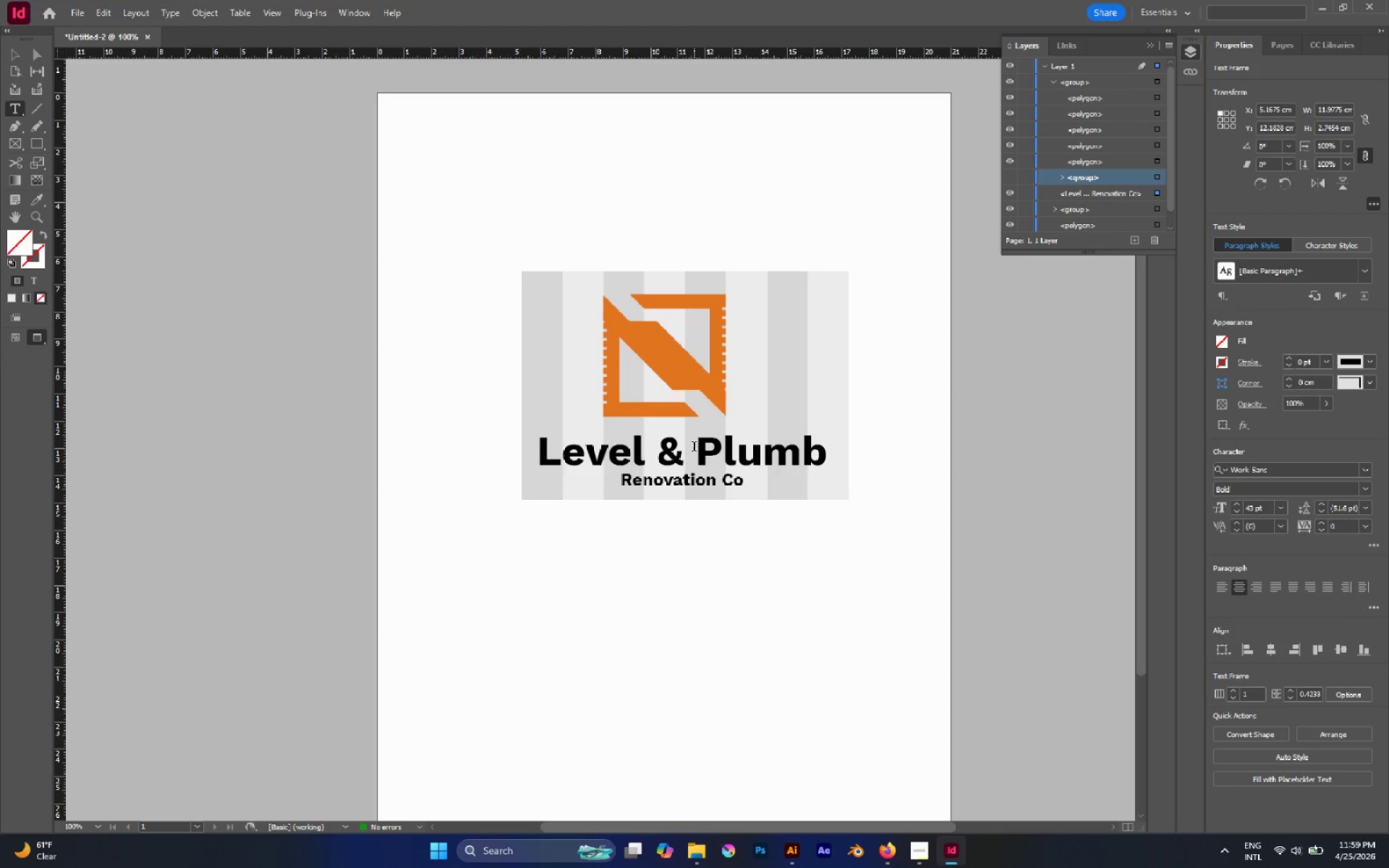 
triple_click([694, 448])
 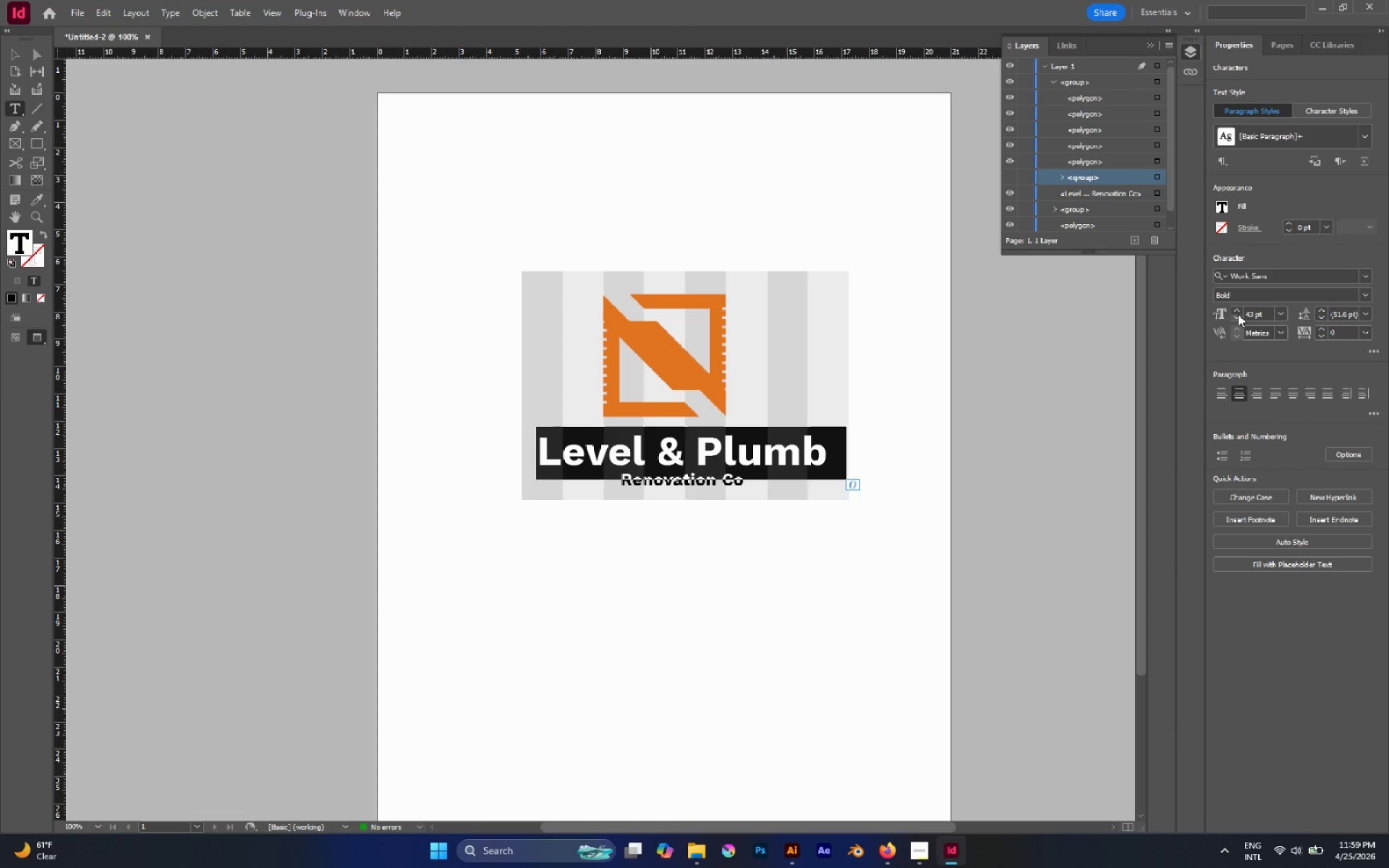 
double_click([1238, 312])
 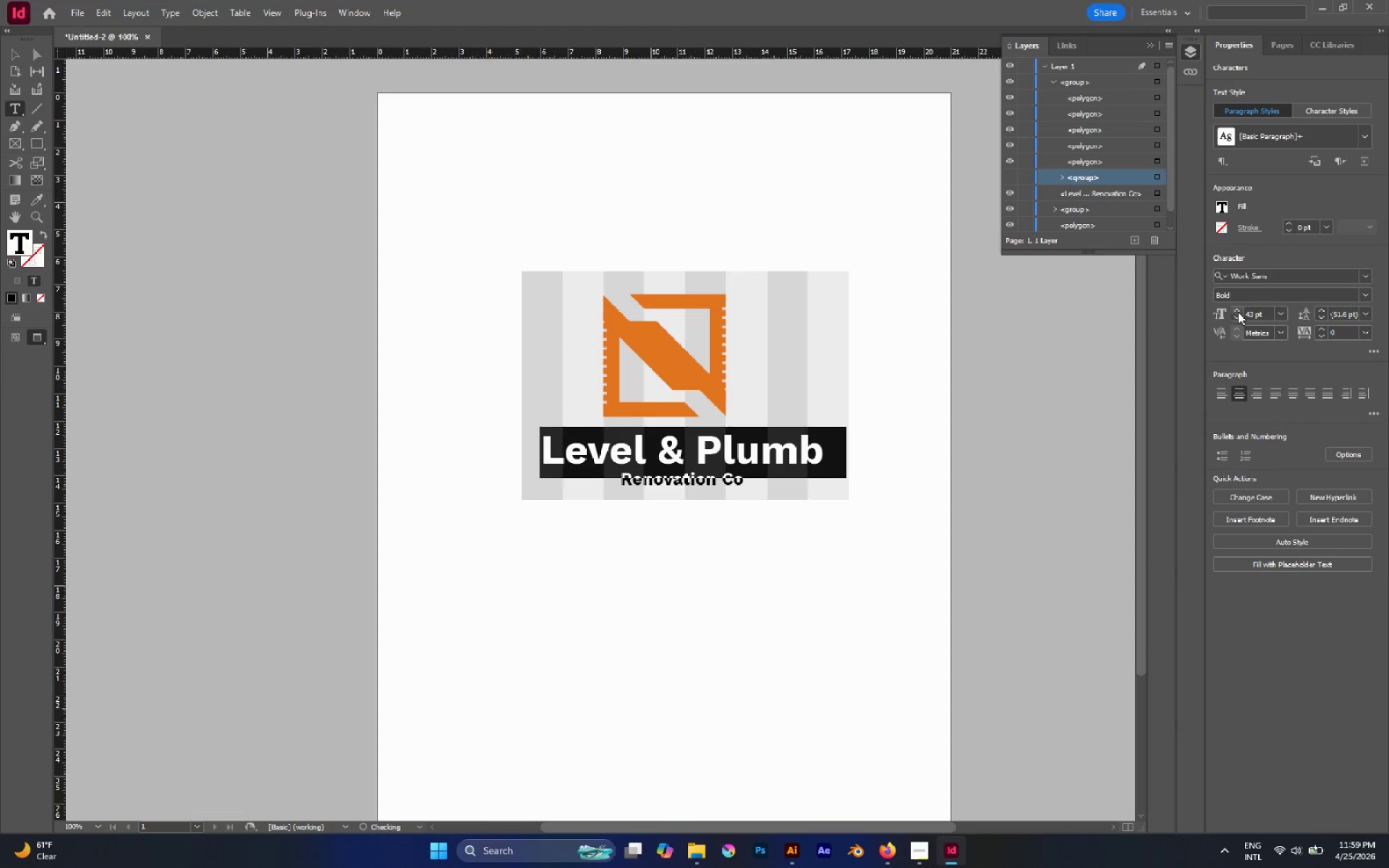 
triple_click([1238, 312])
 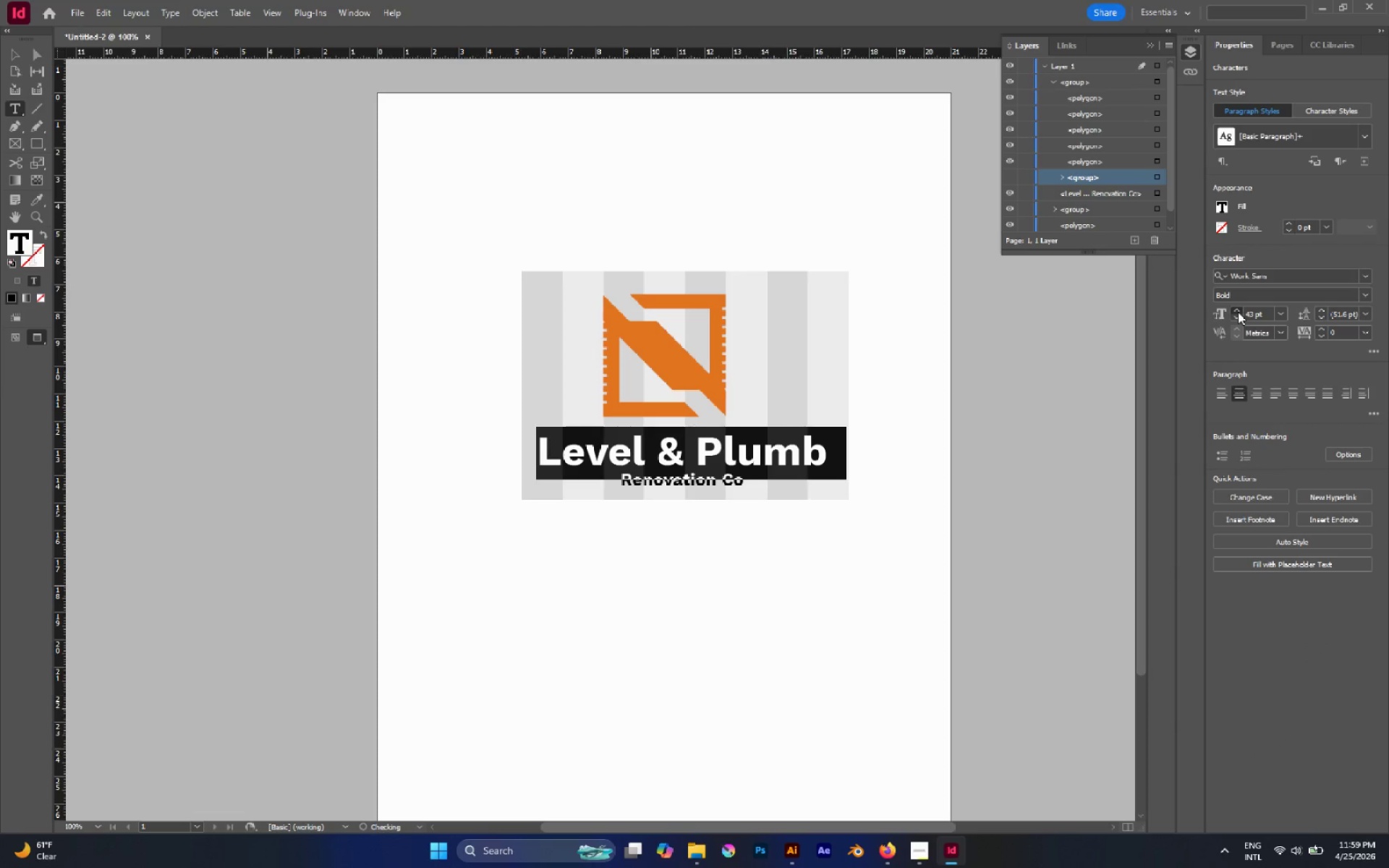 
triple_click([1238, 312])
 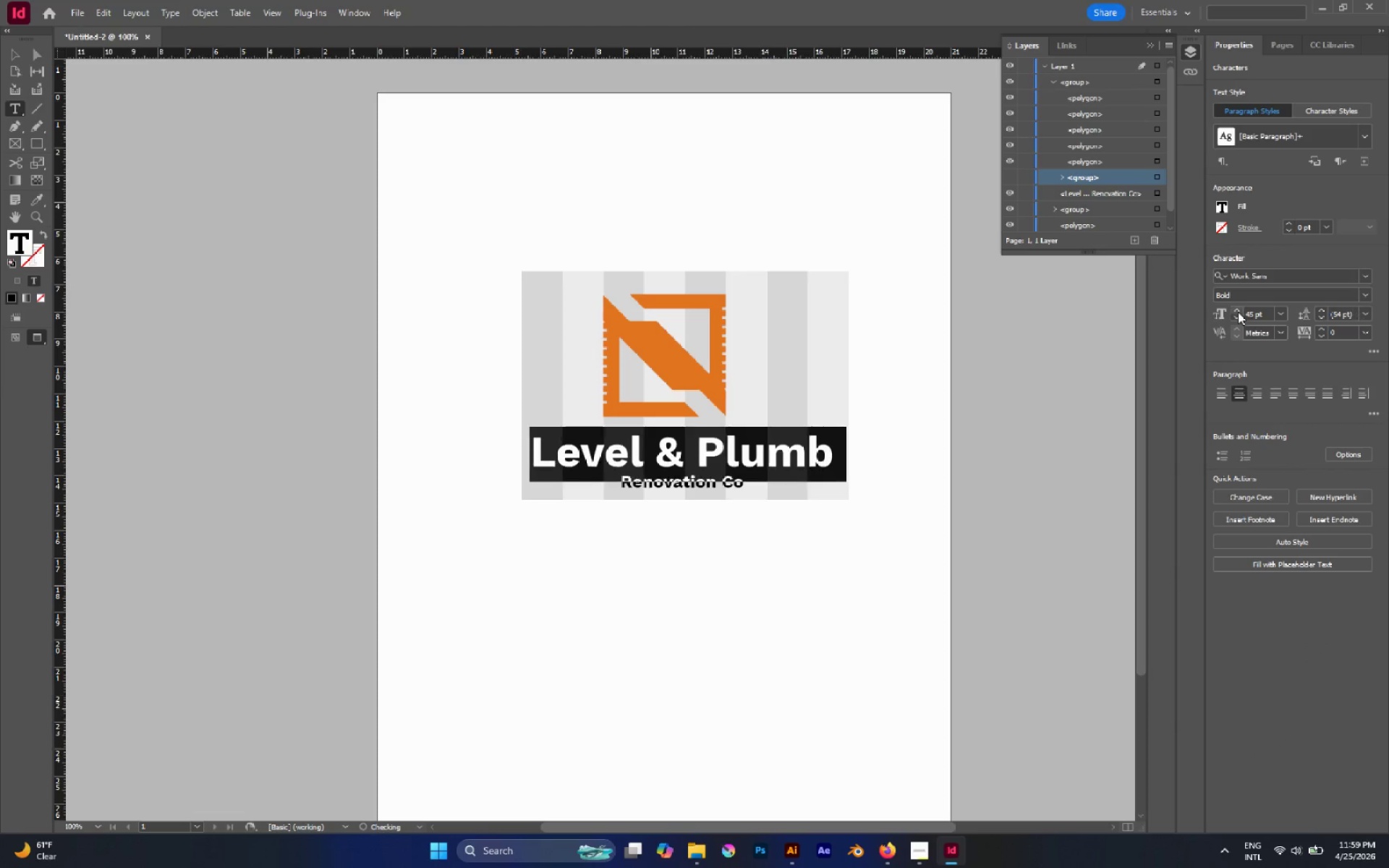 
triple_click([1238, 312])
 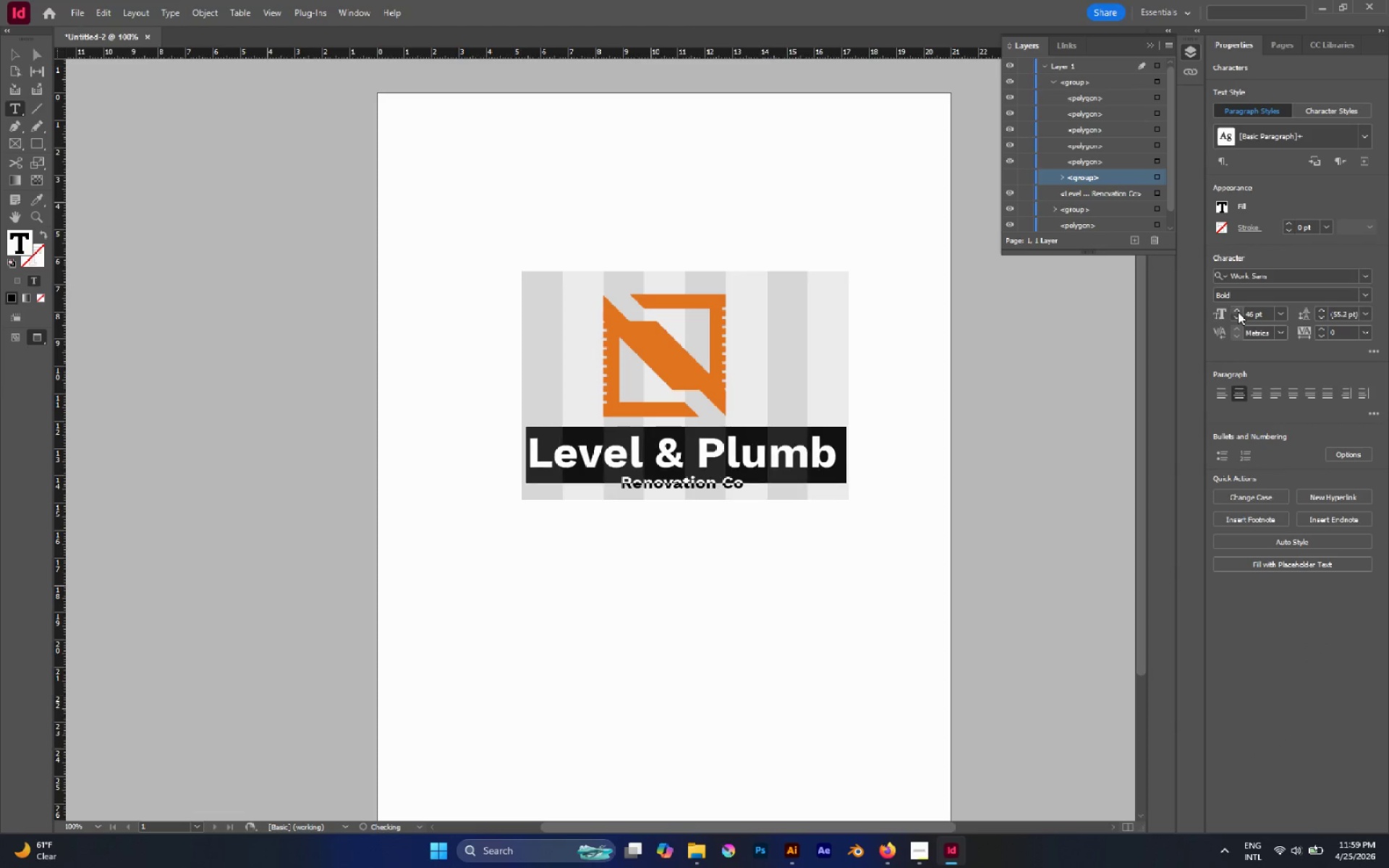 
triple_click([1238, 312])
 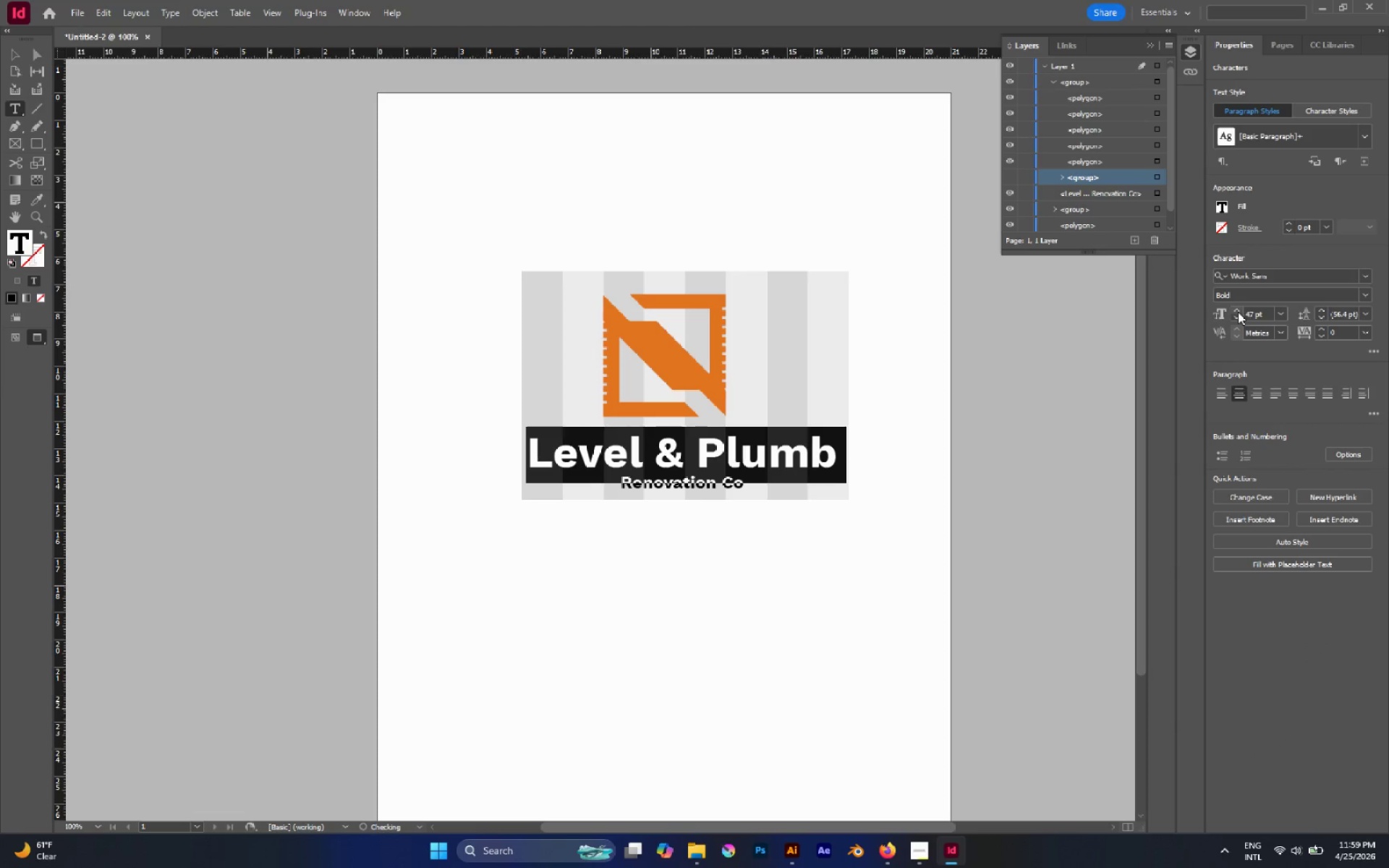 
triple_click([1238, 312])
 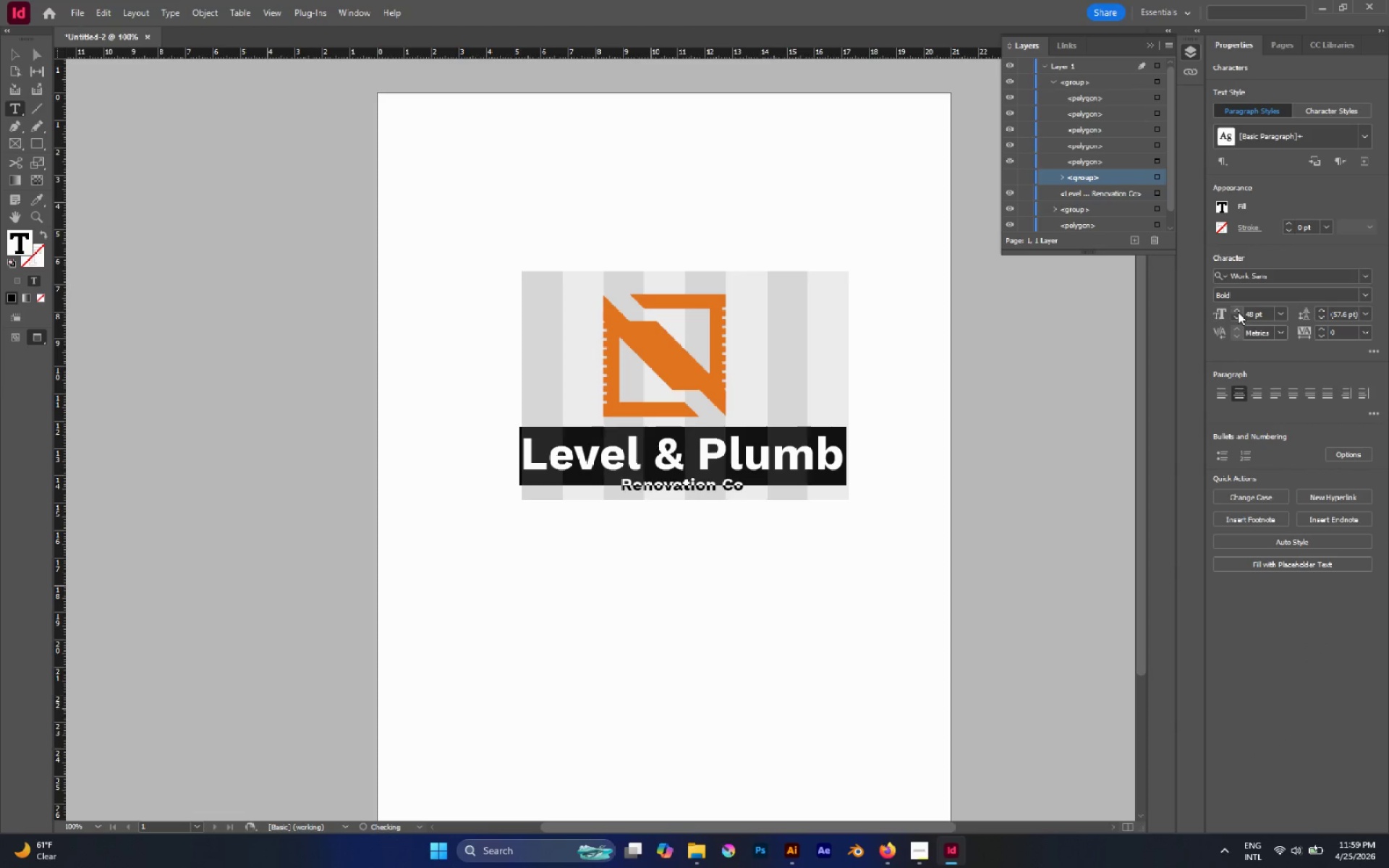 
left_click([1238, 312])
 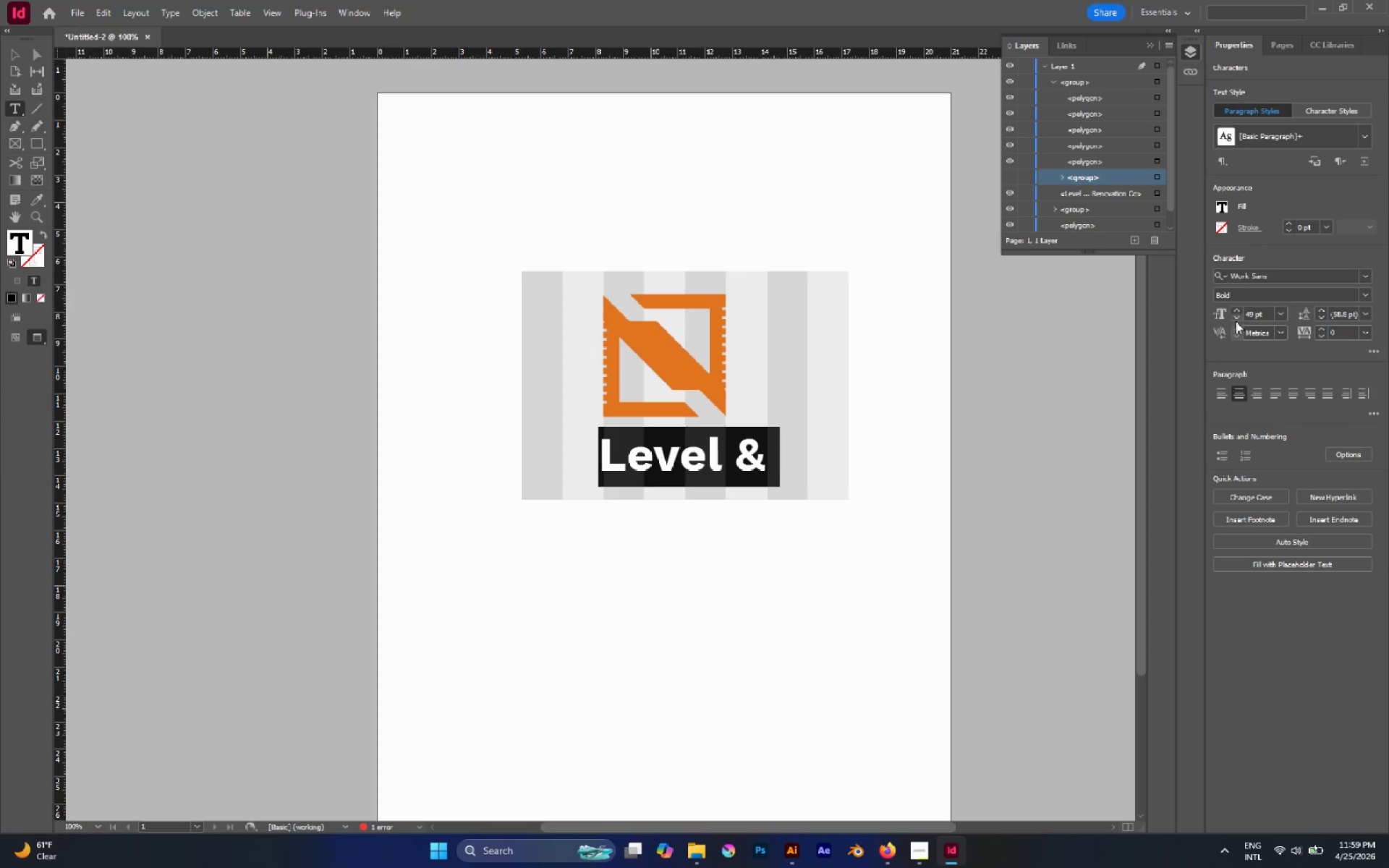 
double_click([1236, 318])
 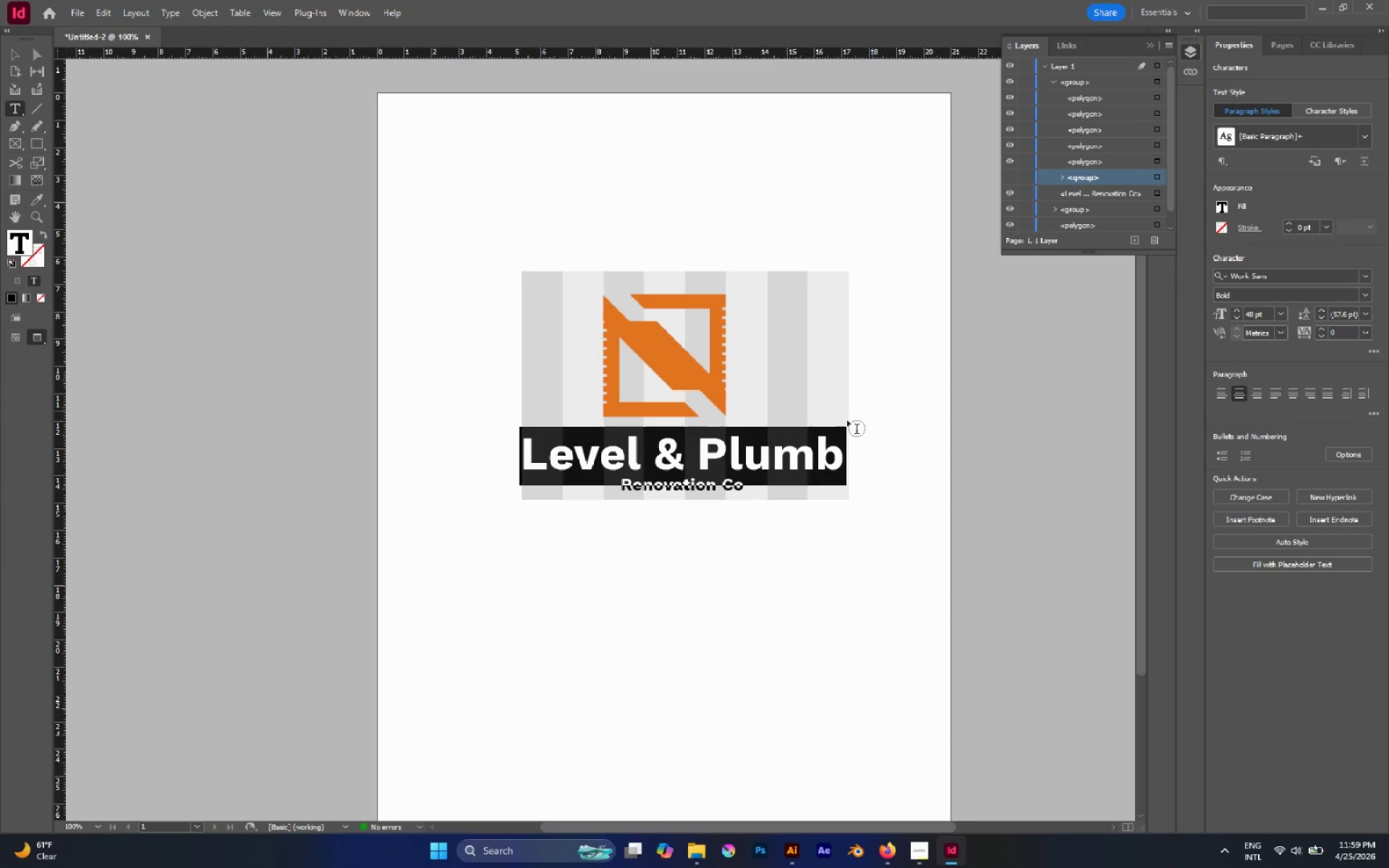 
hold_key(key=AltLeft, duration=2.52)
scroll: coordinate [734, 446], scroll_direction: up, amount: 4.0
 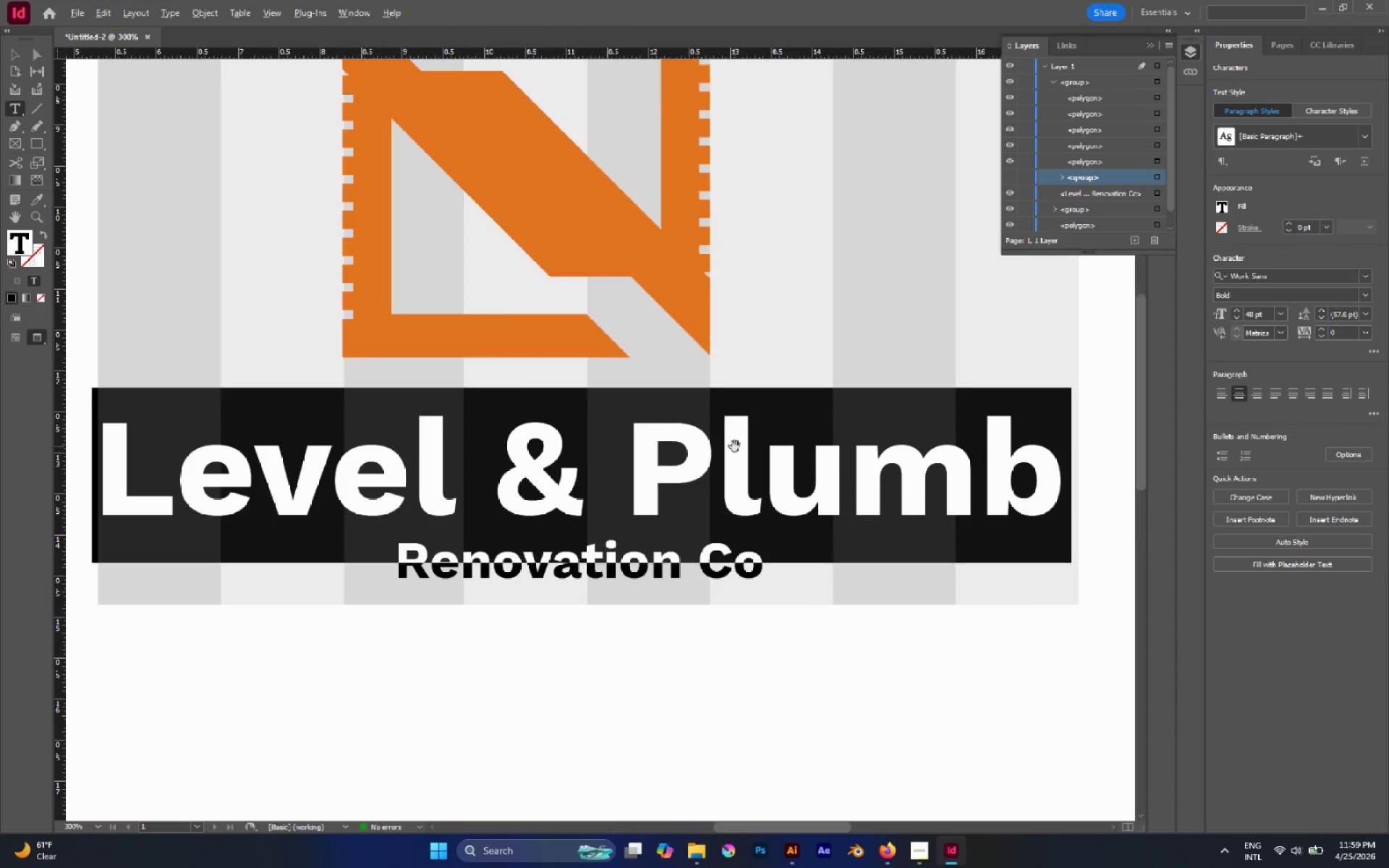 
scroll: coordinate [734, 446], scroll_direction: down, amount: 1.0
 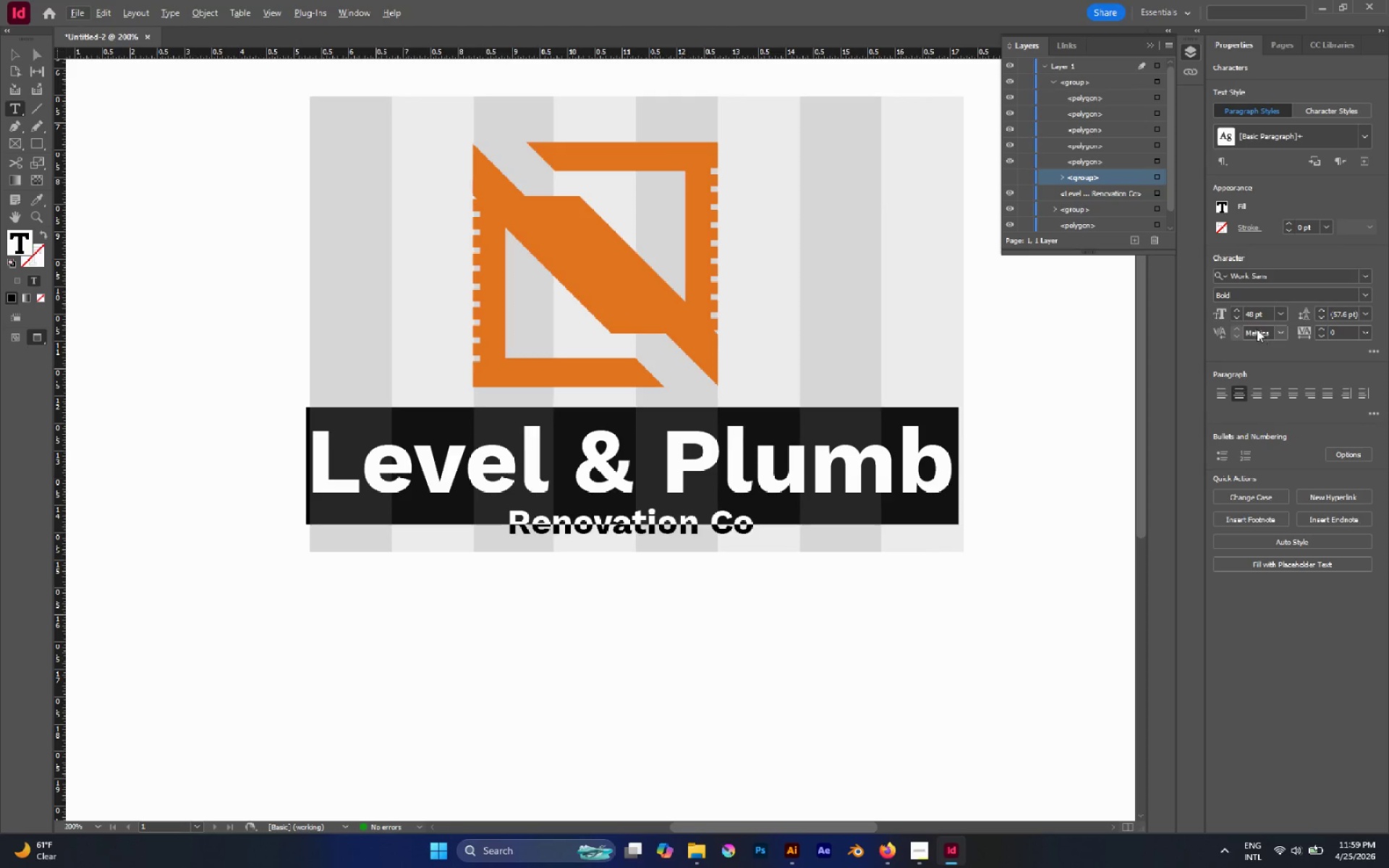 
double_click([1255, 311])
 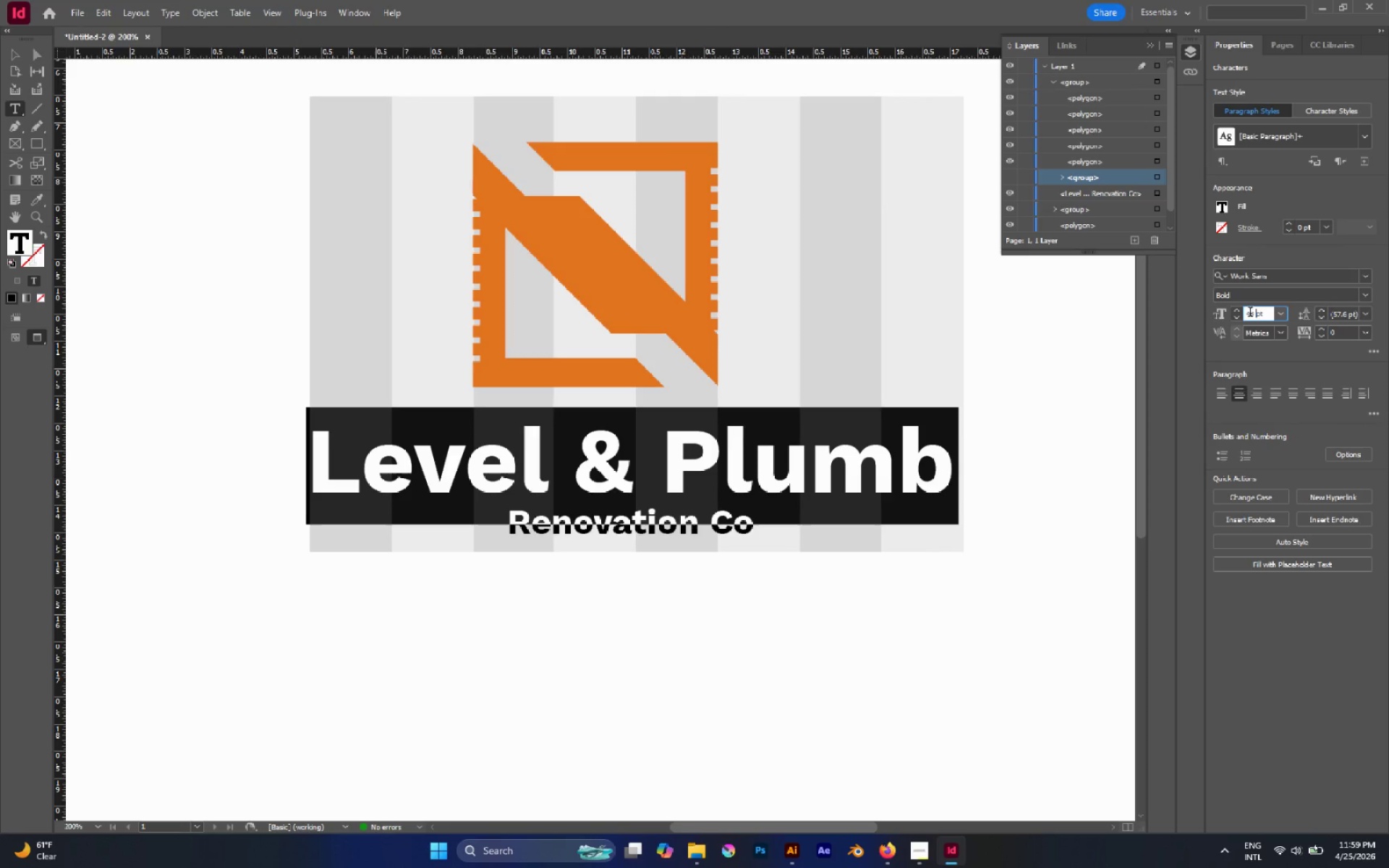 
left_click([1250, 313])
 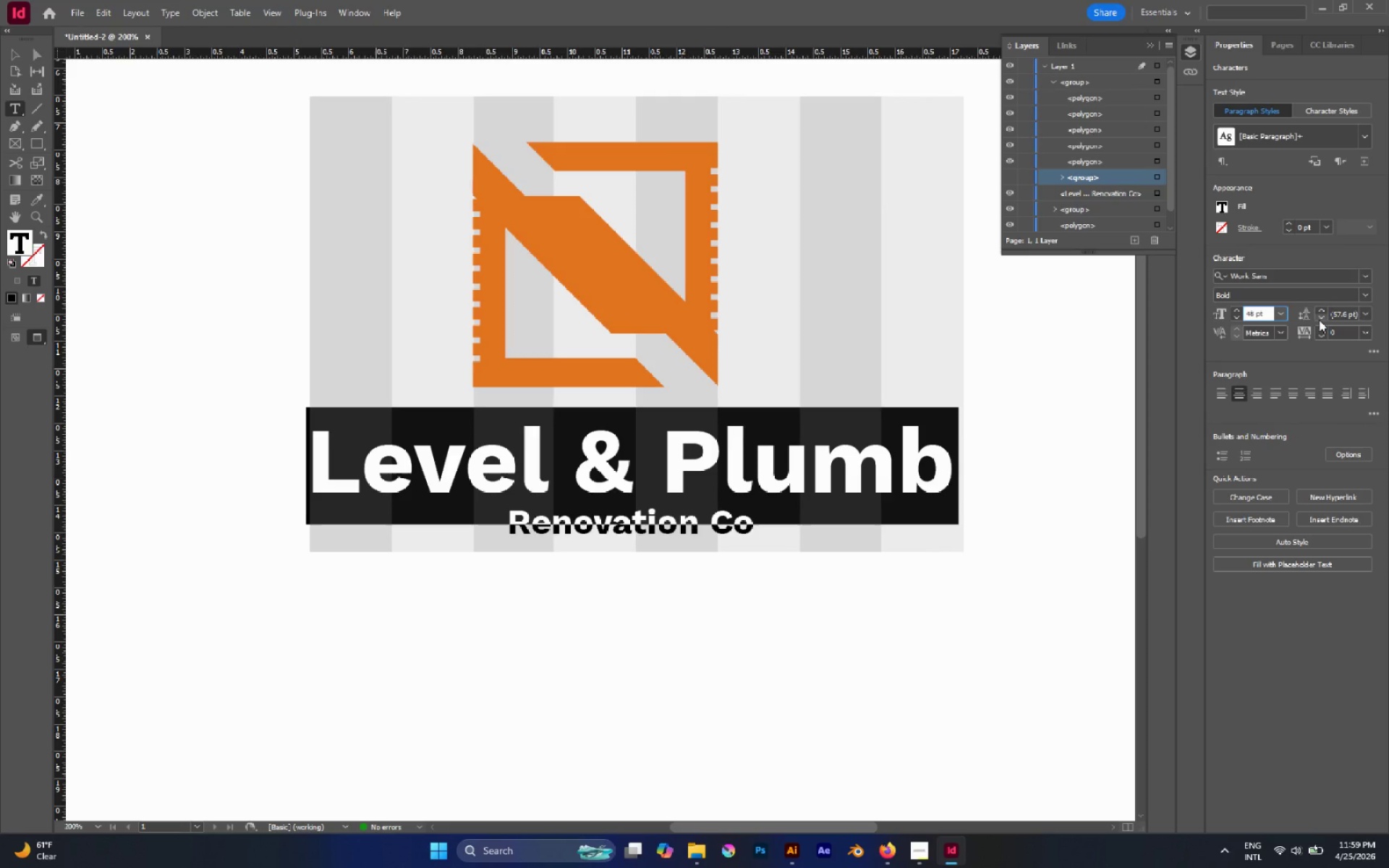 
key(ArrowRight)
 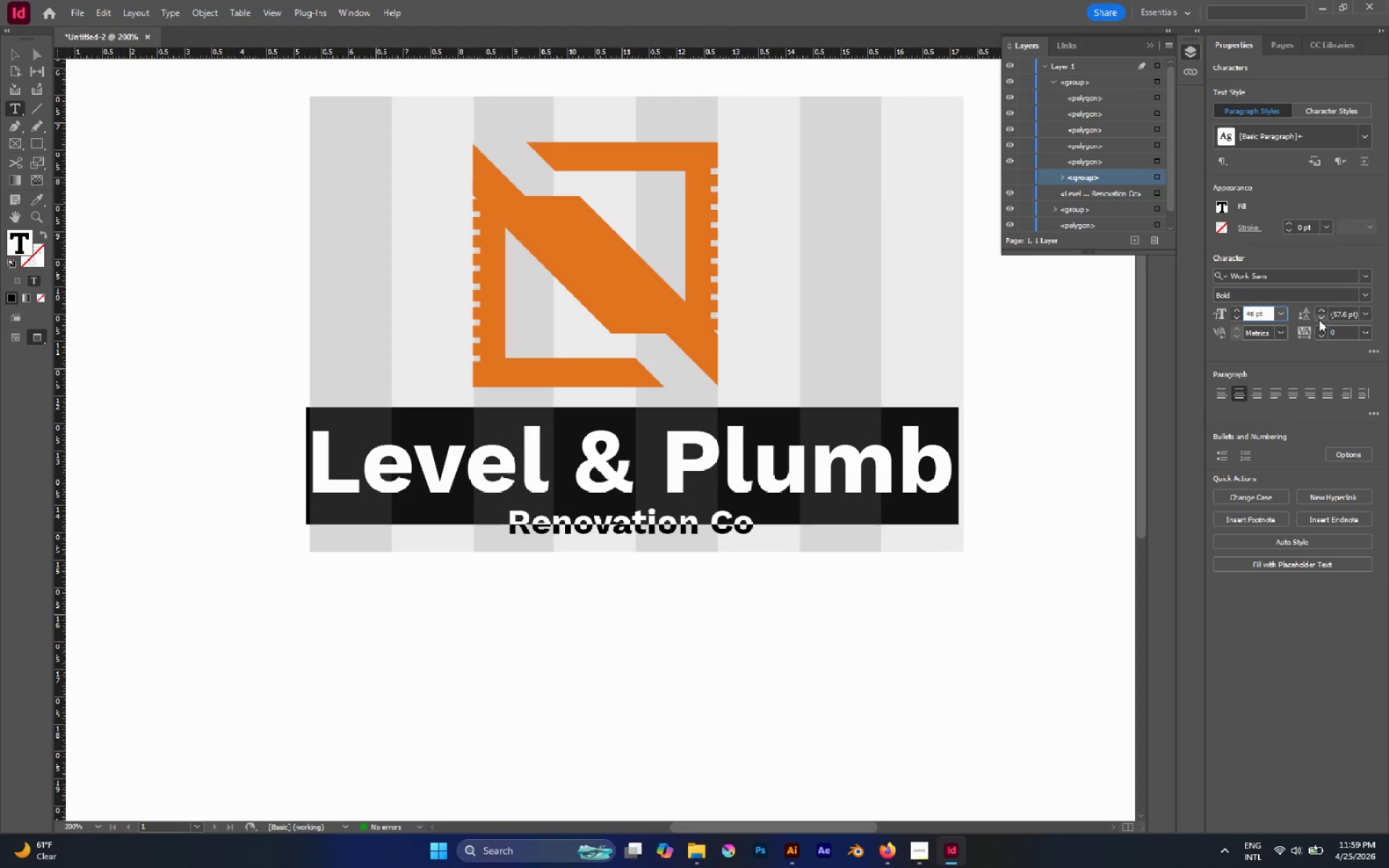 
key(Period)
 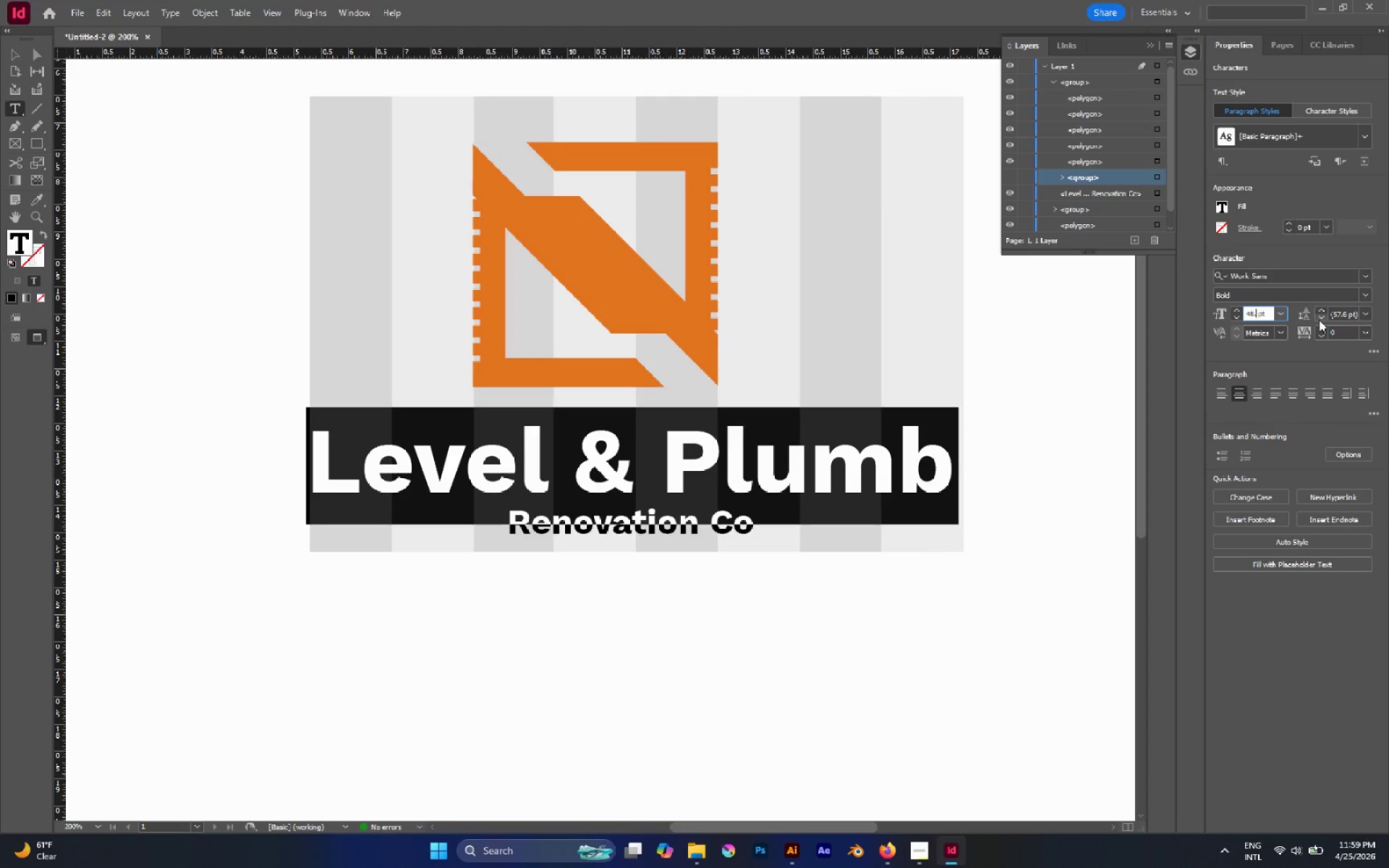 
key(5)
 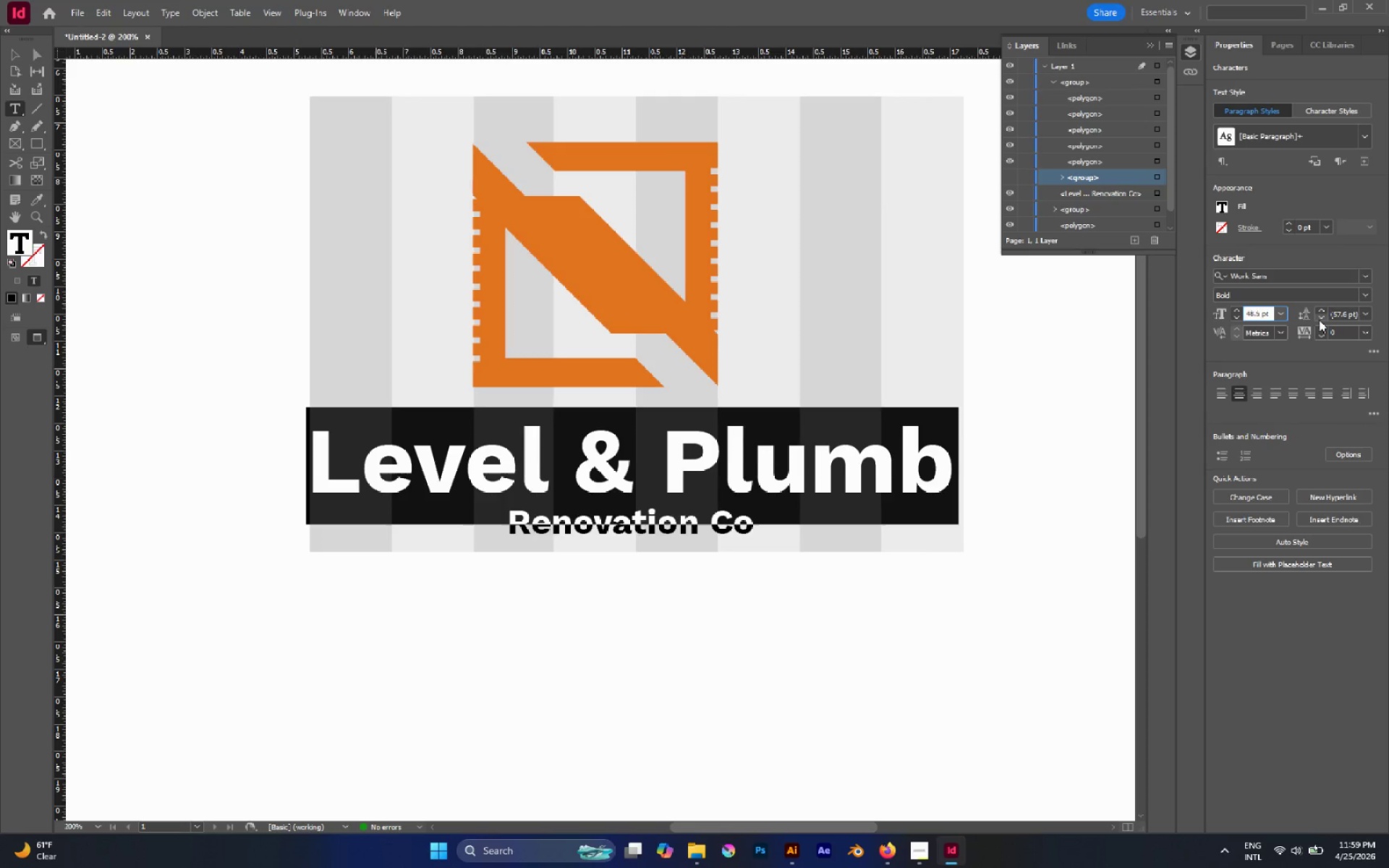 
key(Enter)
 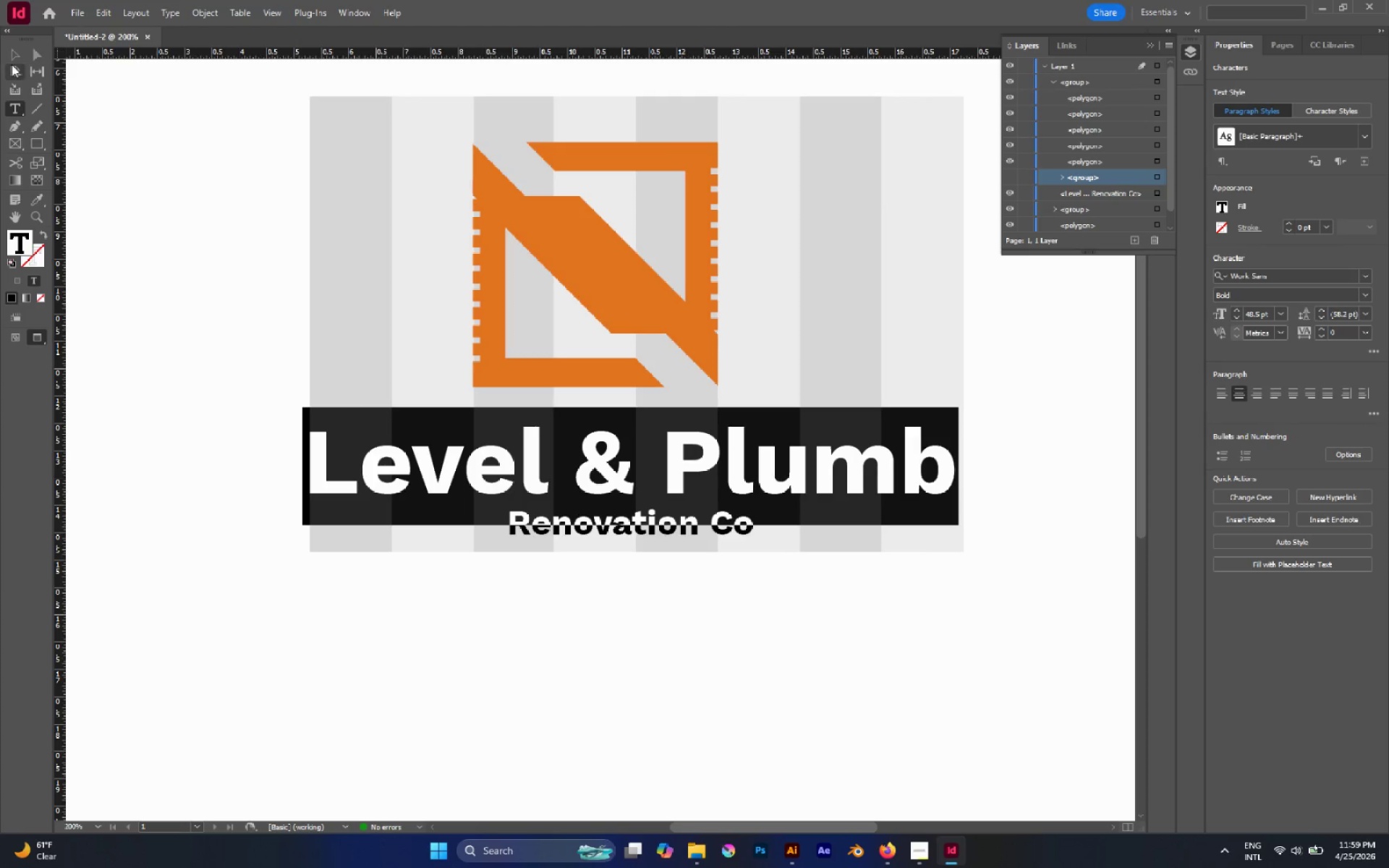 
left_click([9, 52])
 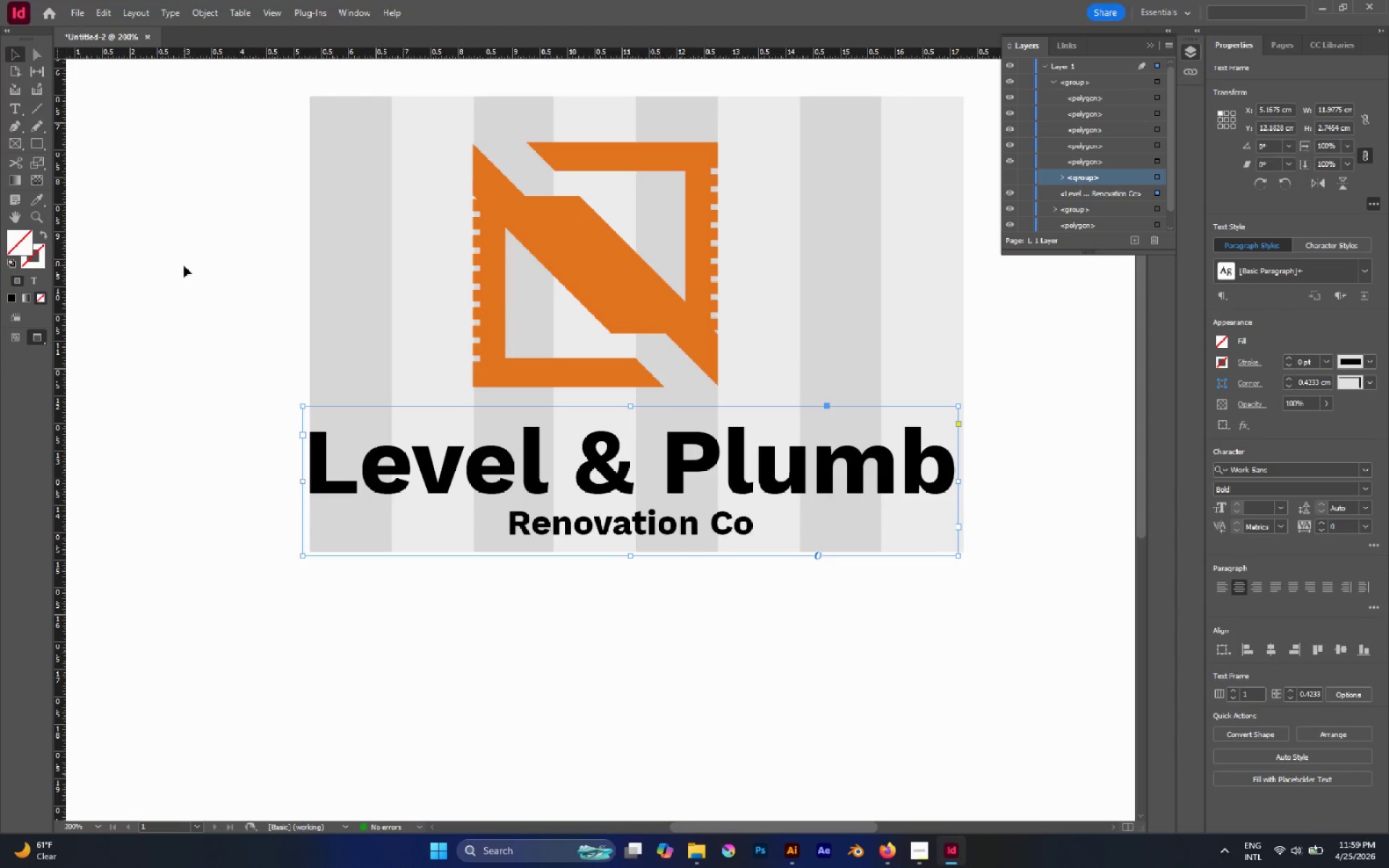 
left_click([184, 265])
 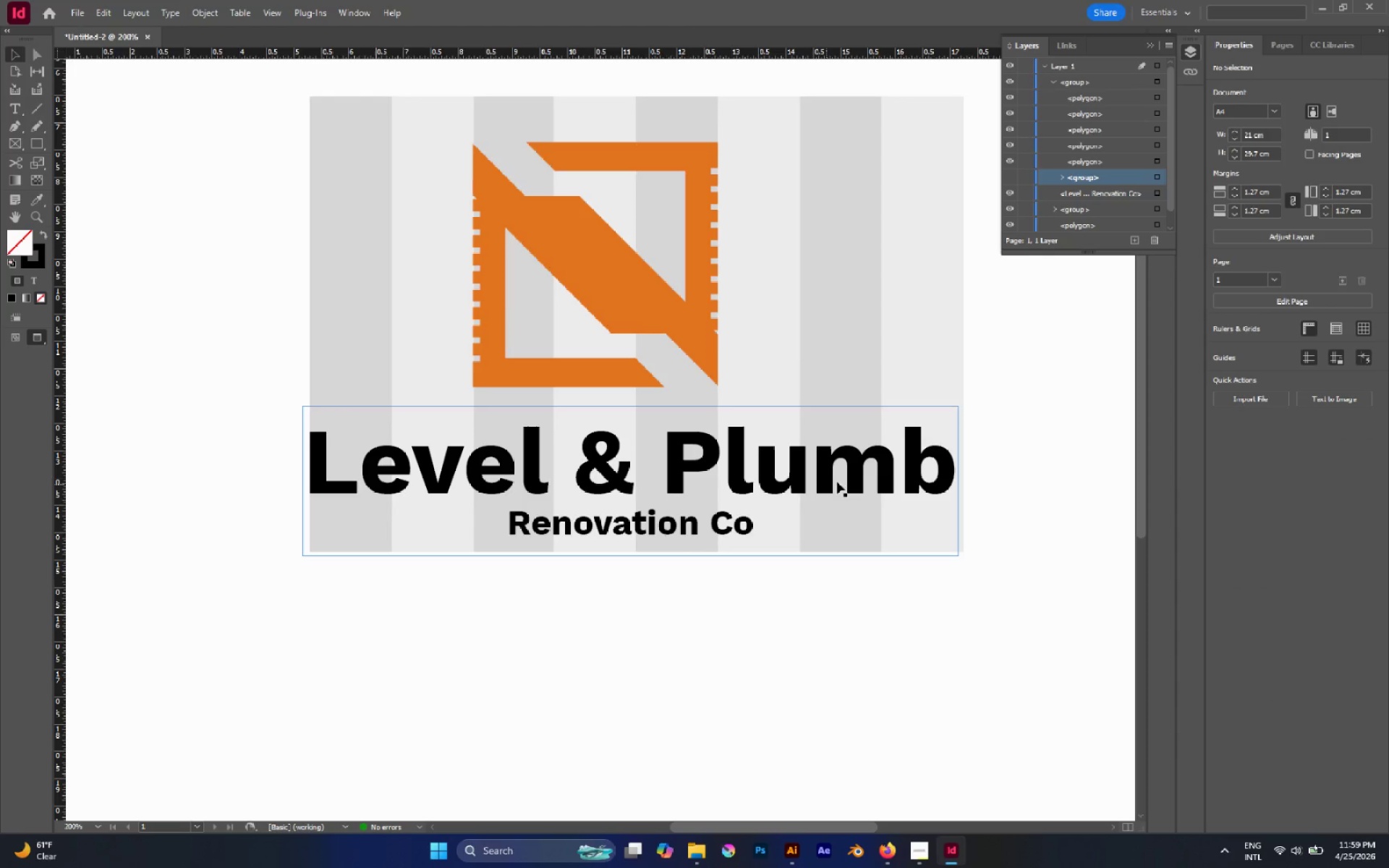 
left_click_drag(start_coordinate=[854, 479], to_coordinate=[860, 479])
 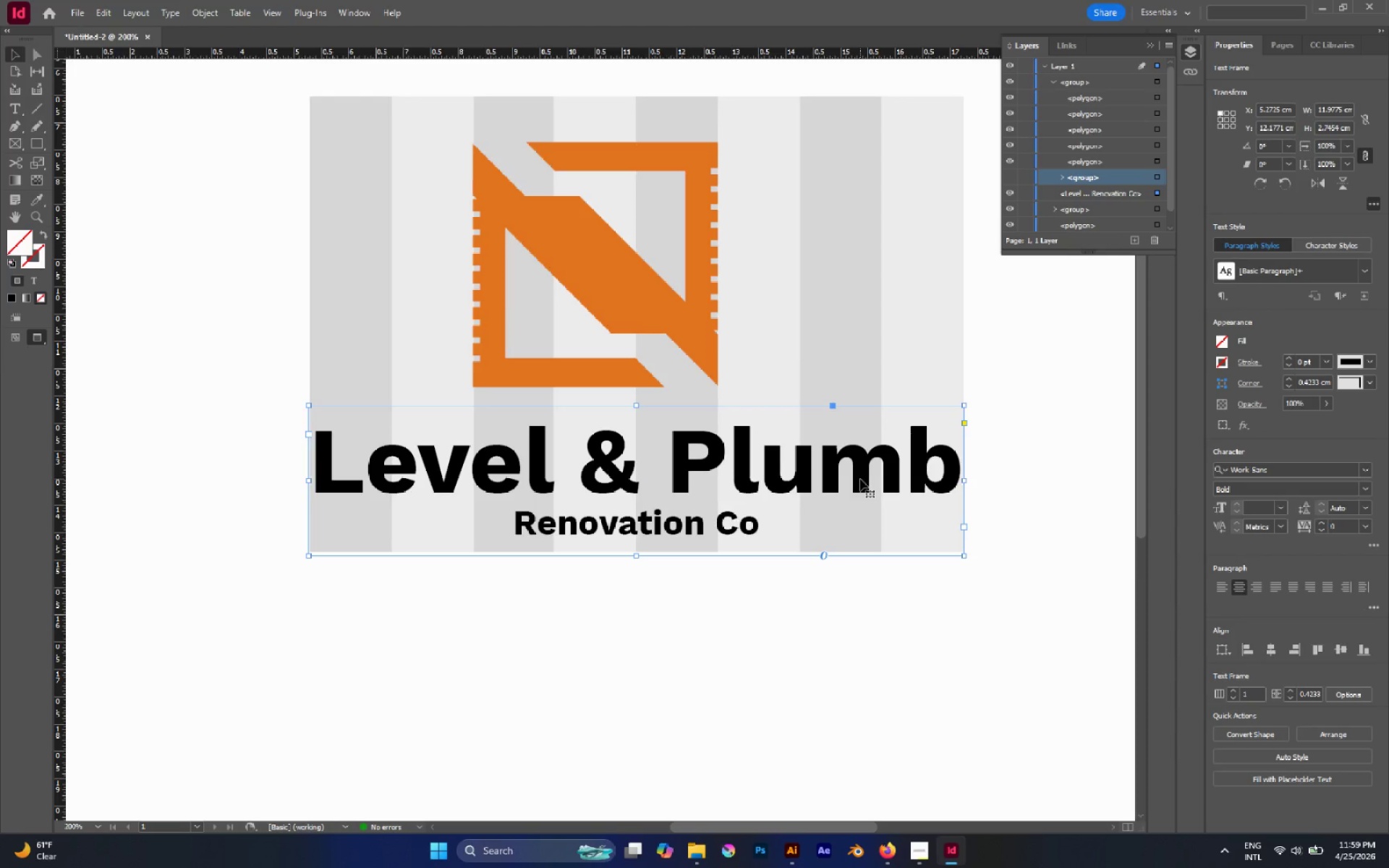 
key(ArrowLeft)
 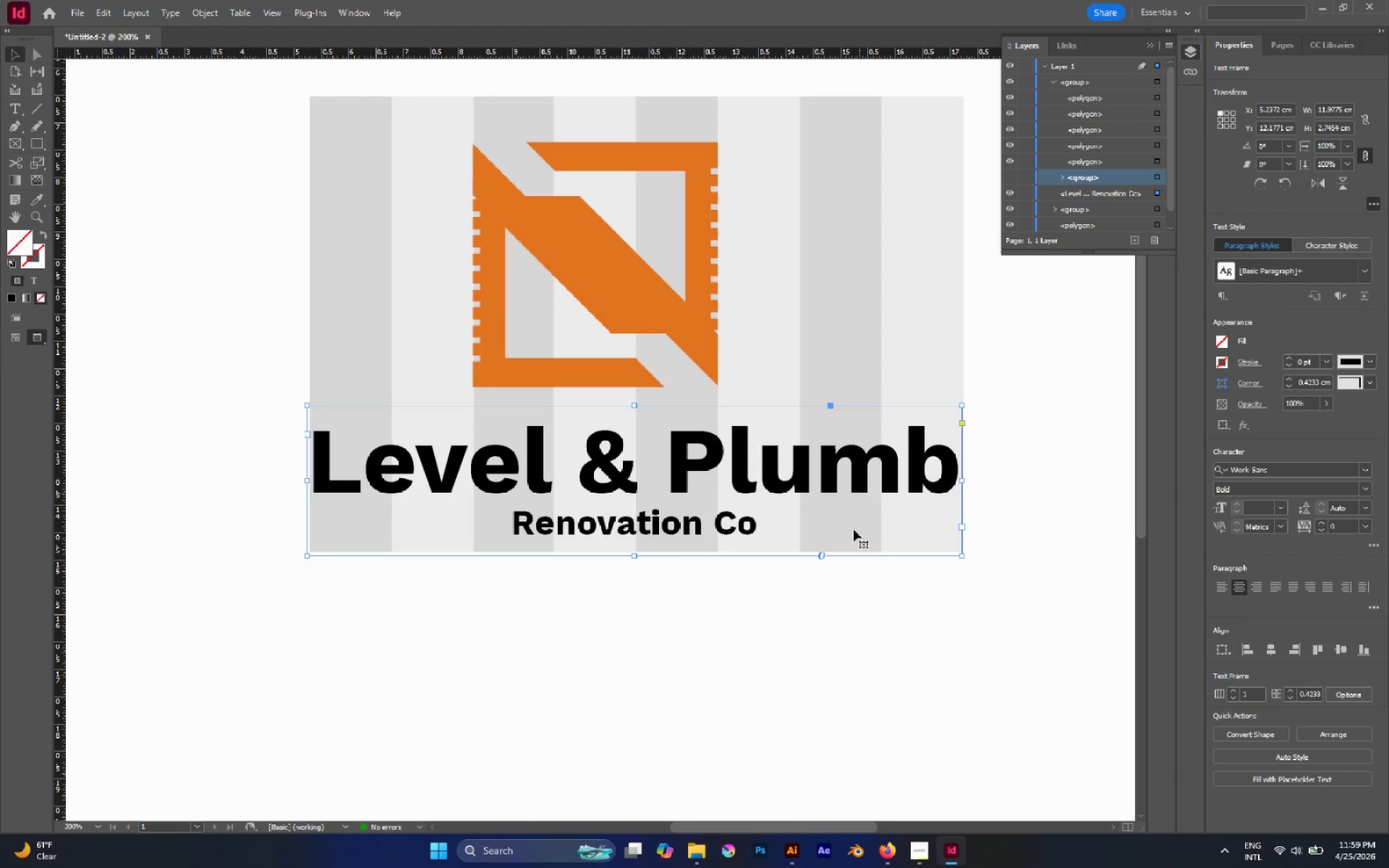 
left_click([798, 643])
 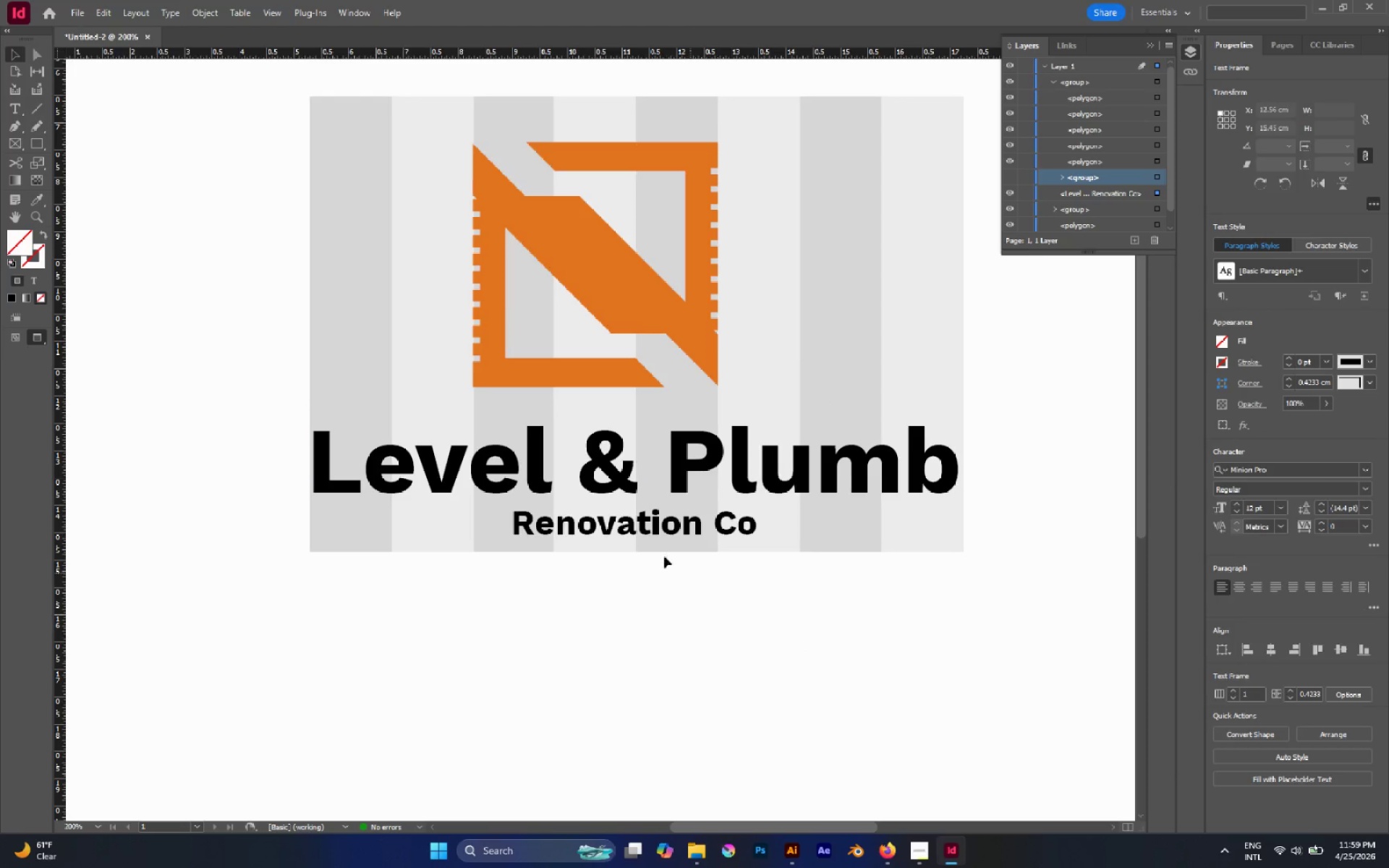 
hold_key(key=AltLeft, duration=0.39)
scroll: coordinate [624, 534], scroll_direction: down, amount: 3.0
 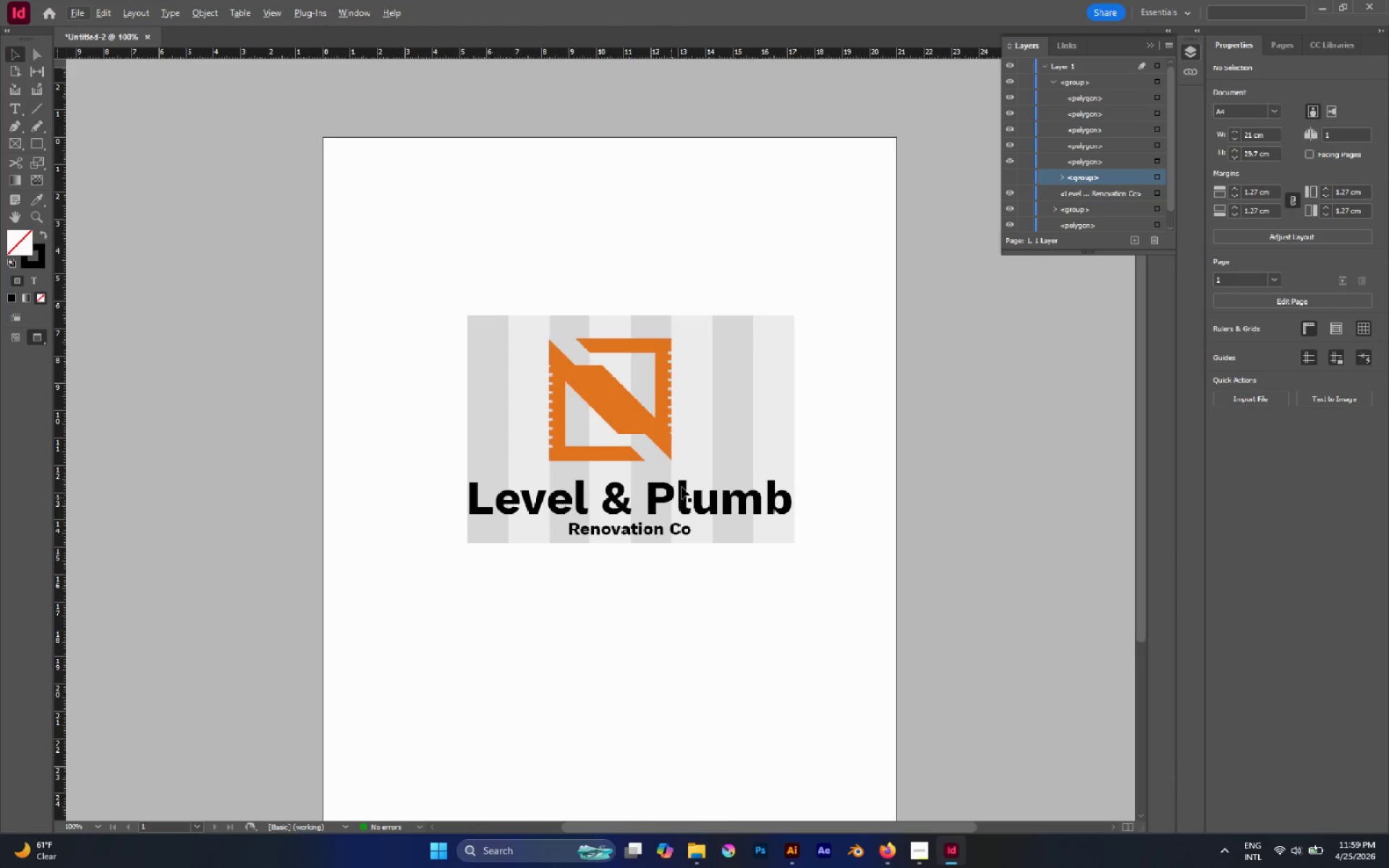 
scroll: coordinate [683, 484], scroll_direction: up, amount: 3.0
 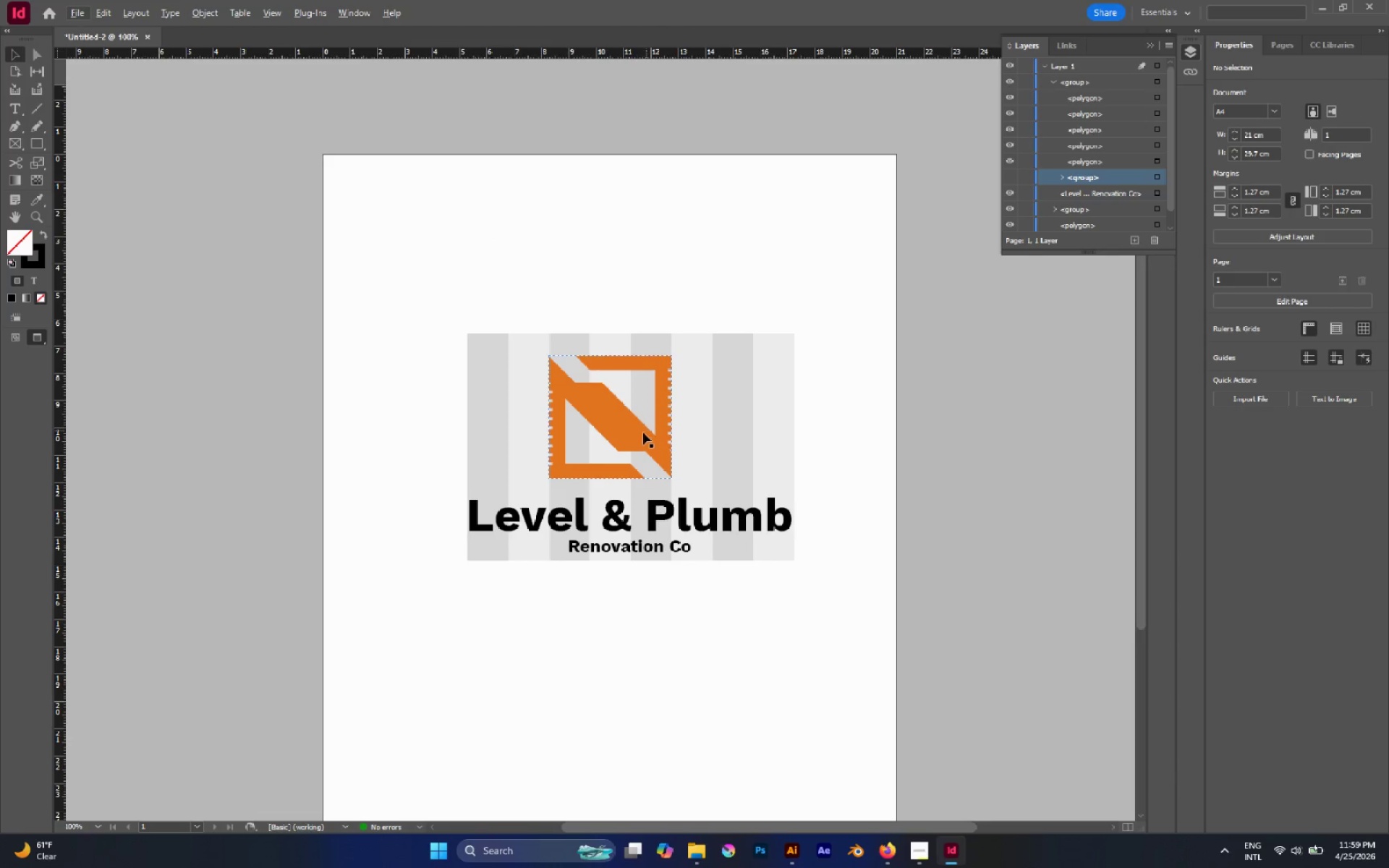 
left_click([638, 437])
 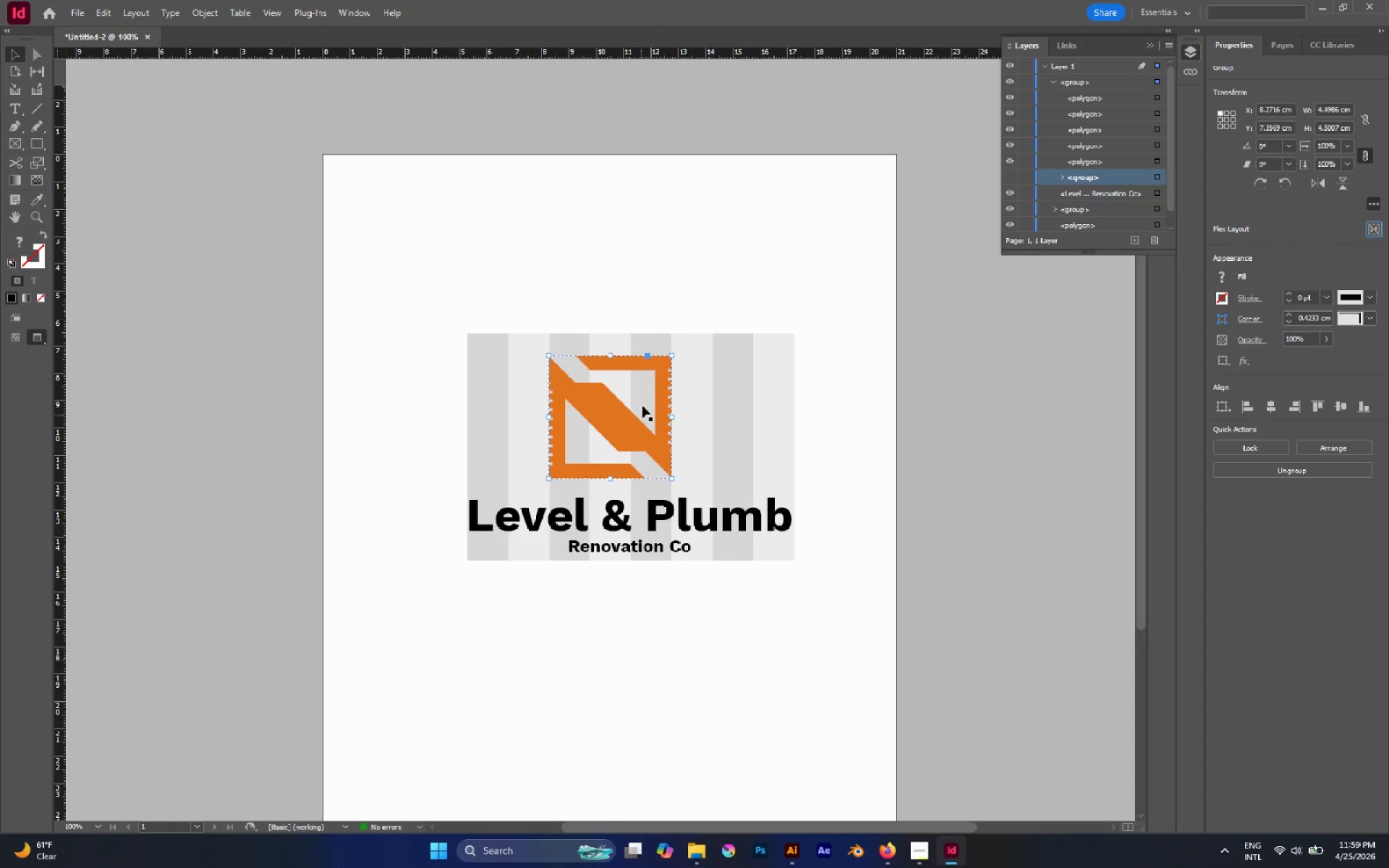 
left_click([702, 353])
 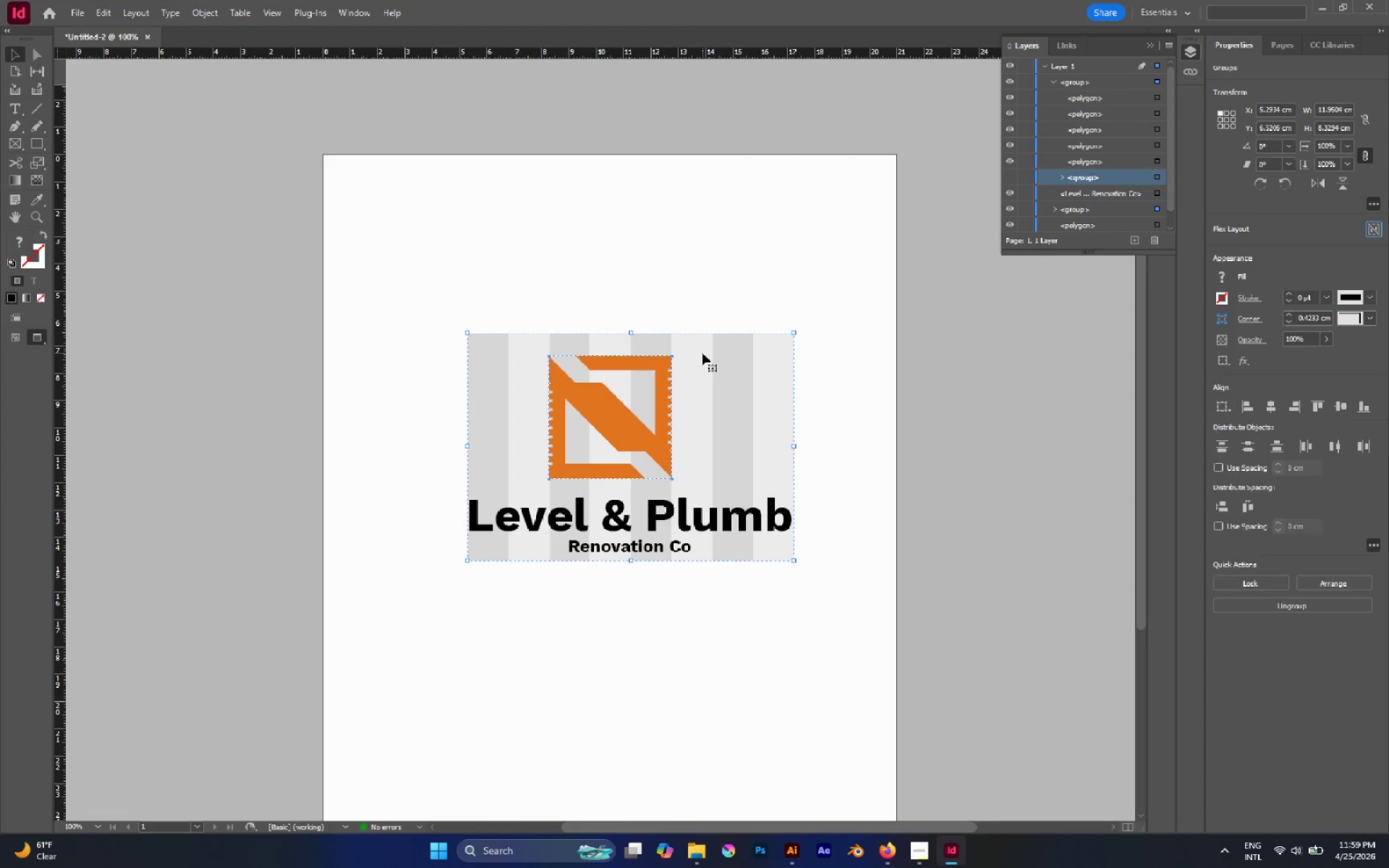 
left_click([702, 353])
 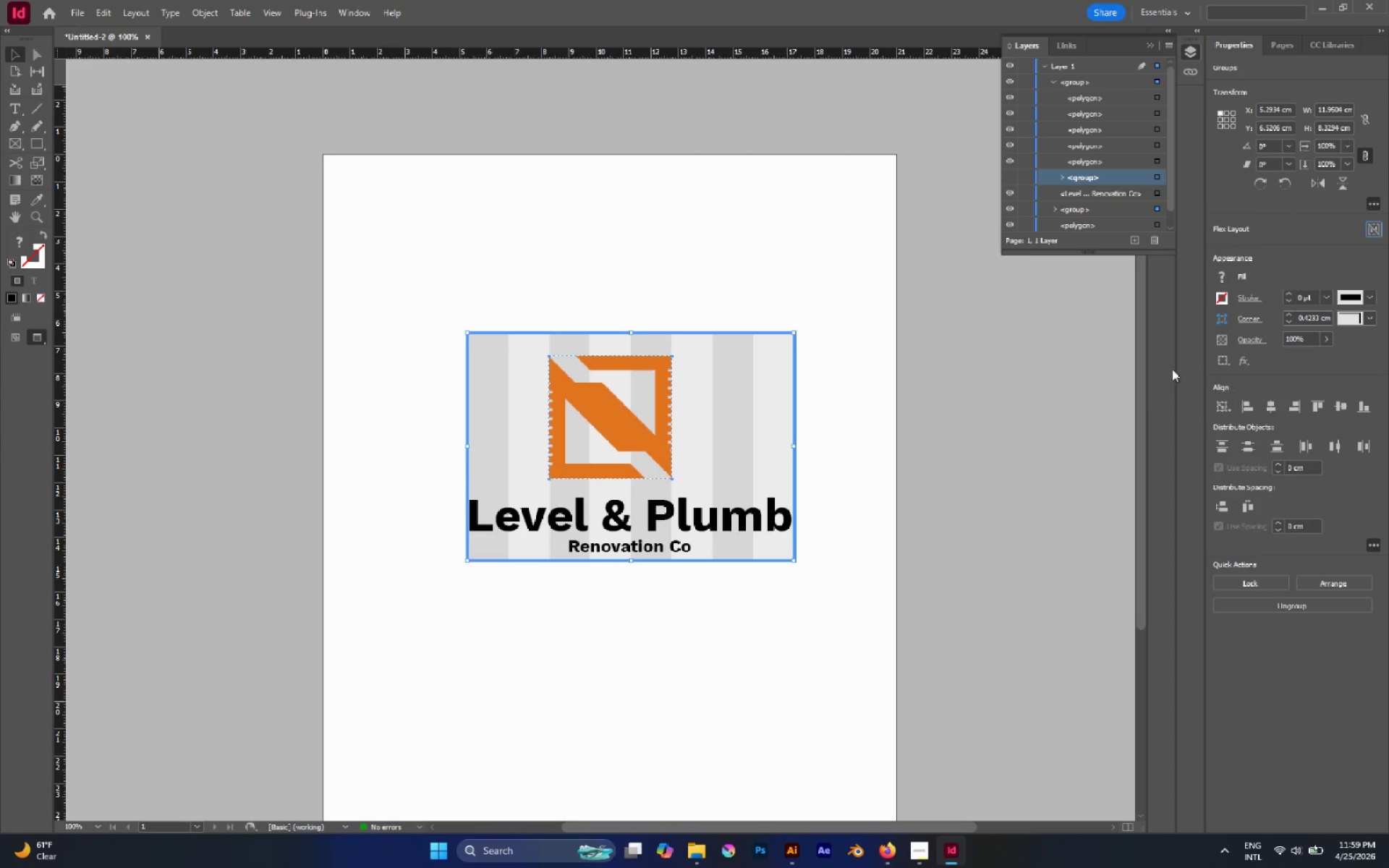 
left_click([1273, 407])
 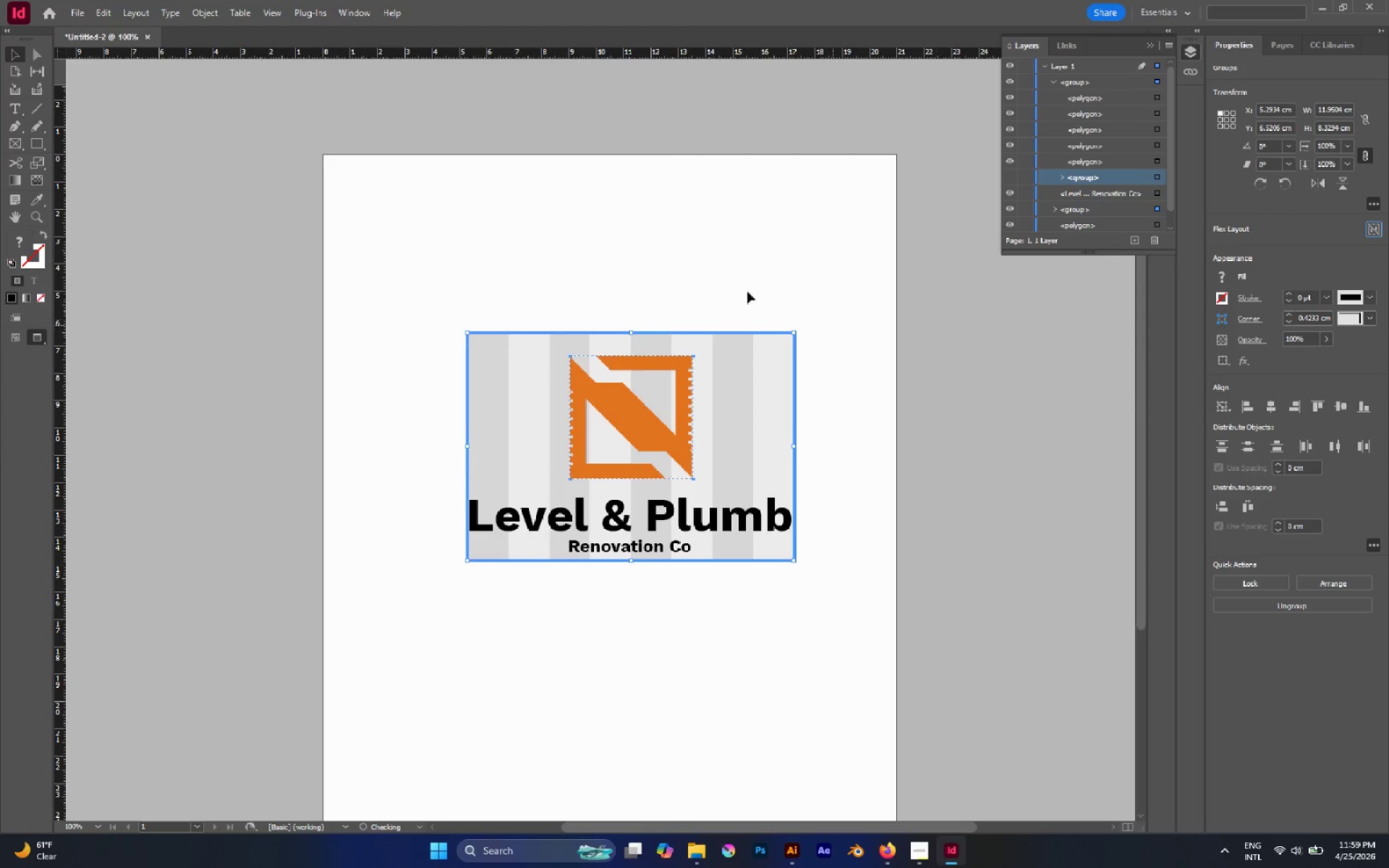 
left_click([687, 255])
 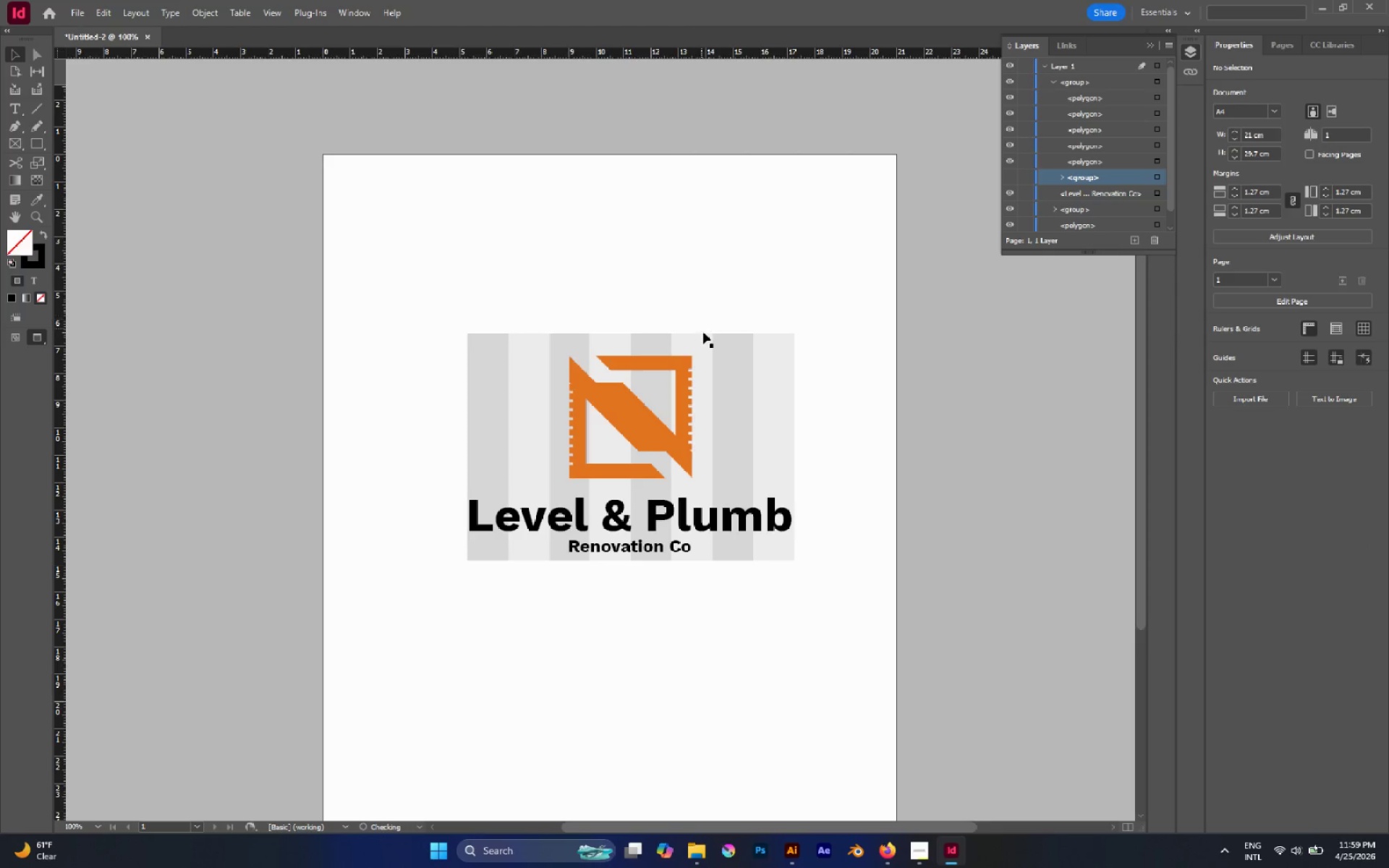 
hold_key(key=AltLeft, duration=0.92)
scroll: coordinate [702, 333], scroll_direction: up, amount: 2.0
 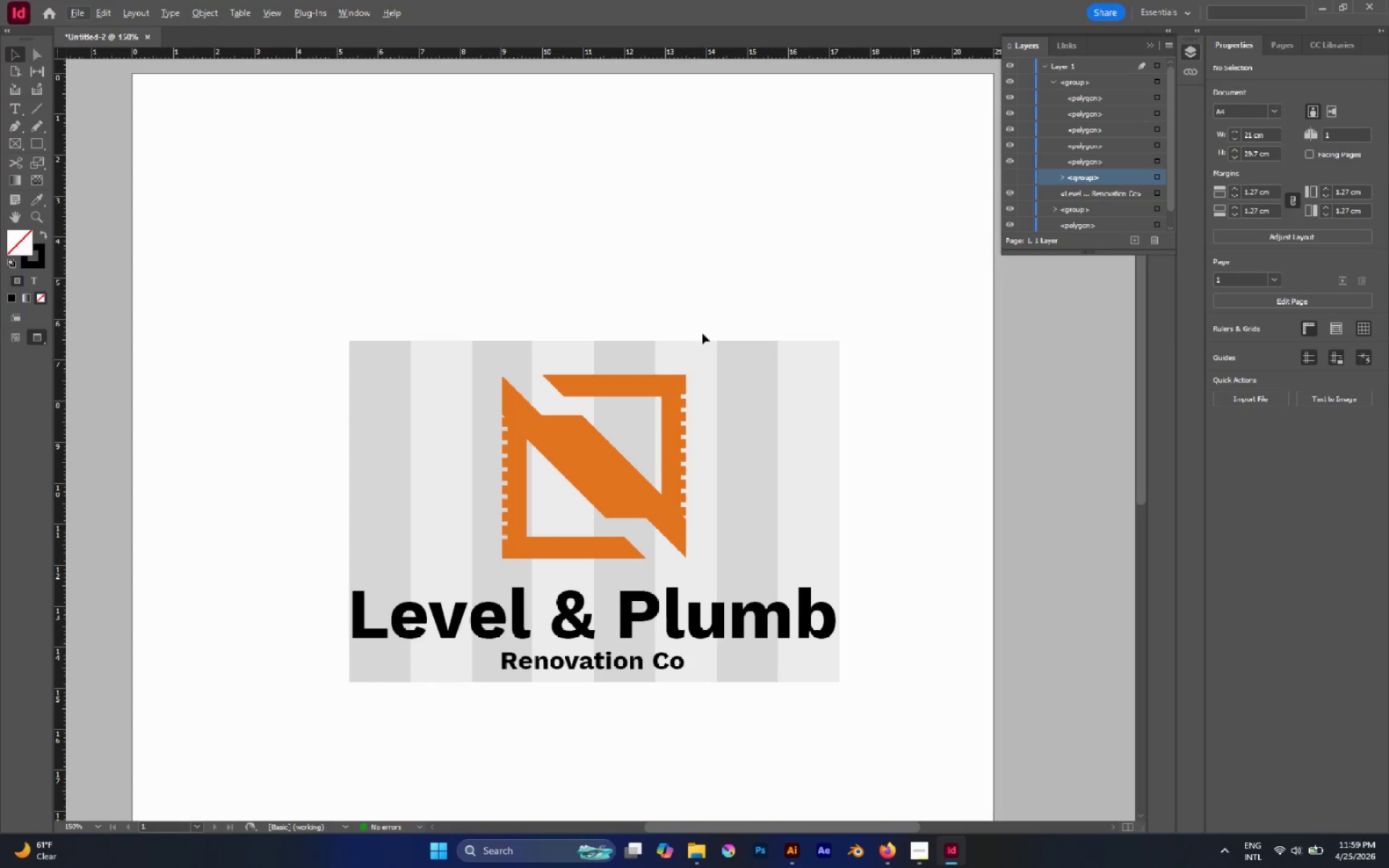 
wait(15.56)
 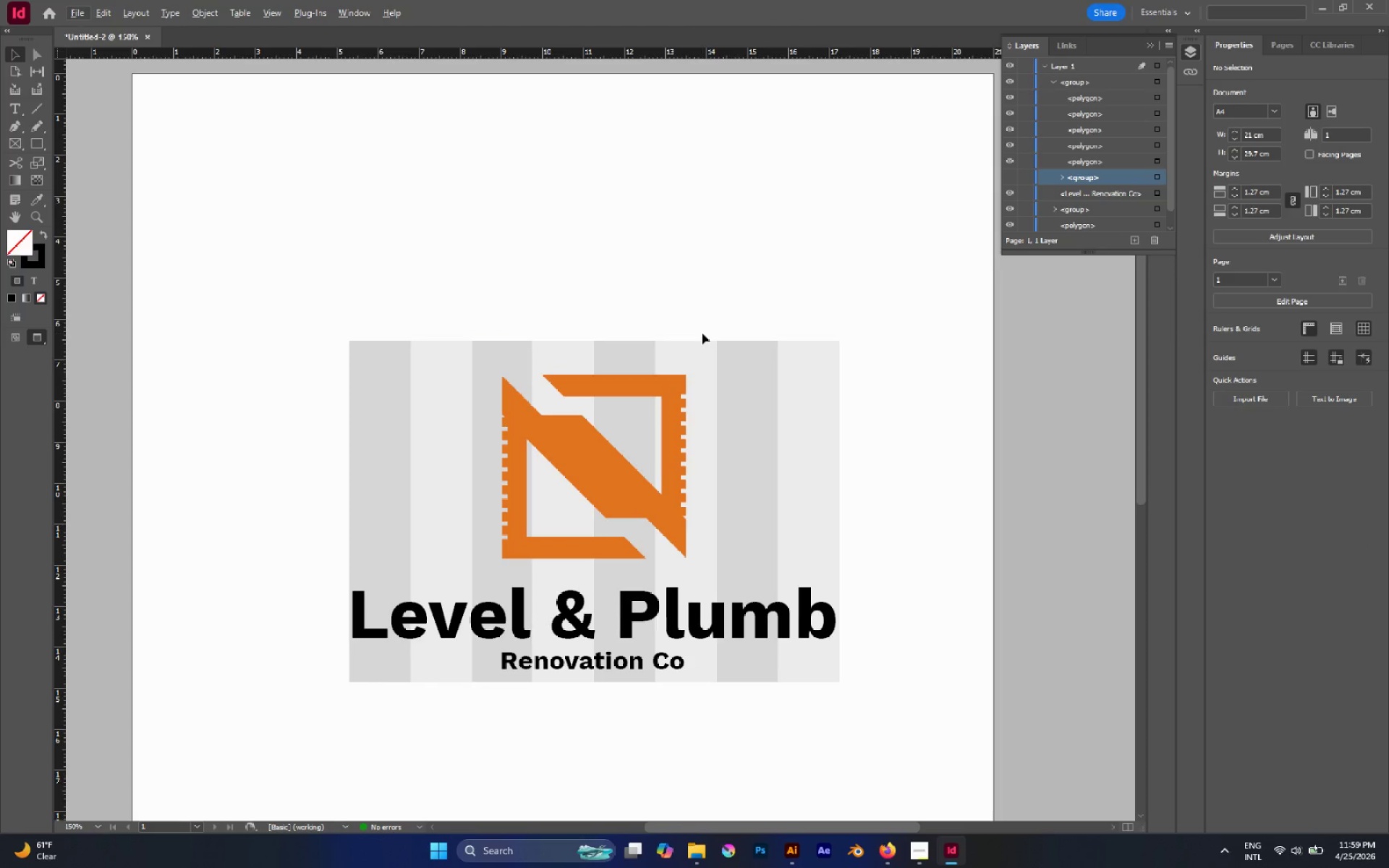 
left_click([727, 354])
 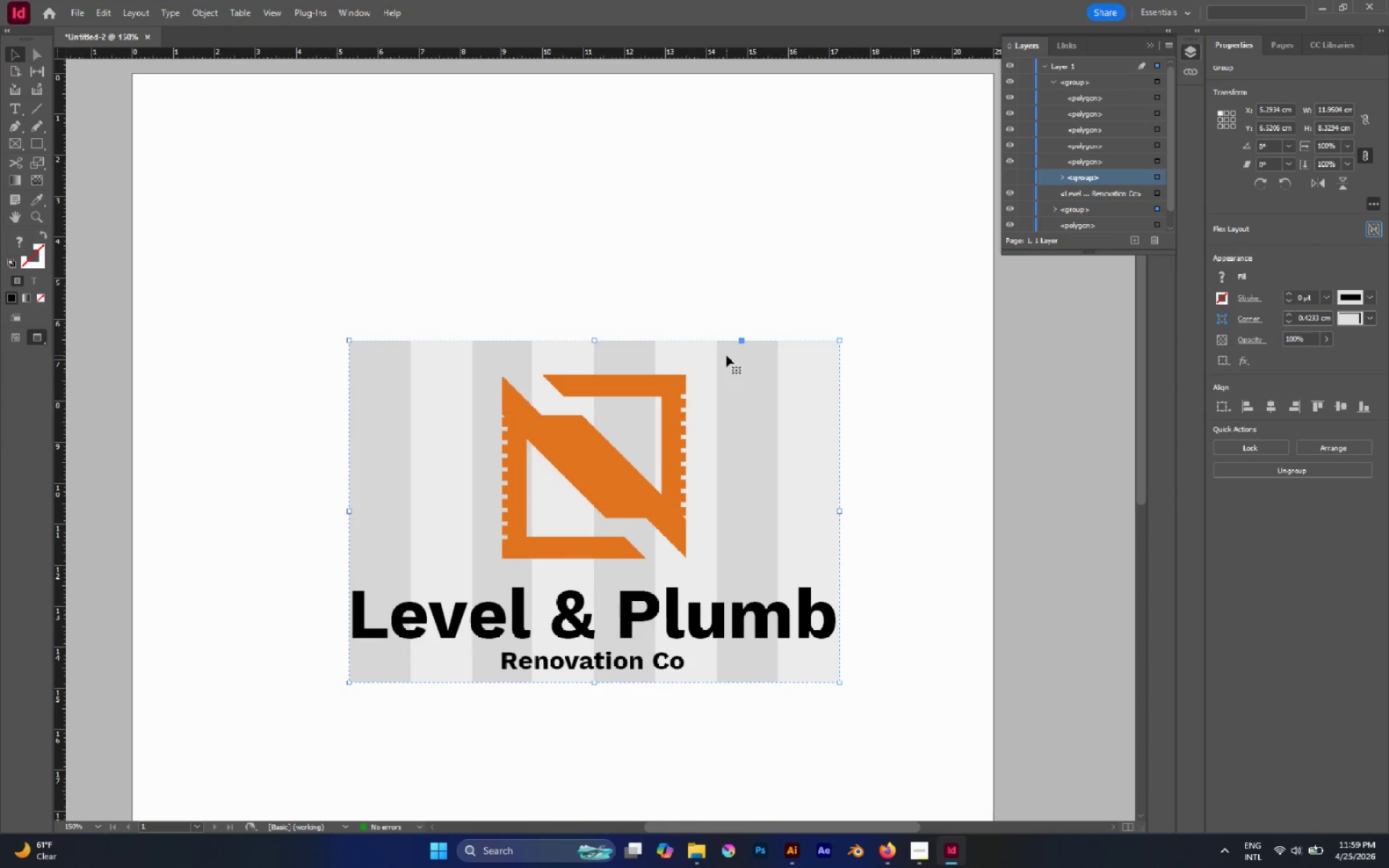 
left_click([689, 244])
 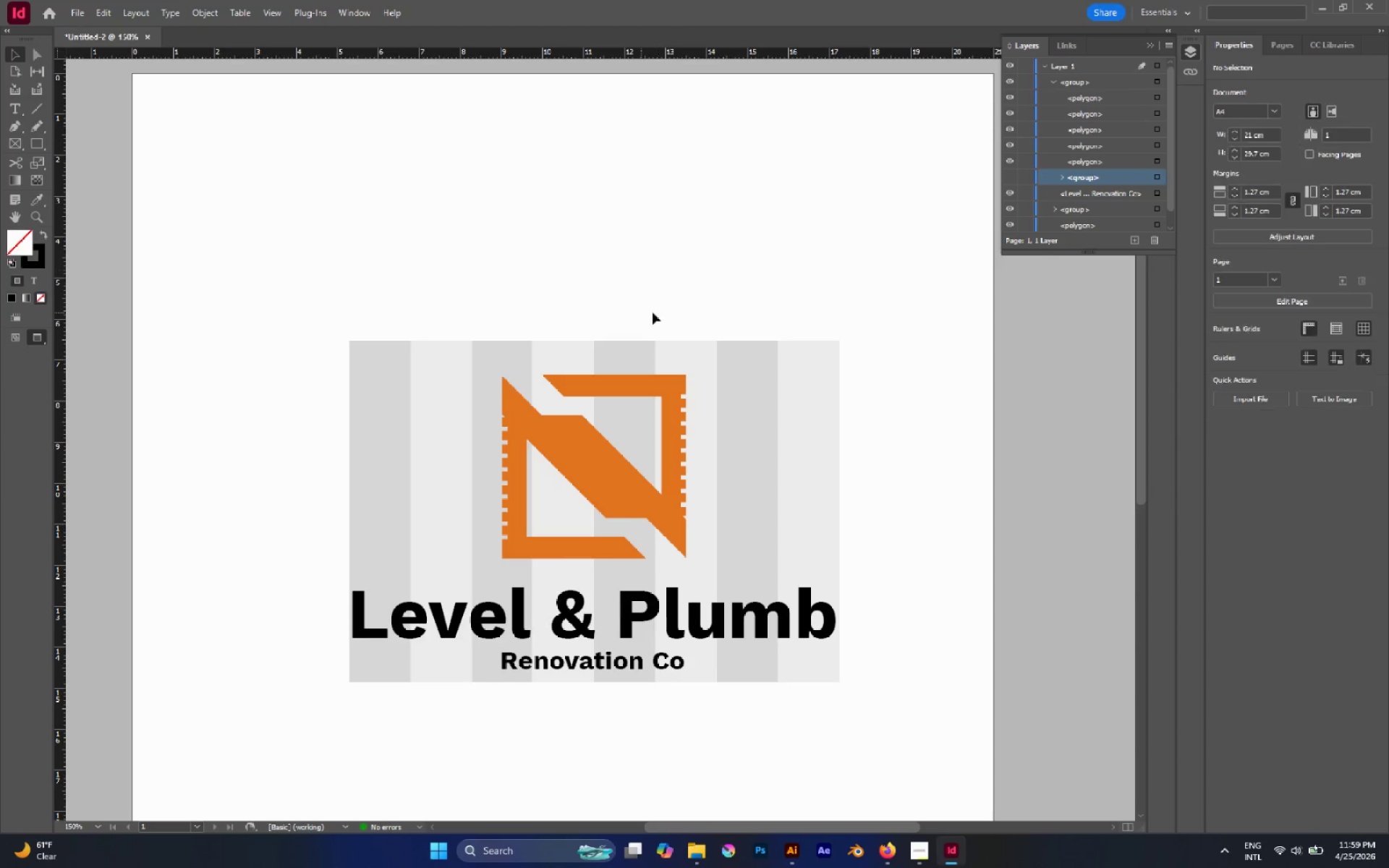 
hold_key(key=AltLeft, duration=0.39)
 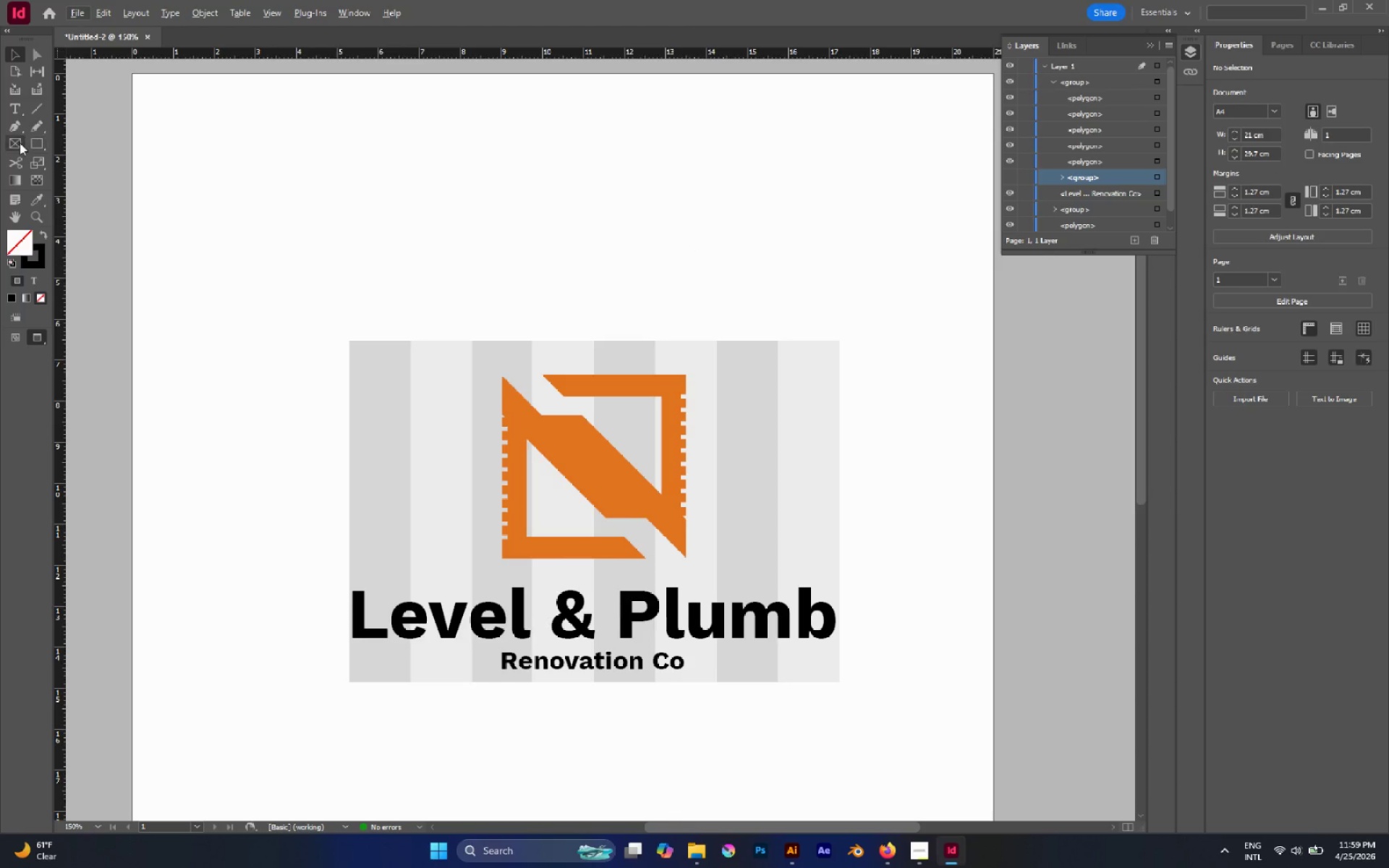 
left_click([45, 144])
 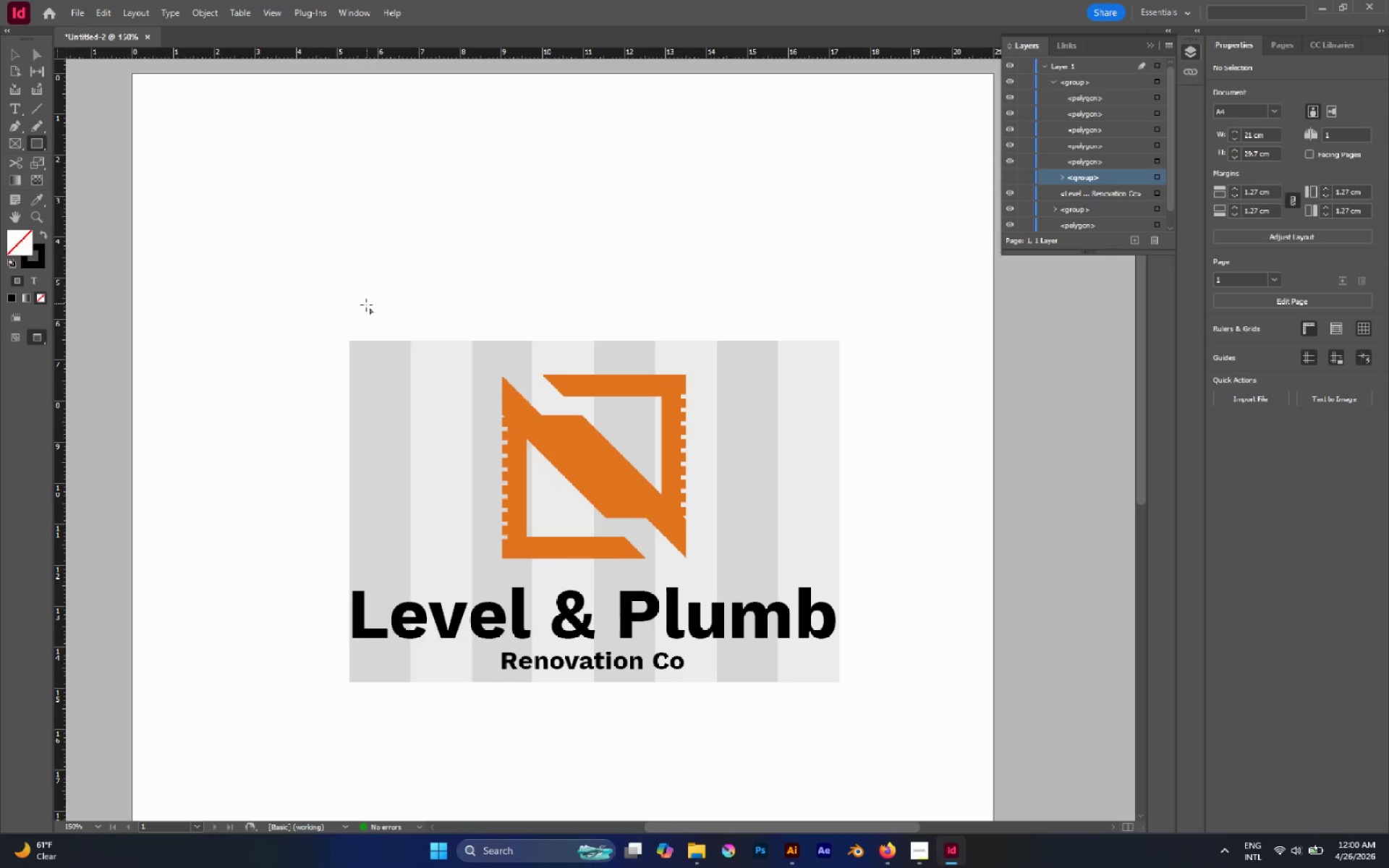 
left_click_drag(start_coordinate=[352, 312], to_coordinate=[410, 341])
 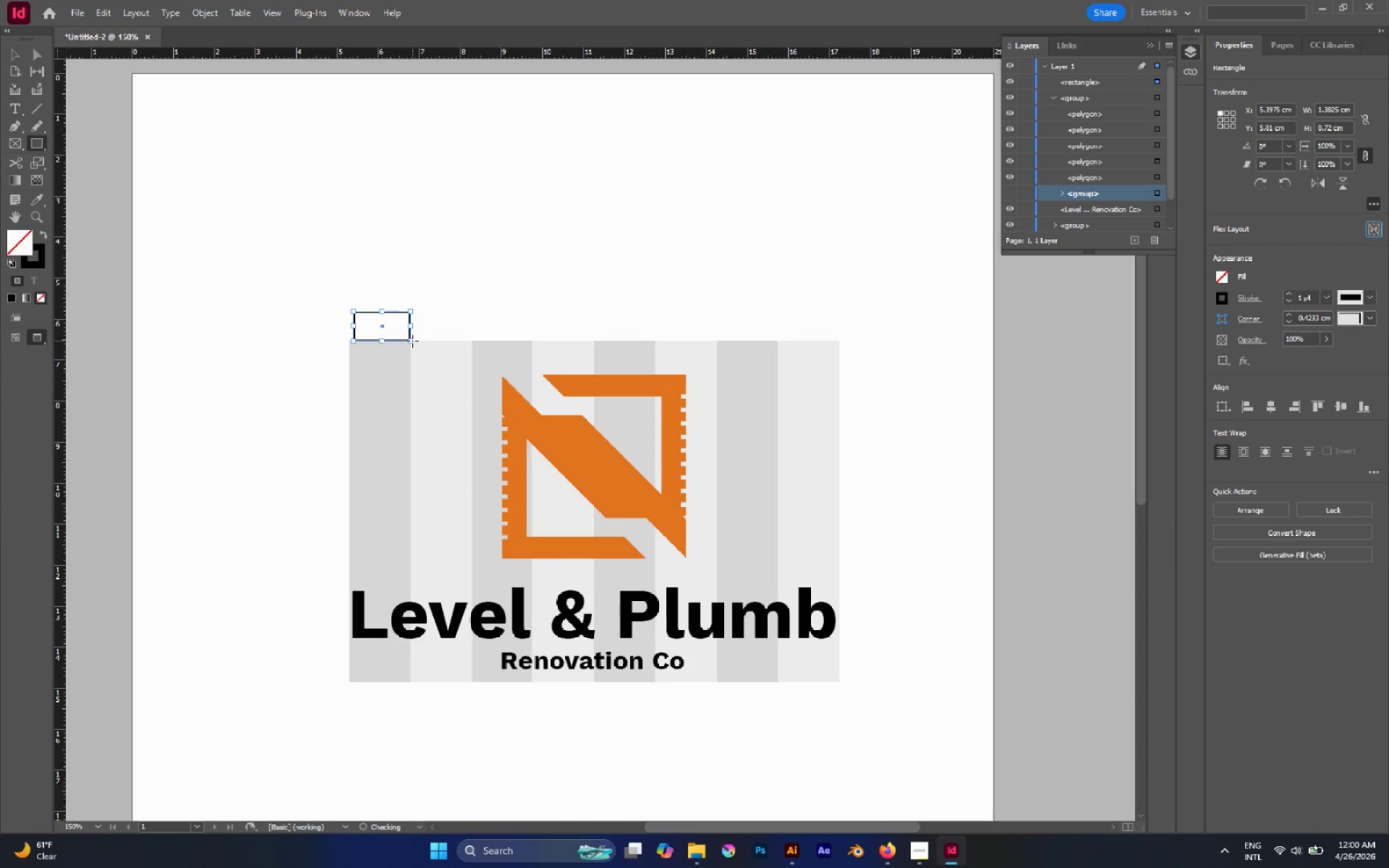 
key(V)
 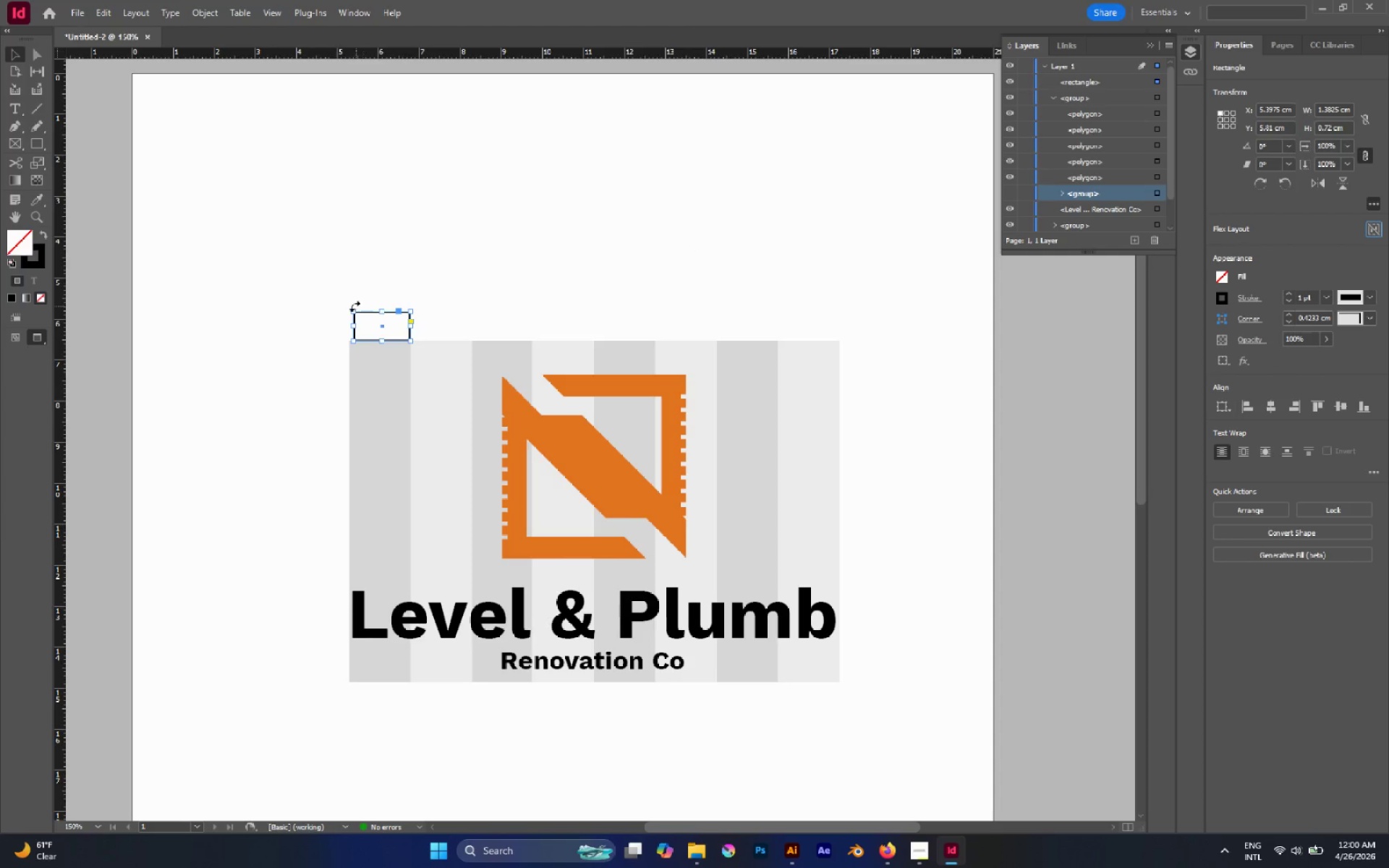 
hold_key(key=AltLeft, duration=0.8)
scroll: coordinate [365, 334], scroll_direction: up, amount: 5.0
 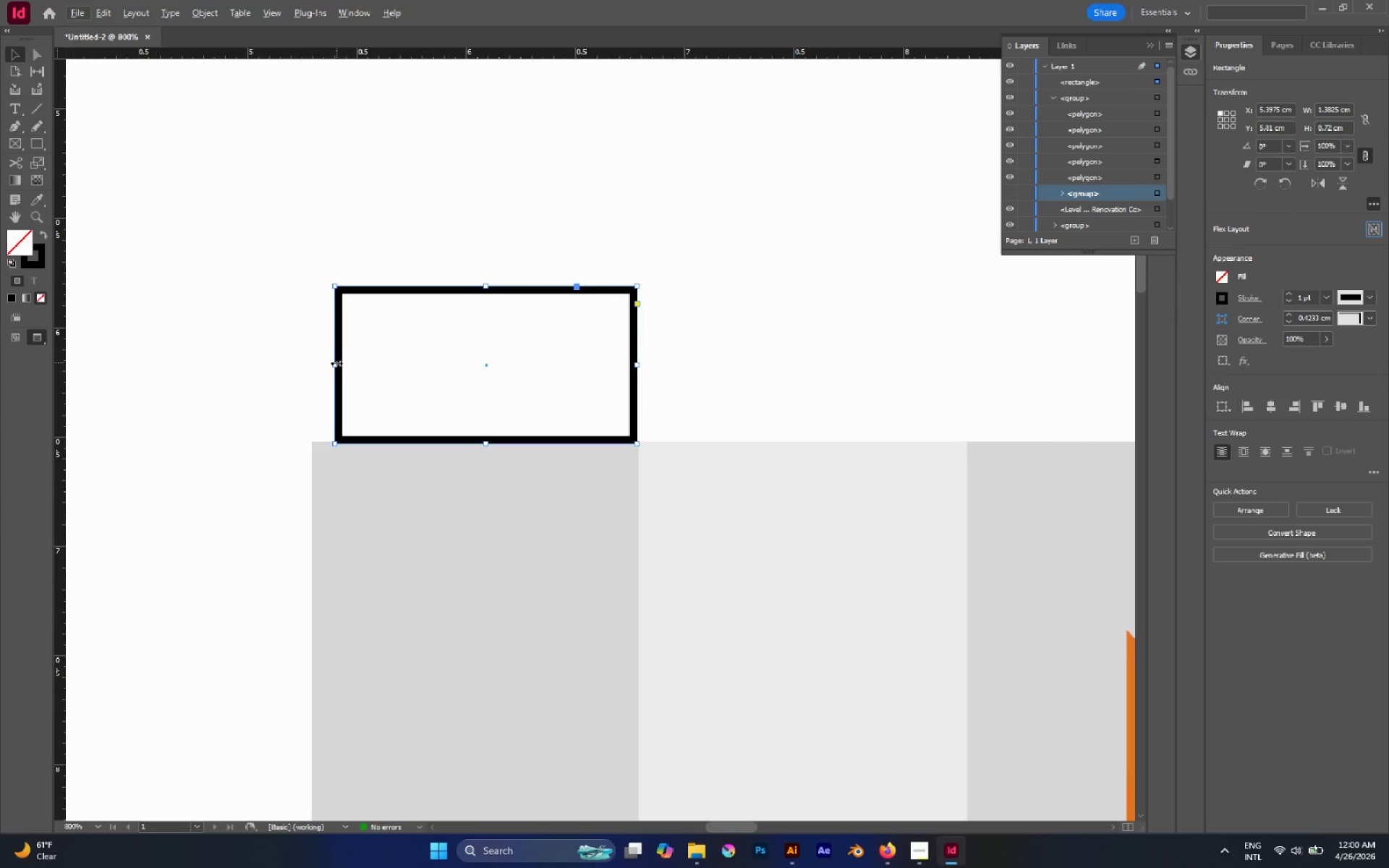 
left_click_drag(start_coordinate=[336, 365], to_coordinate=[313, 366])
 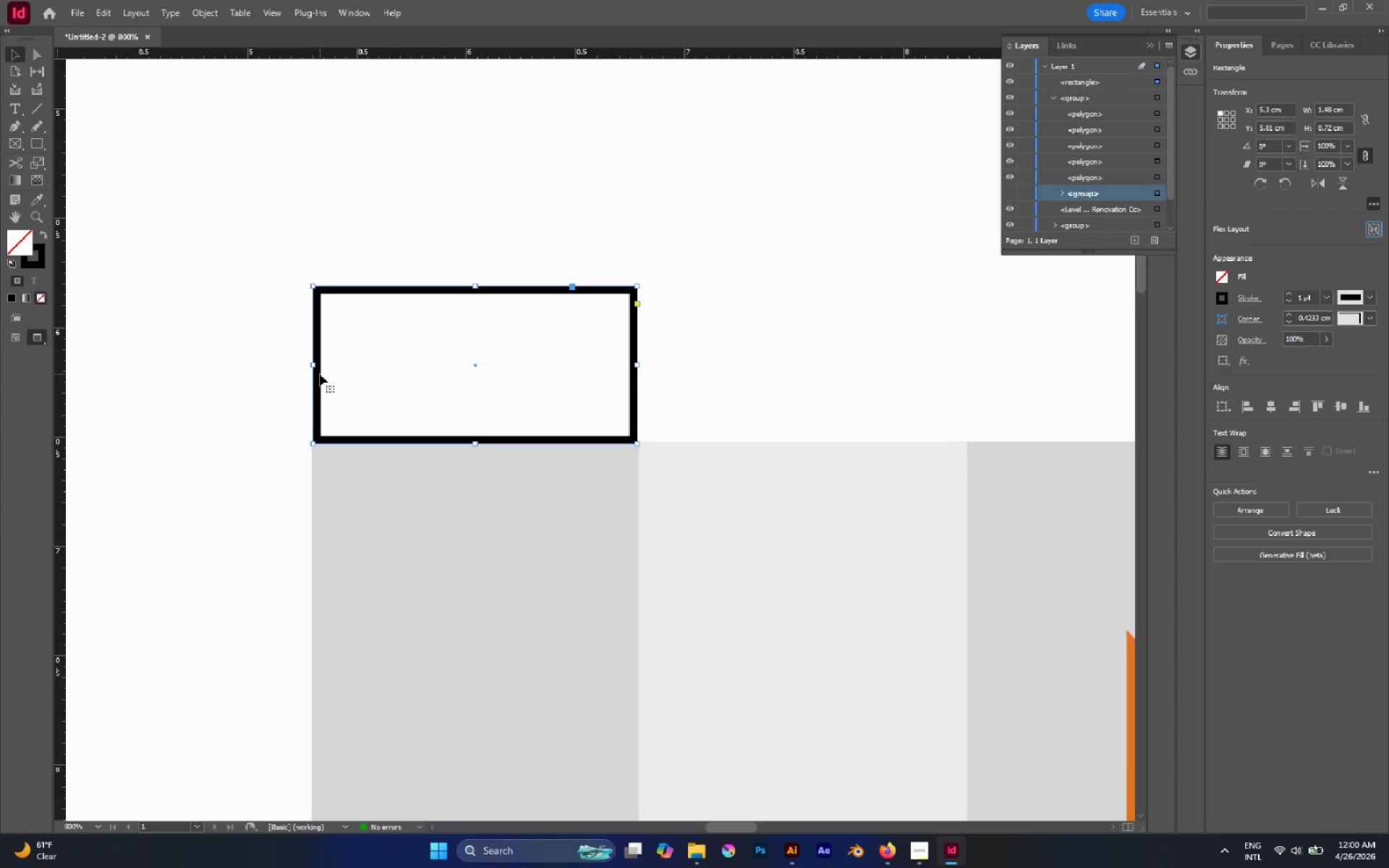 
key(A)
 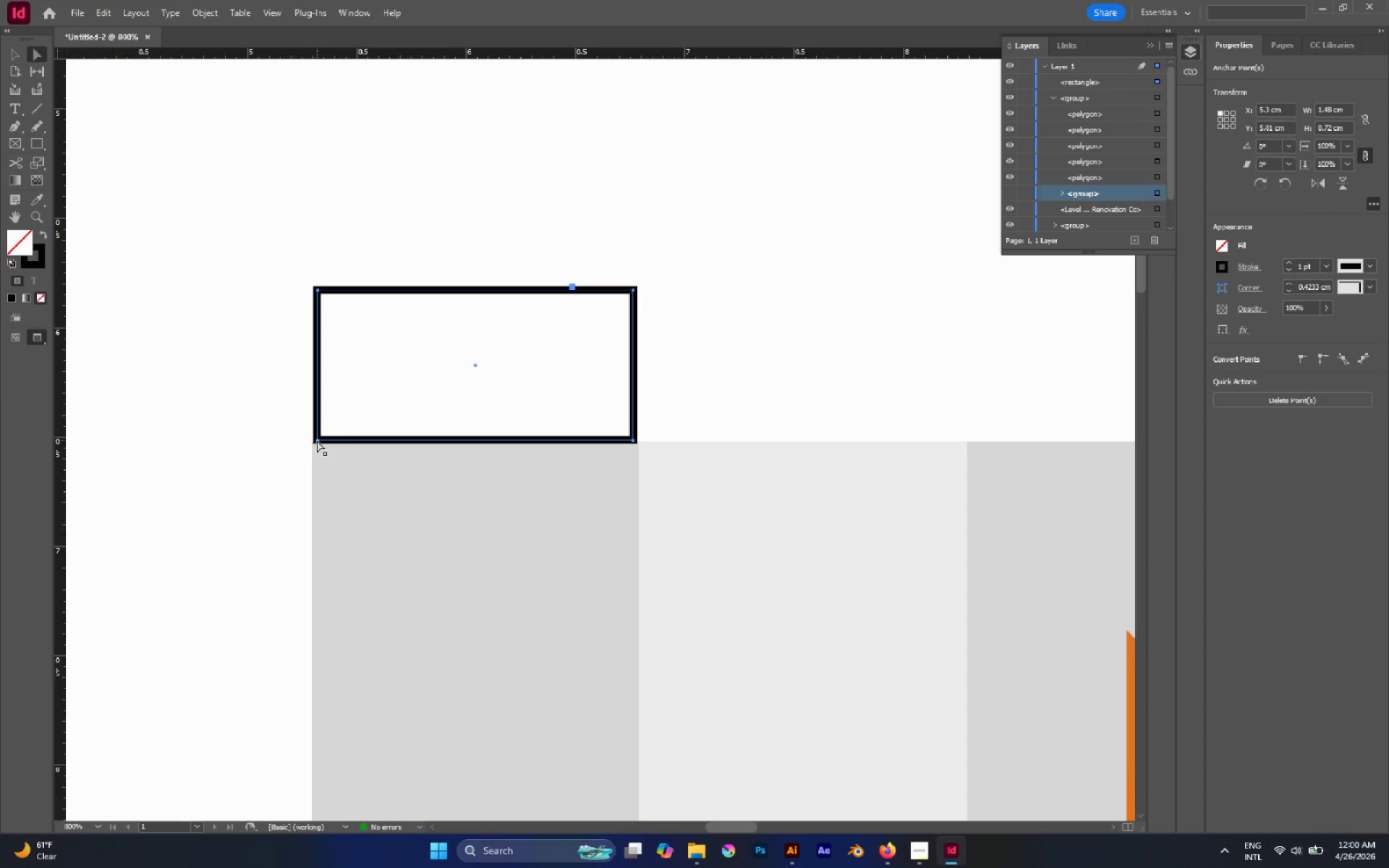 
key(P)
 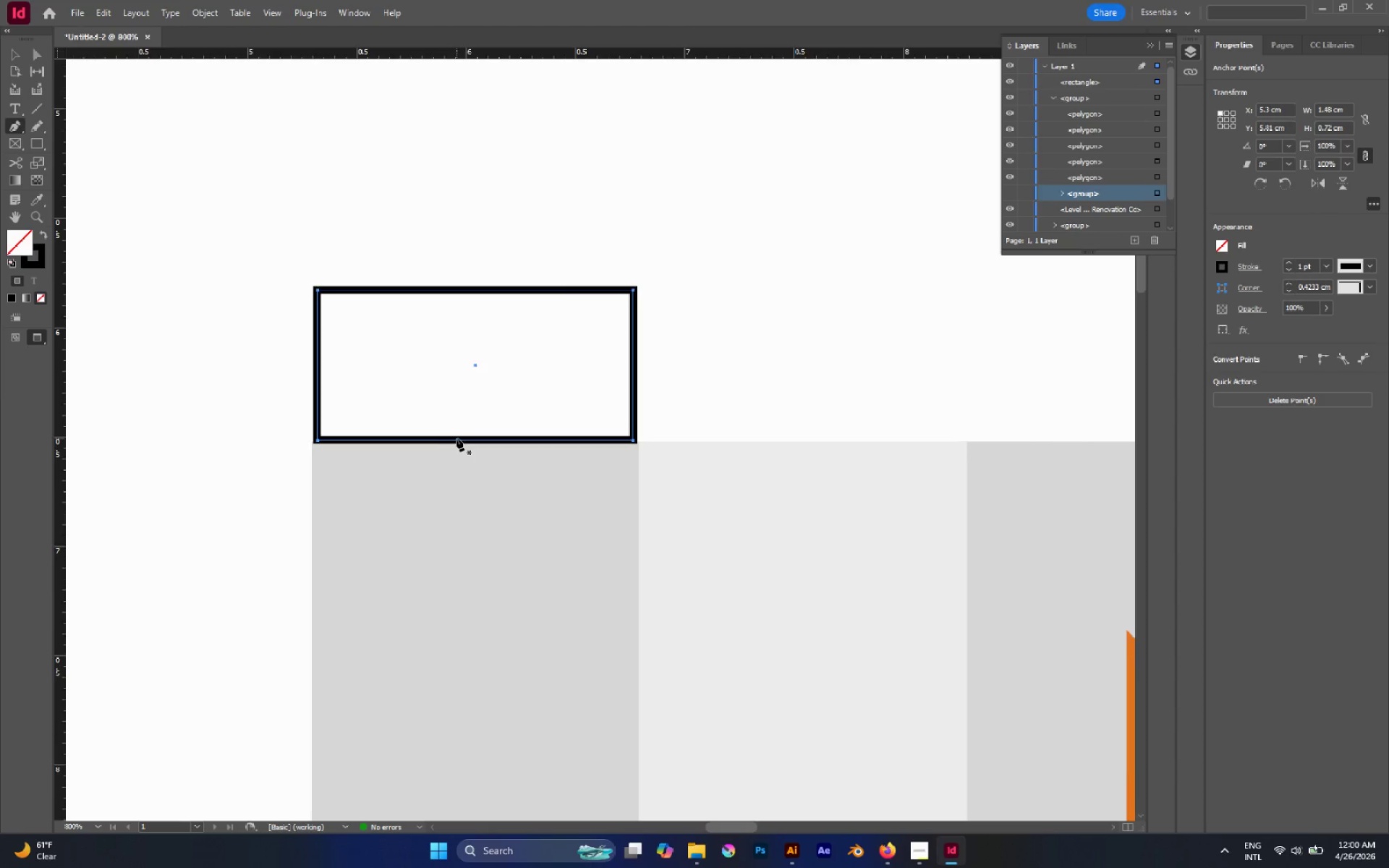 
left_click([457, 439])
 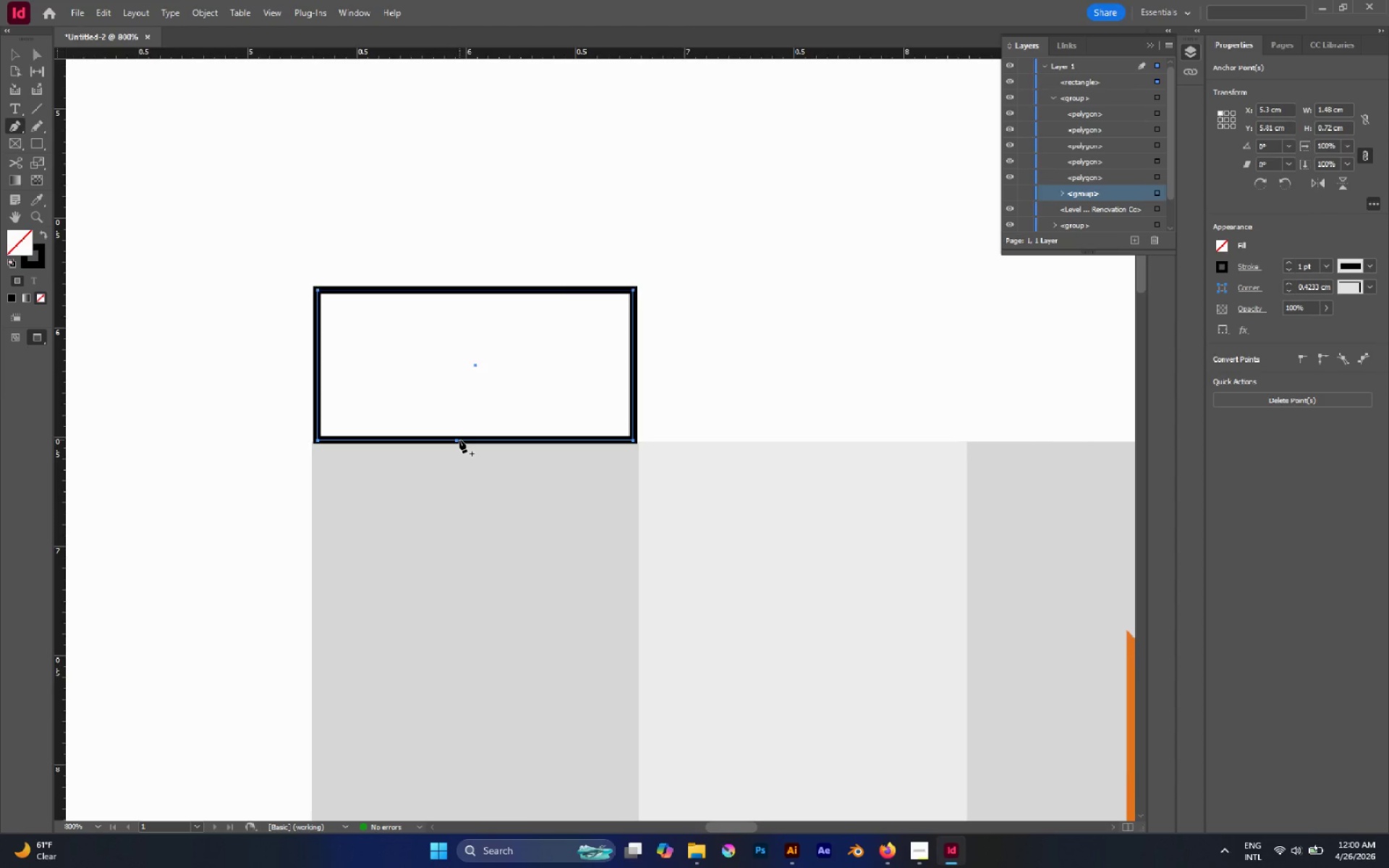 
key(Delete)
 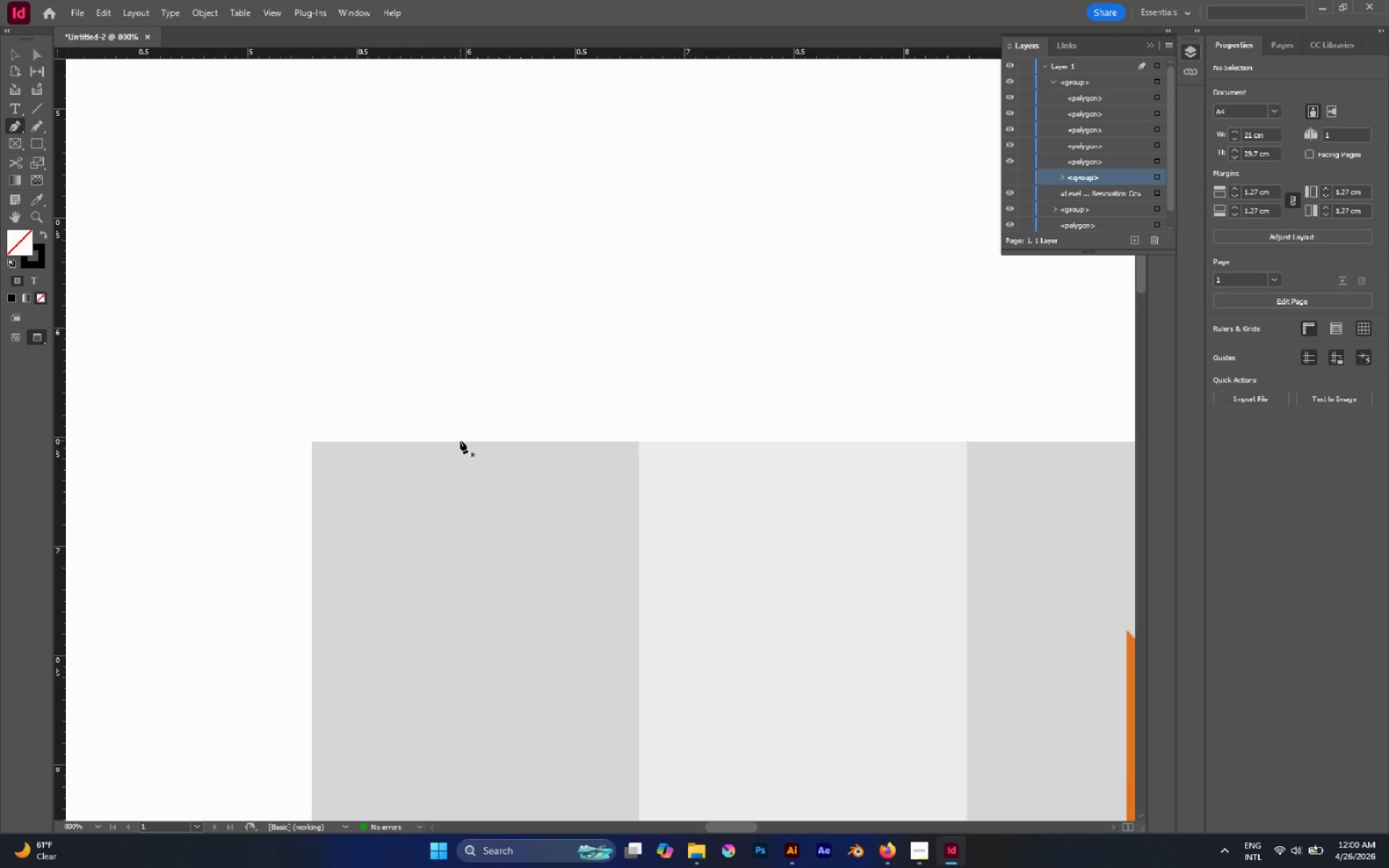 
key(Control+Z)
 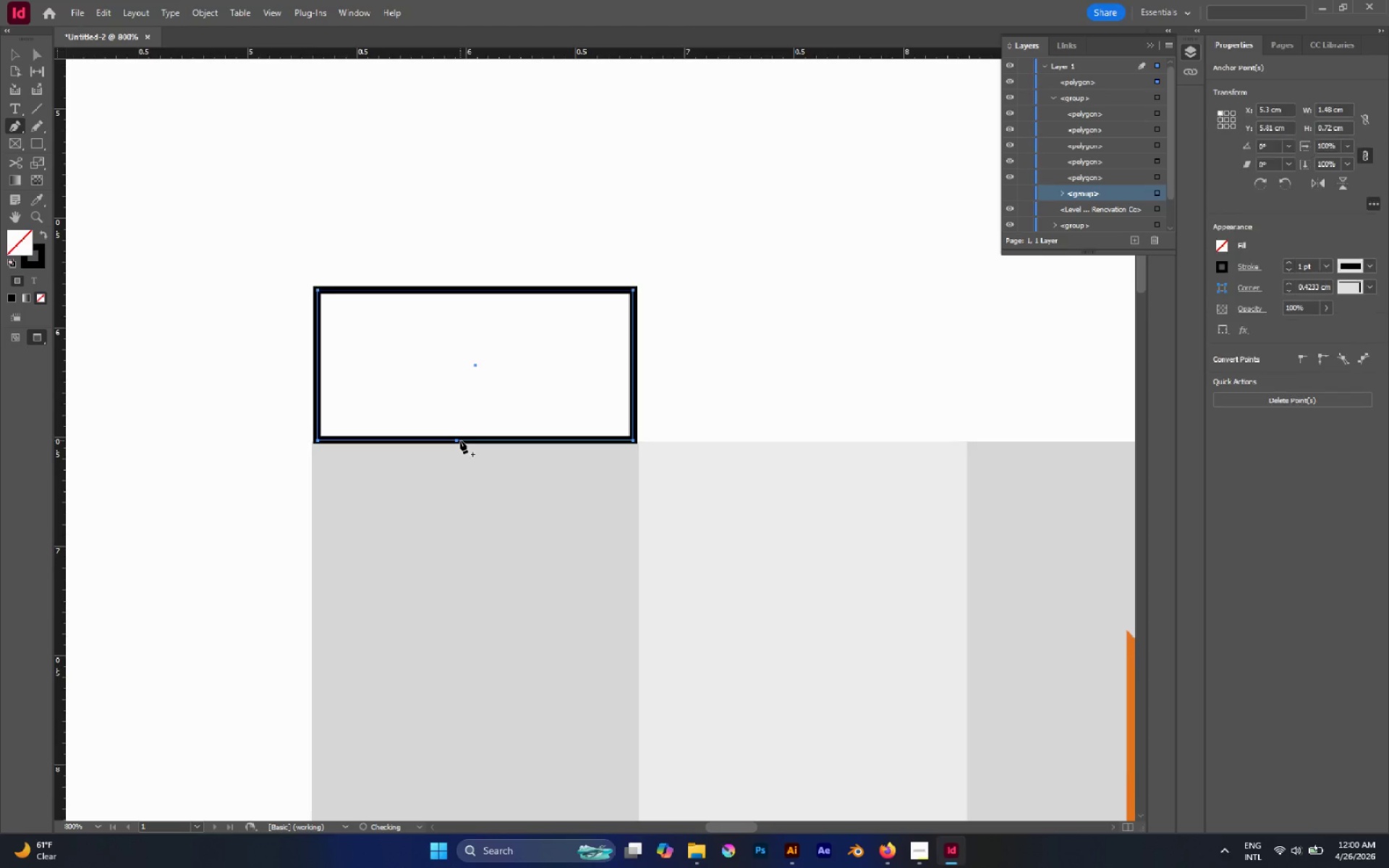 
key(A)
 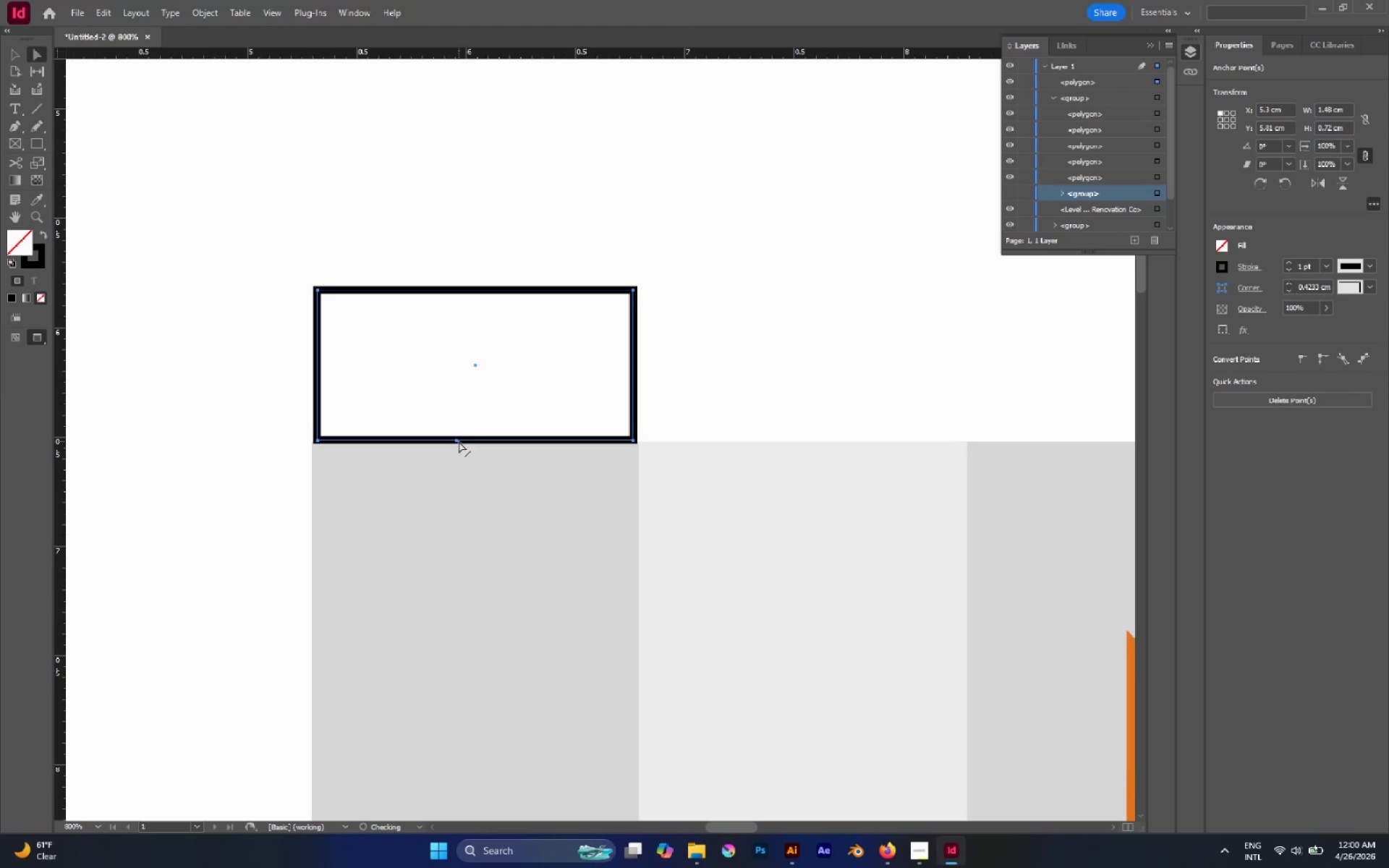 
left_click([459, 441])
 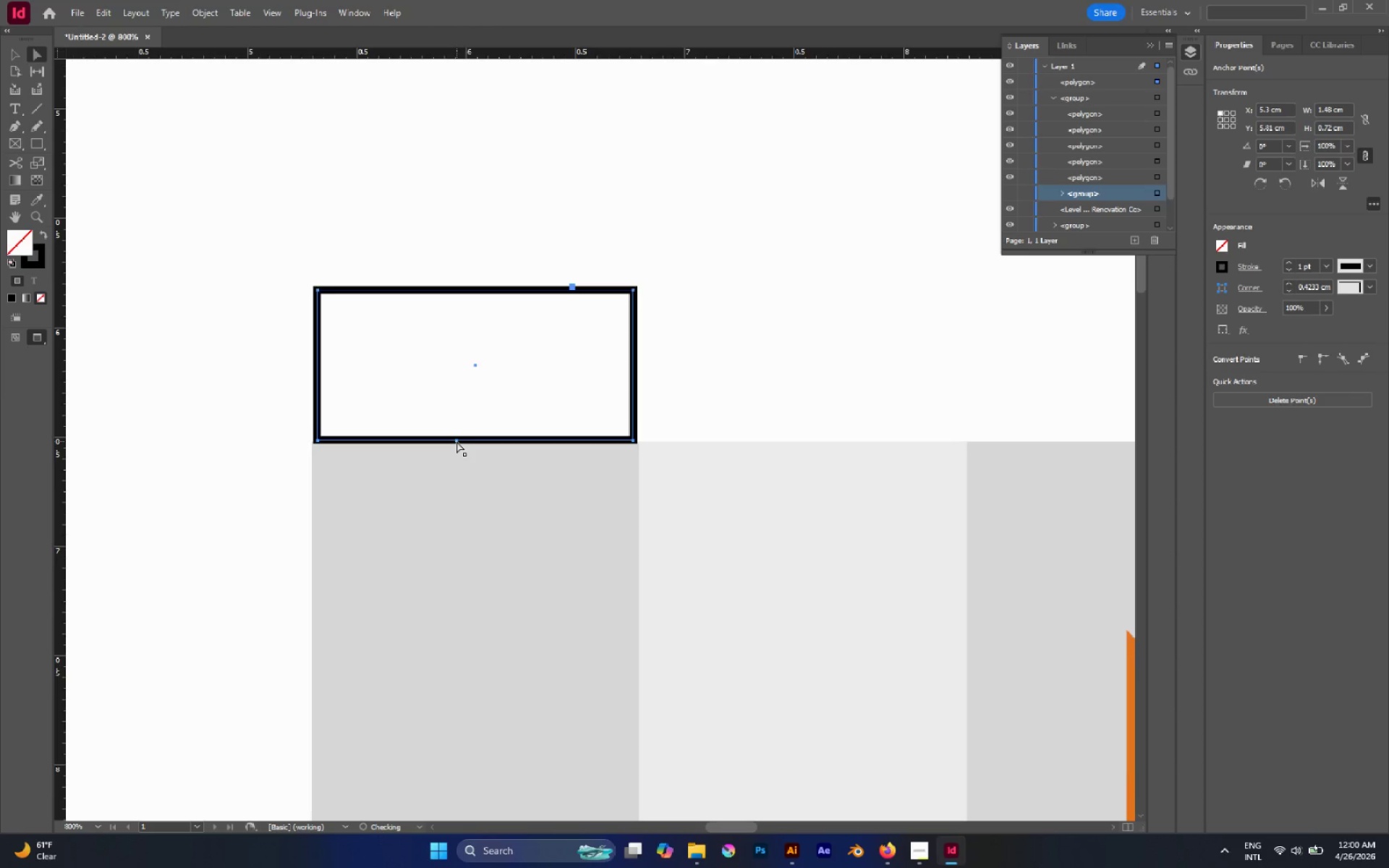 
left_click([456, 441])
 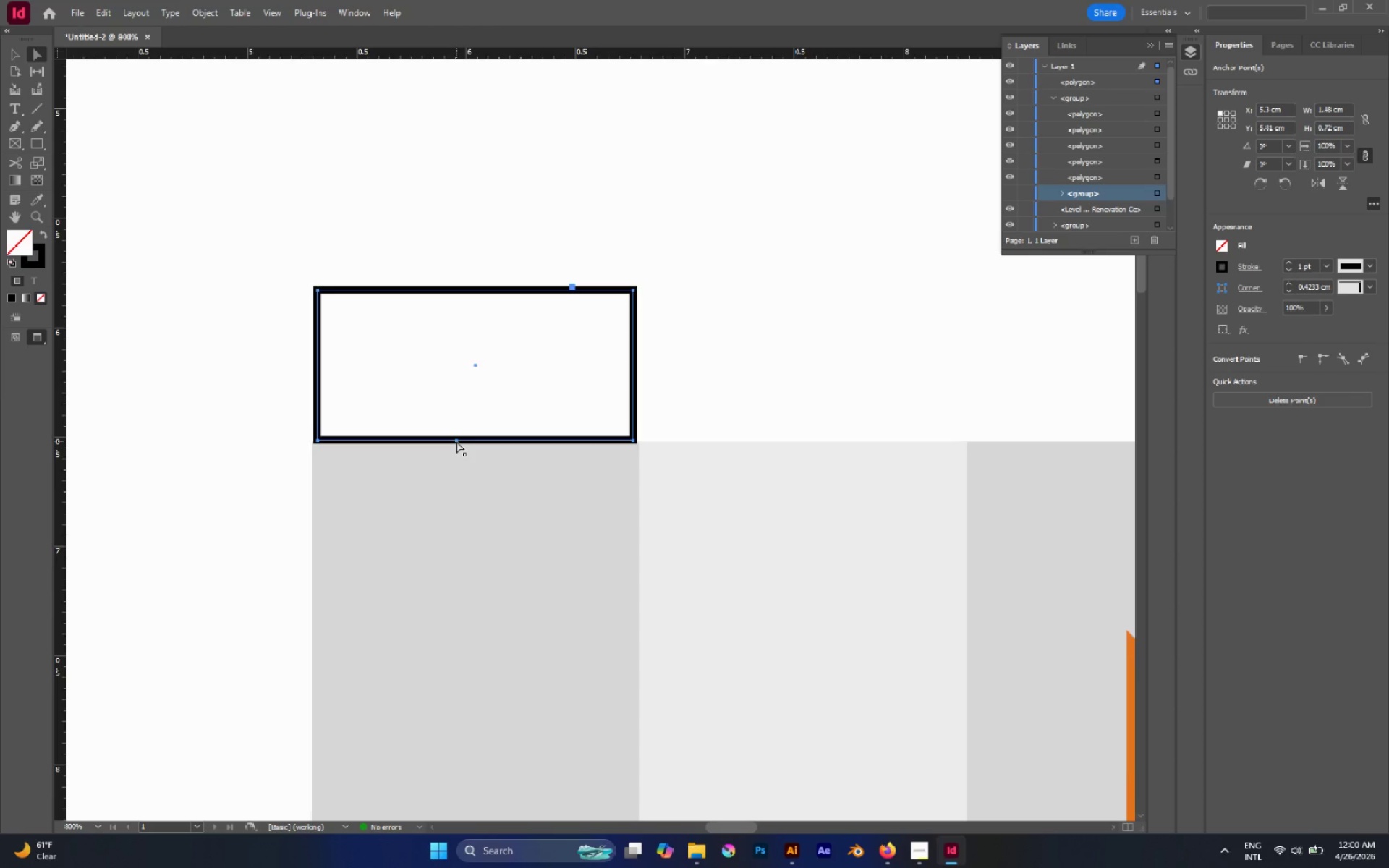 
key(Delete)
 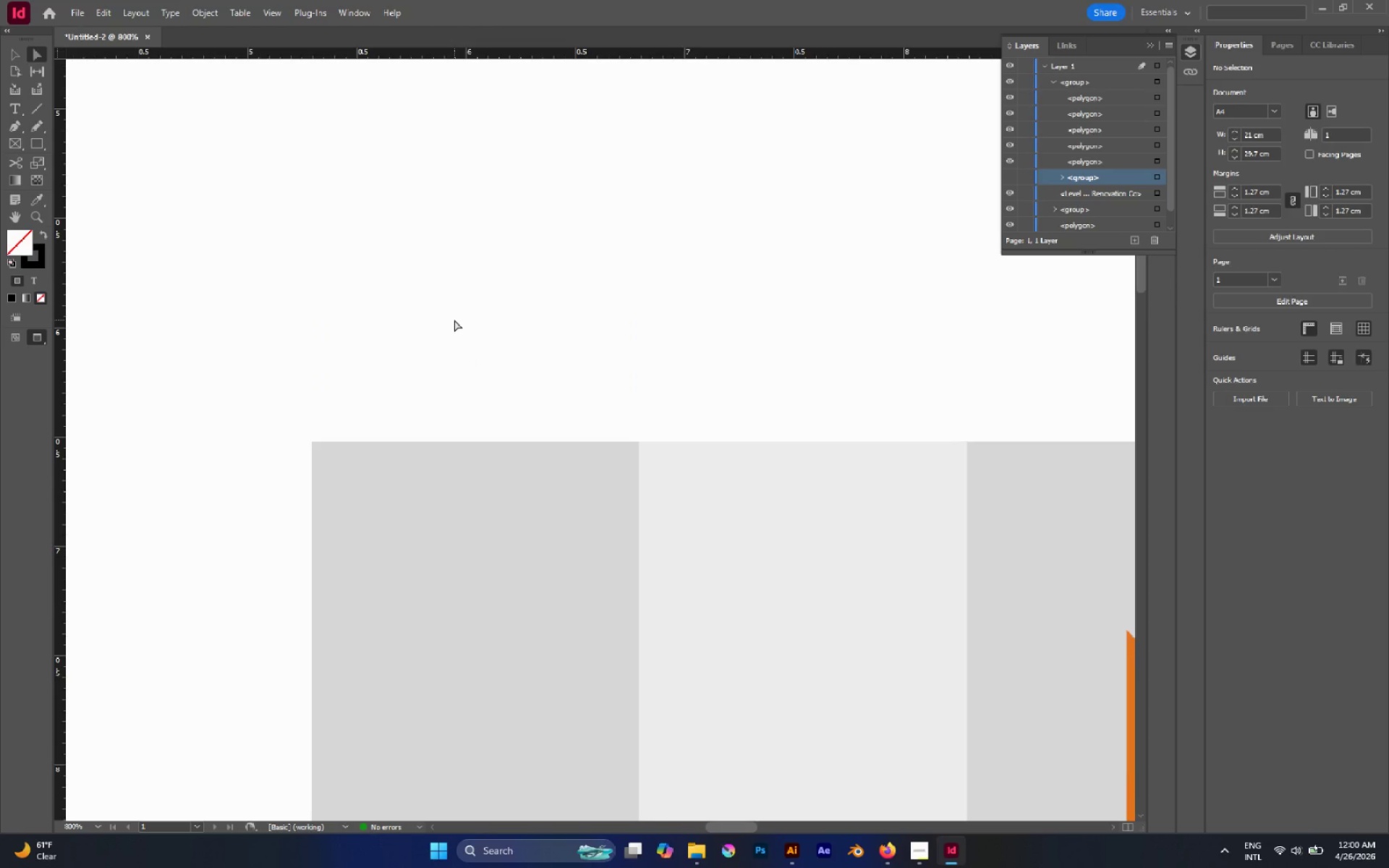 
key(P)
 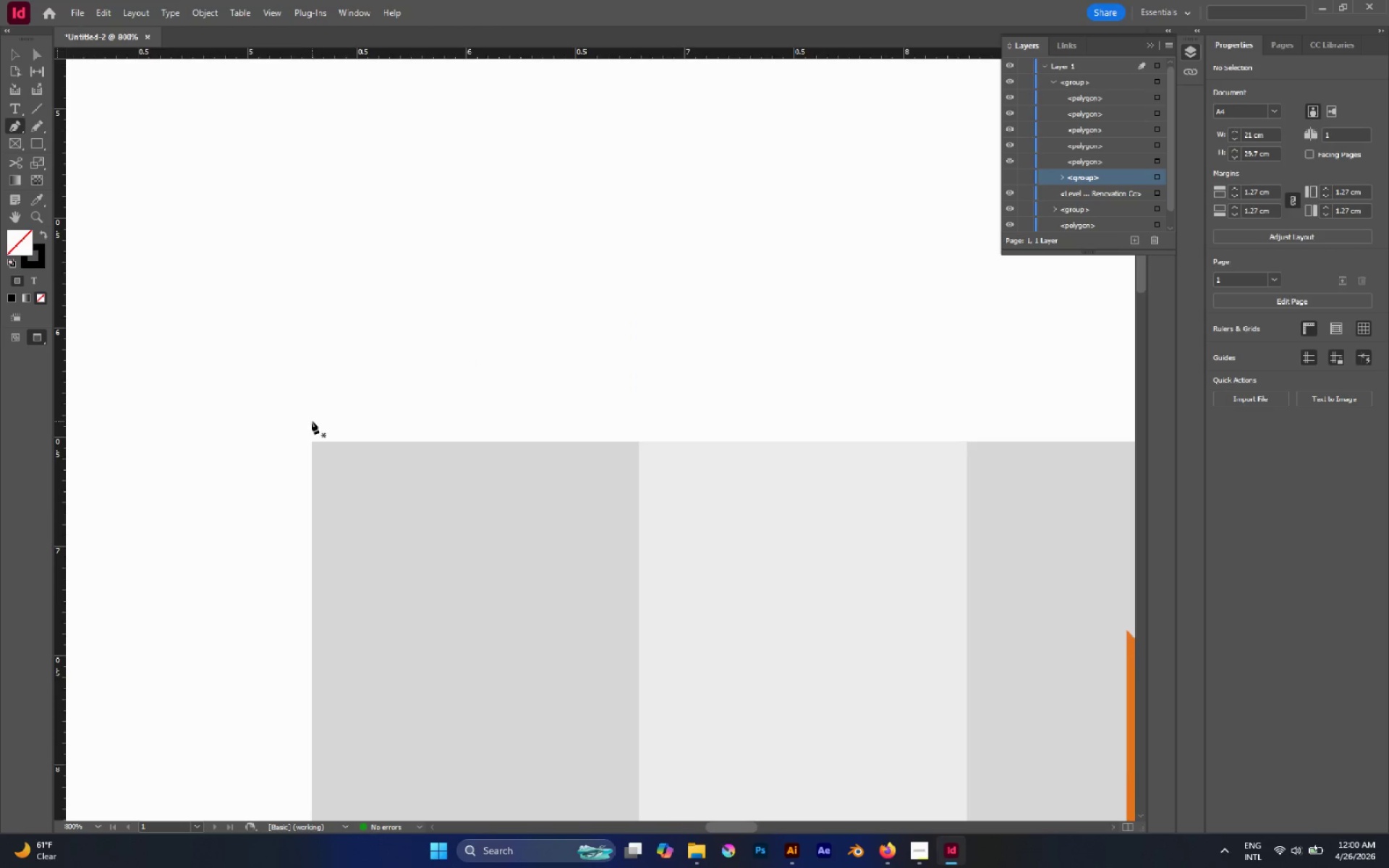 
mouse_move([260, 32])
 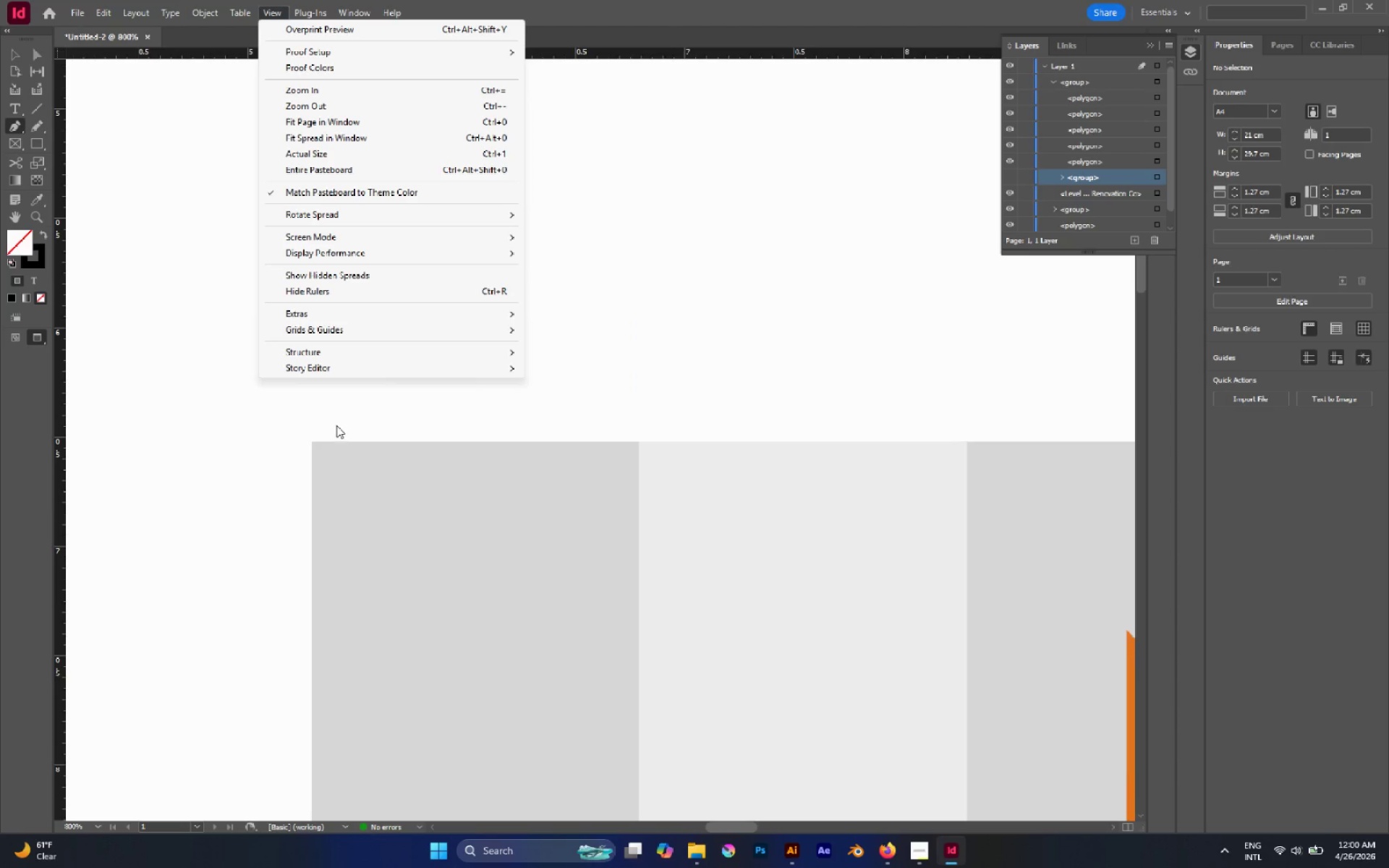 
left_click([321, 416])
 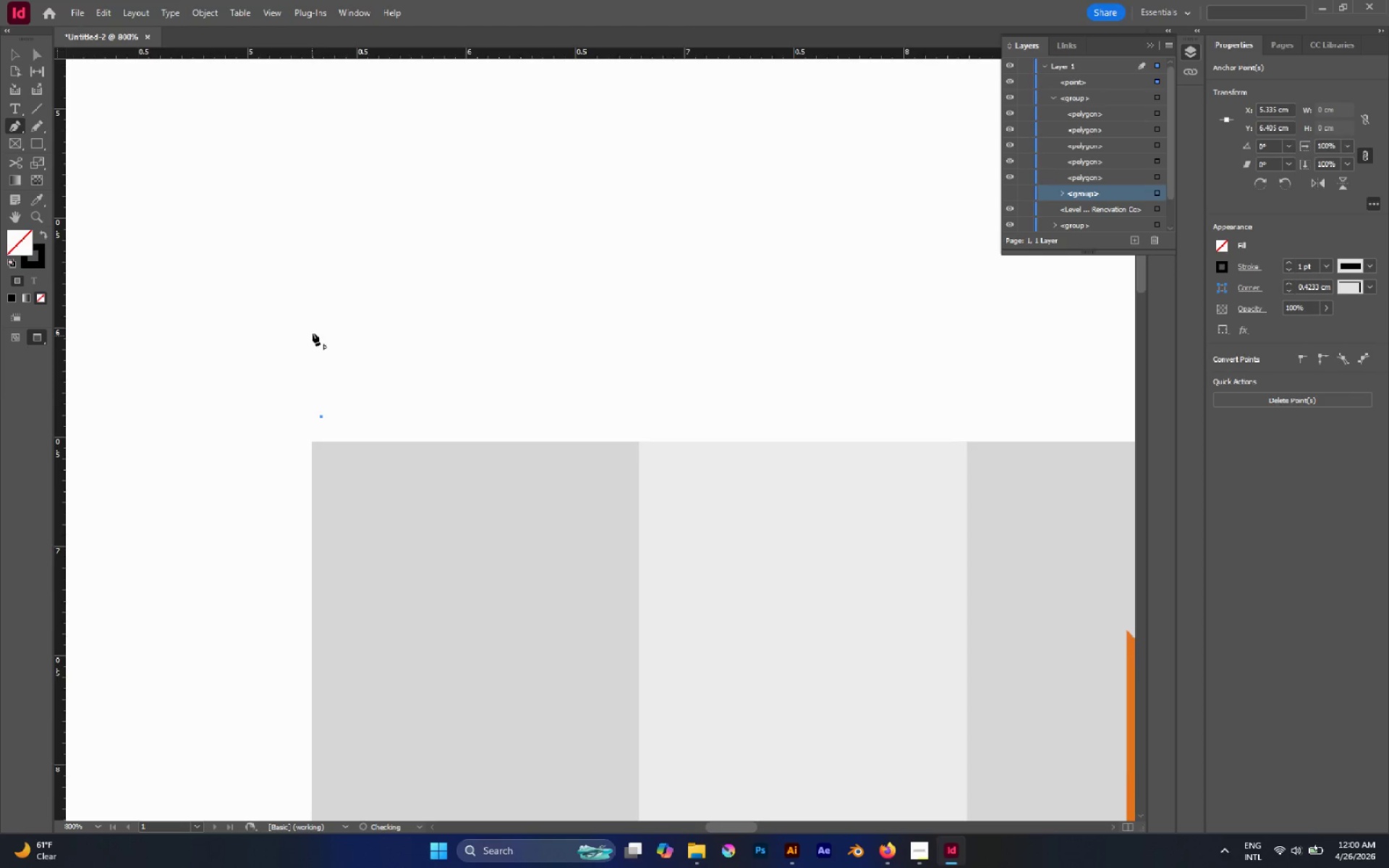 
hold_key(key=ShiftLeft, duration=0.98)
 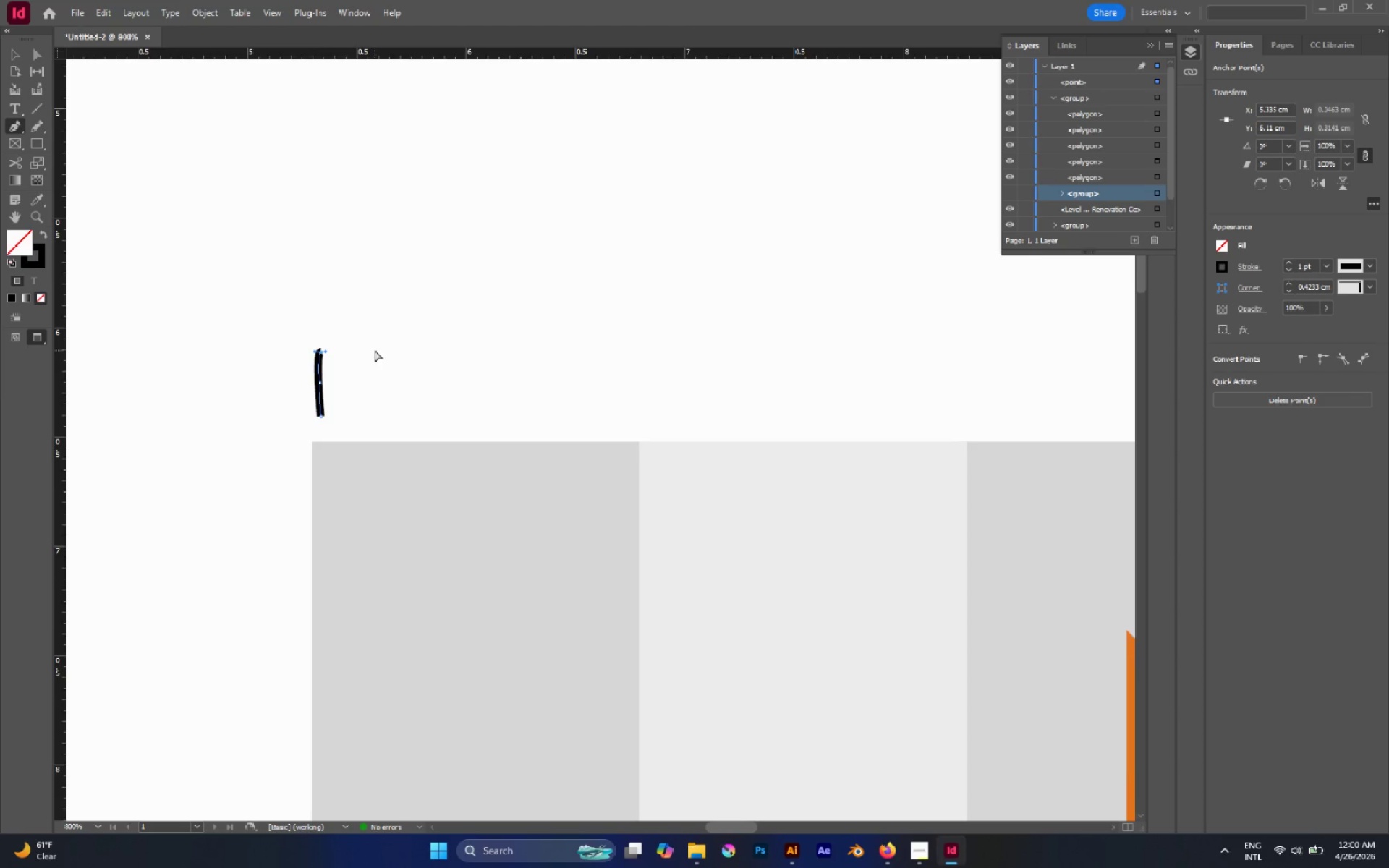 
key(Control+Z)
 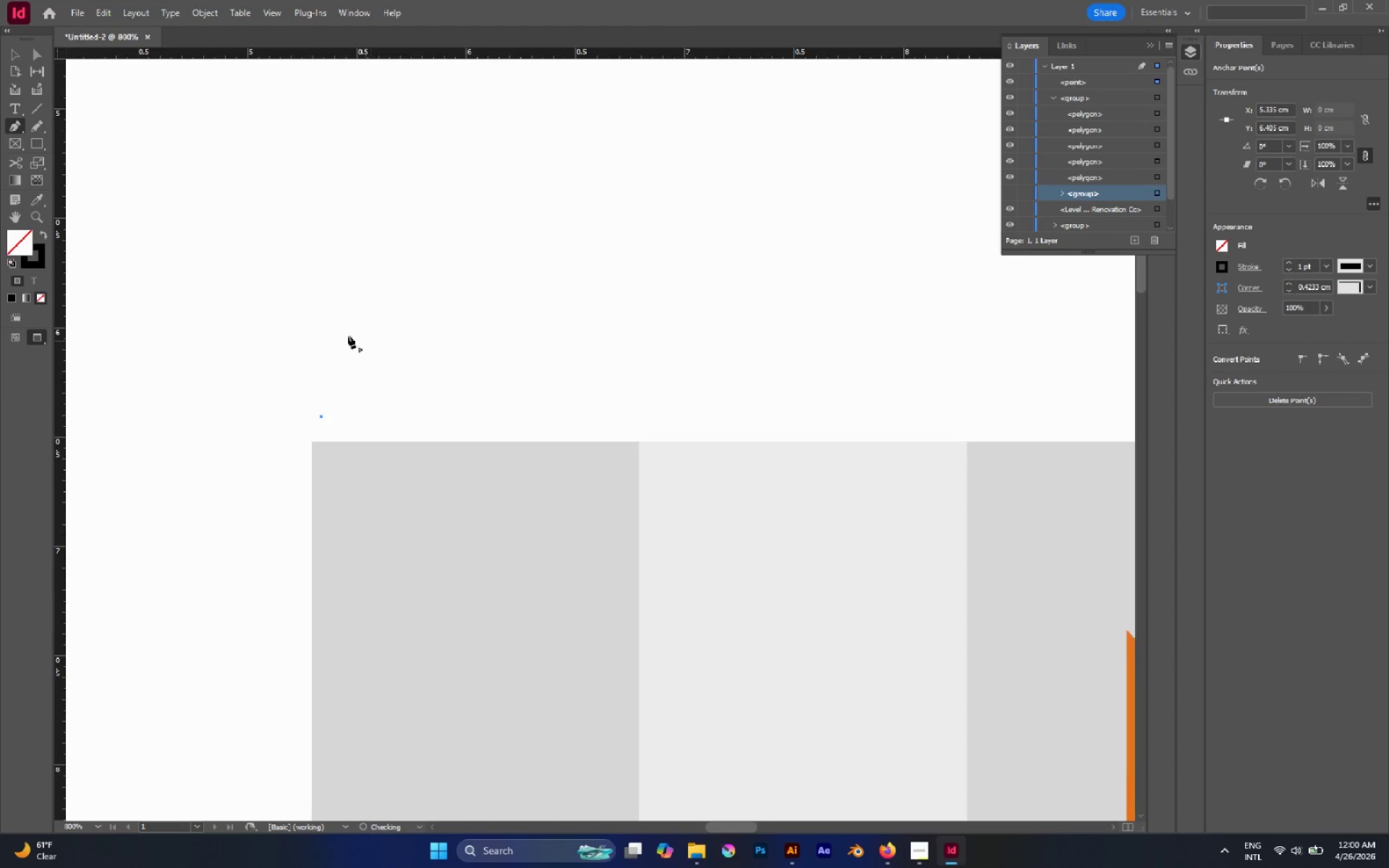 
hold_key(key=ShiftLeft, duration=5.2)
left_click([320, 339])
 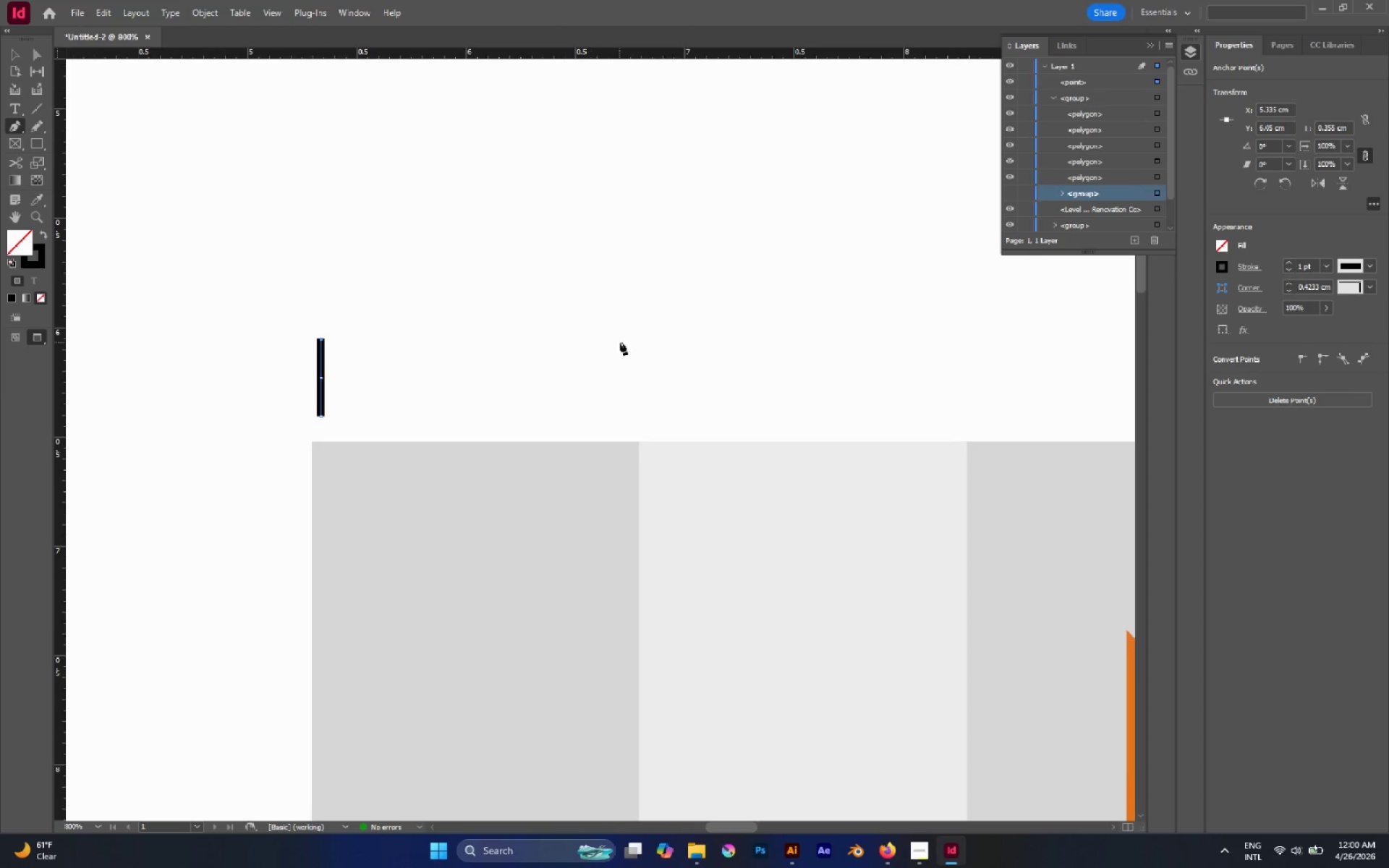 
left_click([635, 340])
 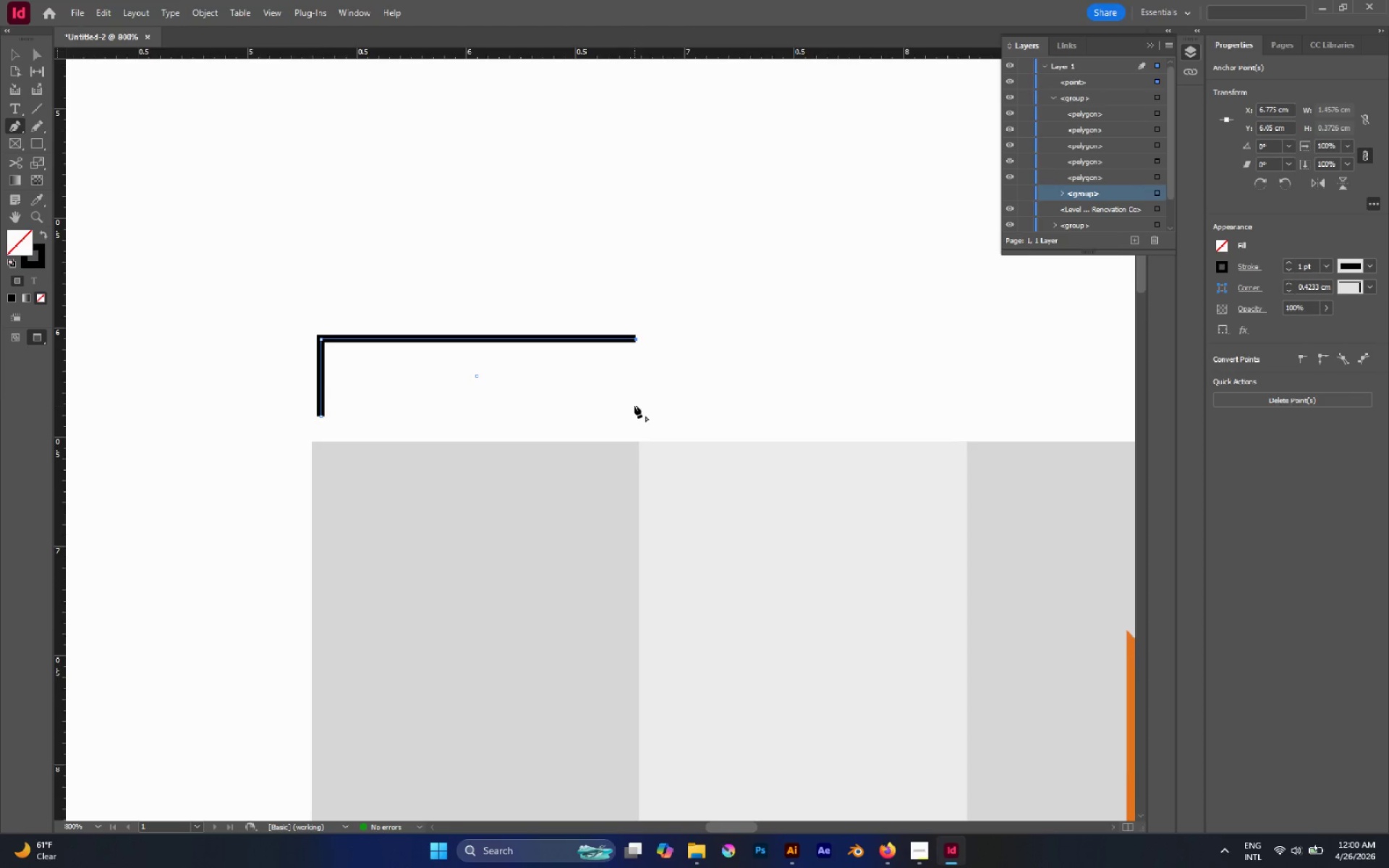 
left_click([634, 406])
 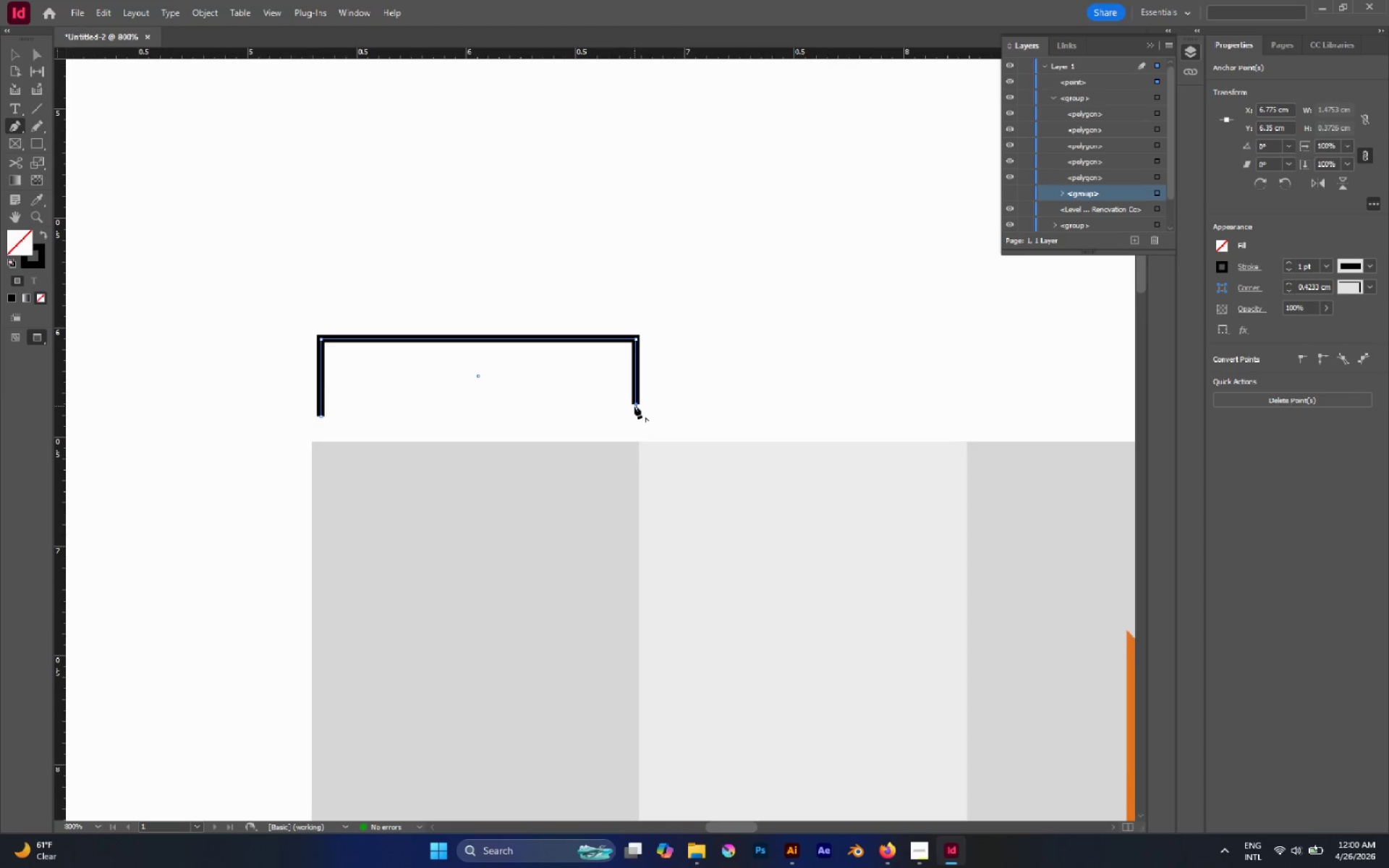 
key(A)
 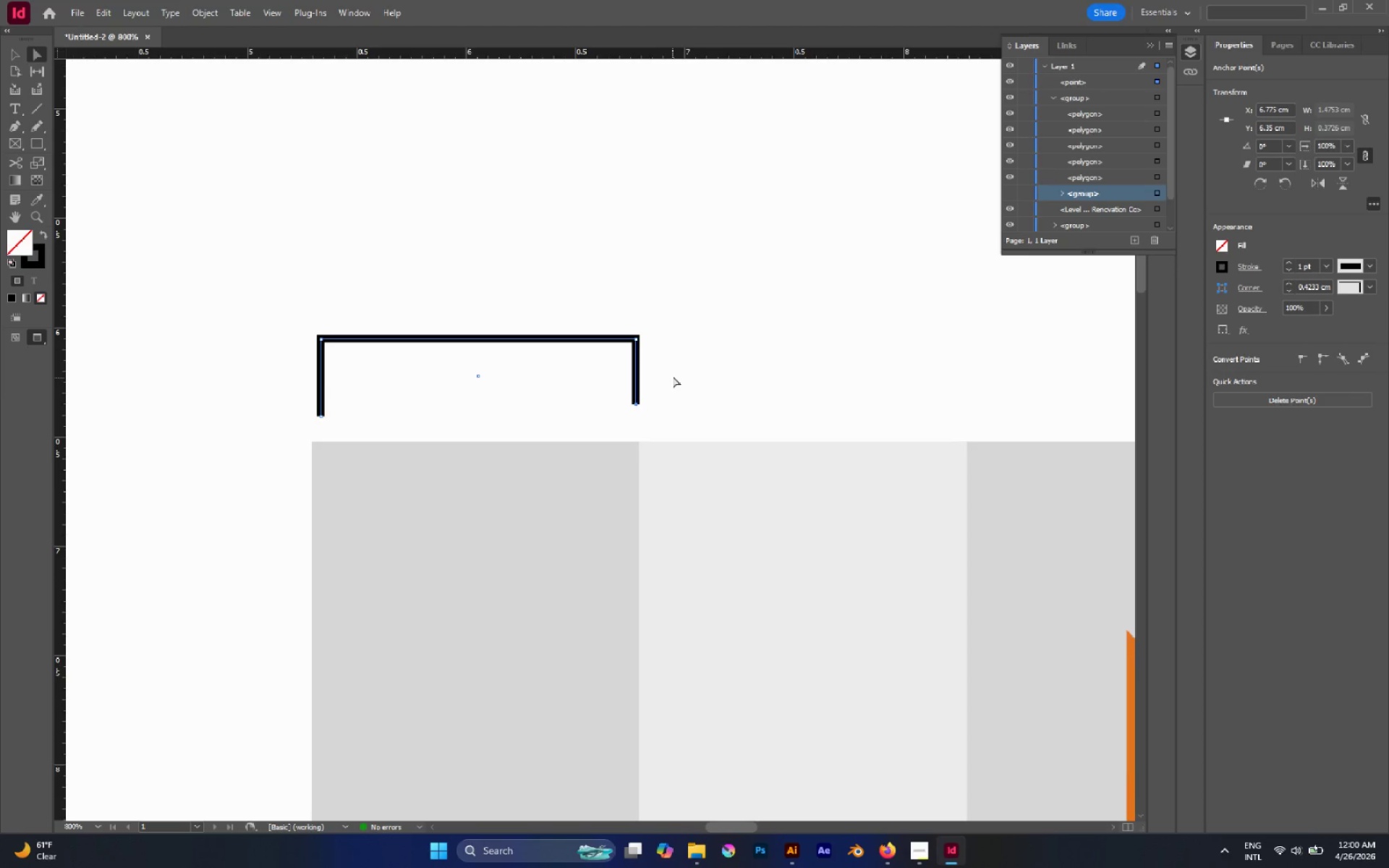 
left_click([673, 376])
 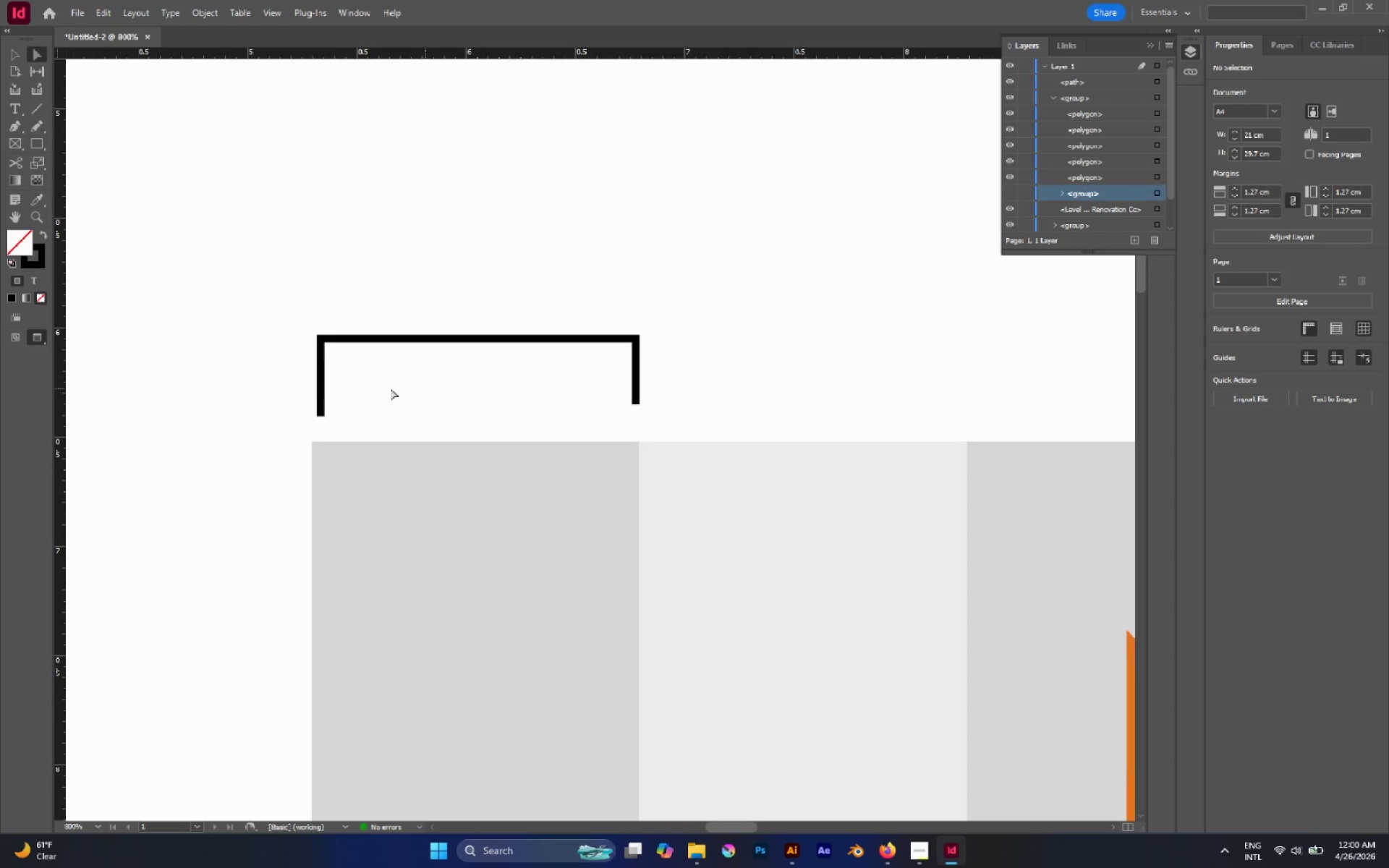 
left_click_drag(start_coordinate=[314, 388], to_coordinate=[328, 396])
 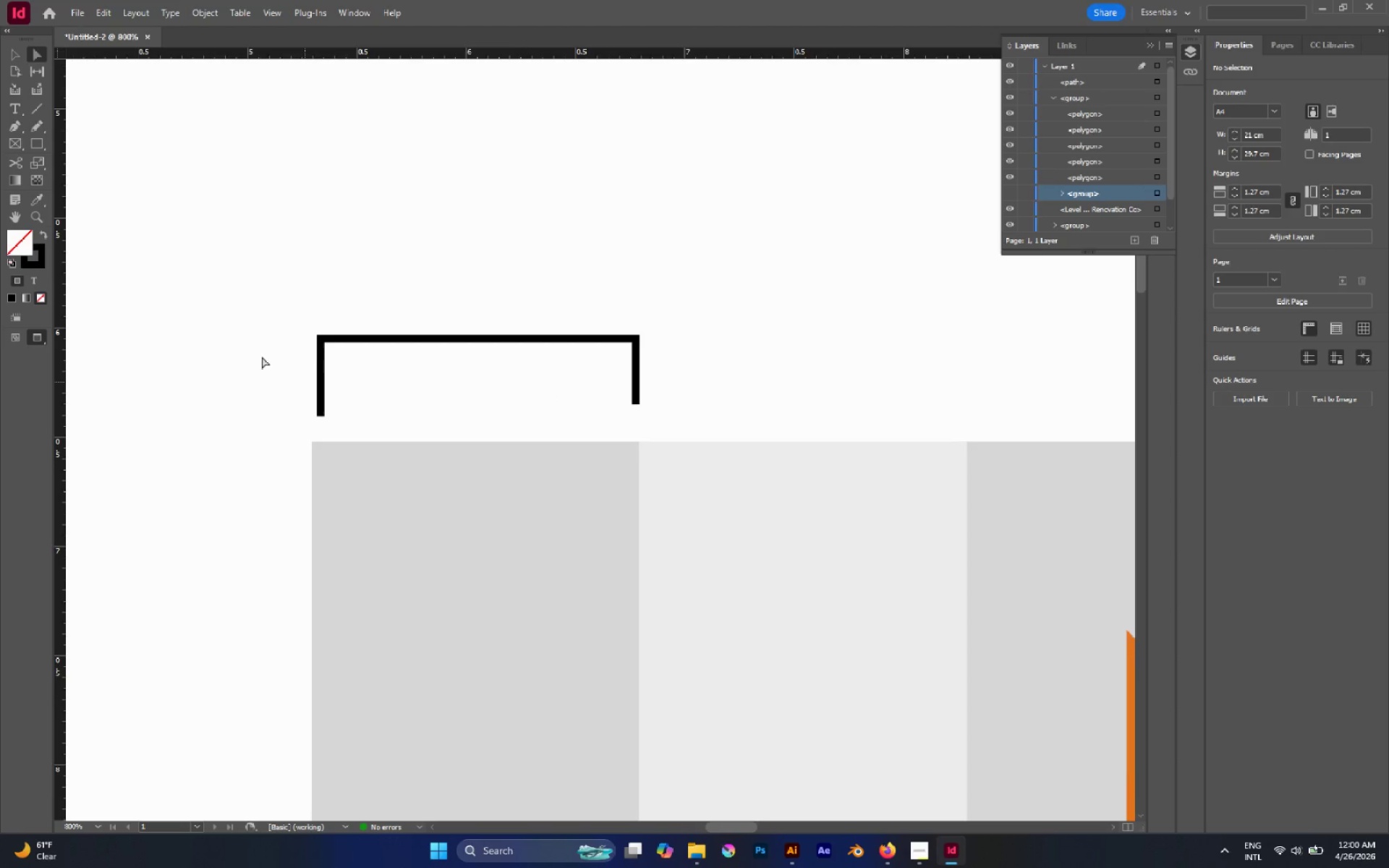 
left_click_drag(start_coordinate=[261, 356], to_coordinate=[654, 438])
 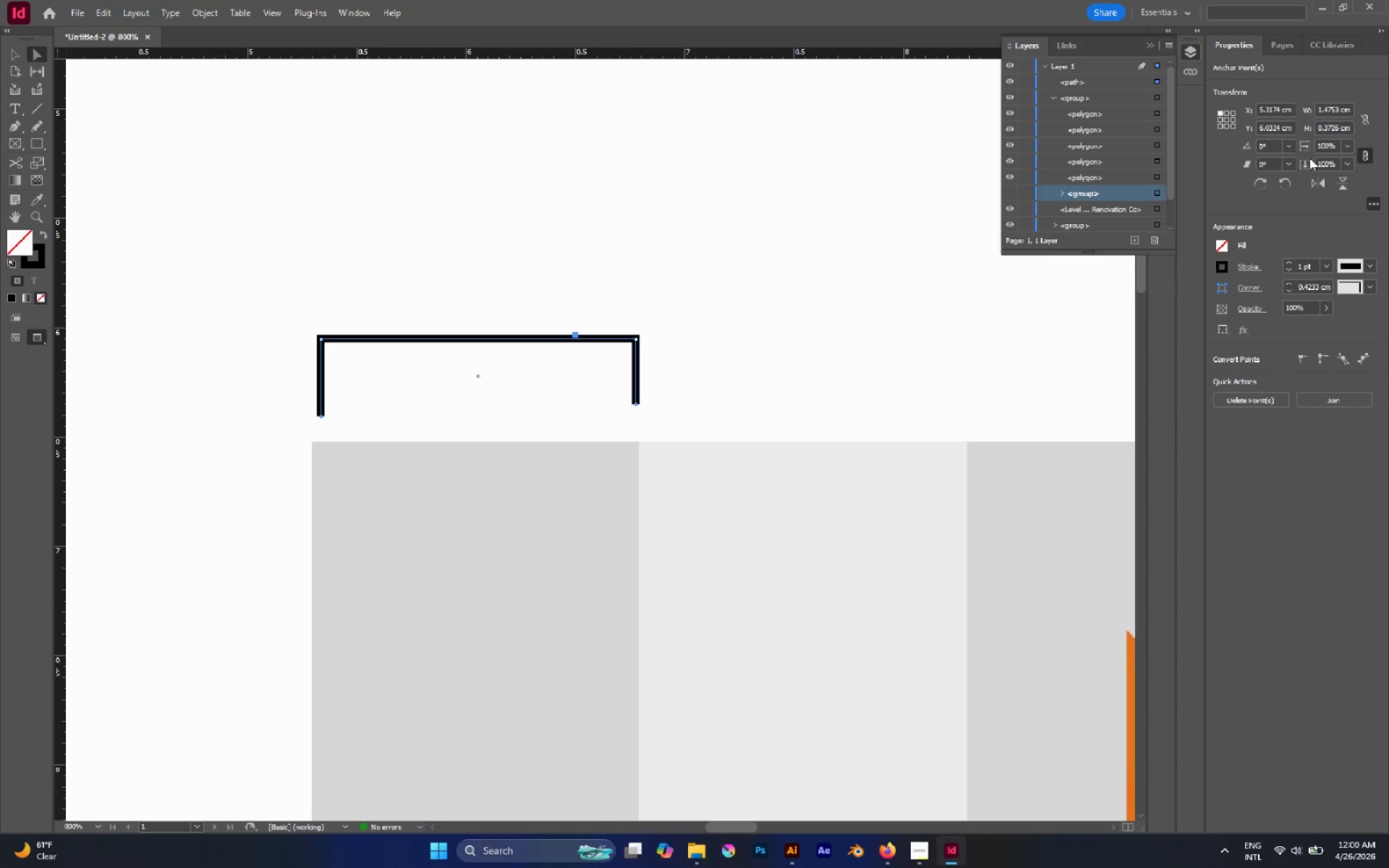 
left_click([350, 17])
 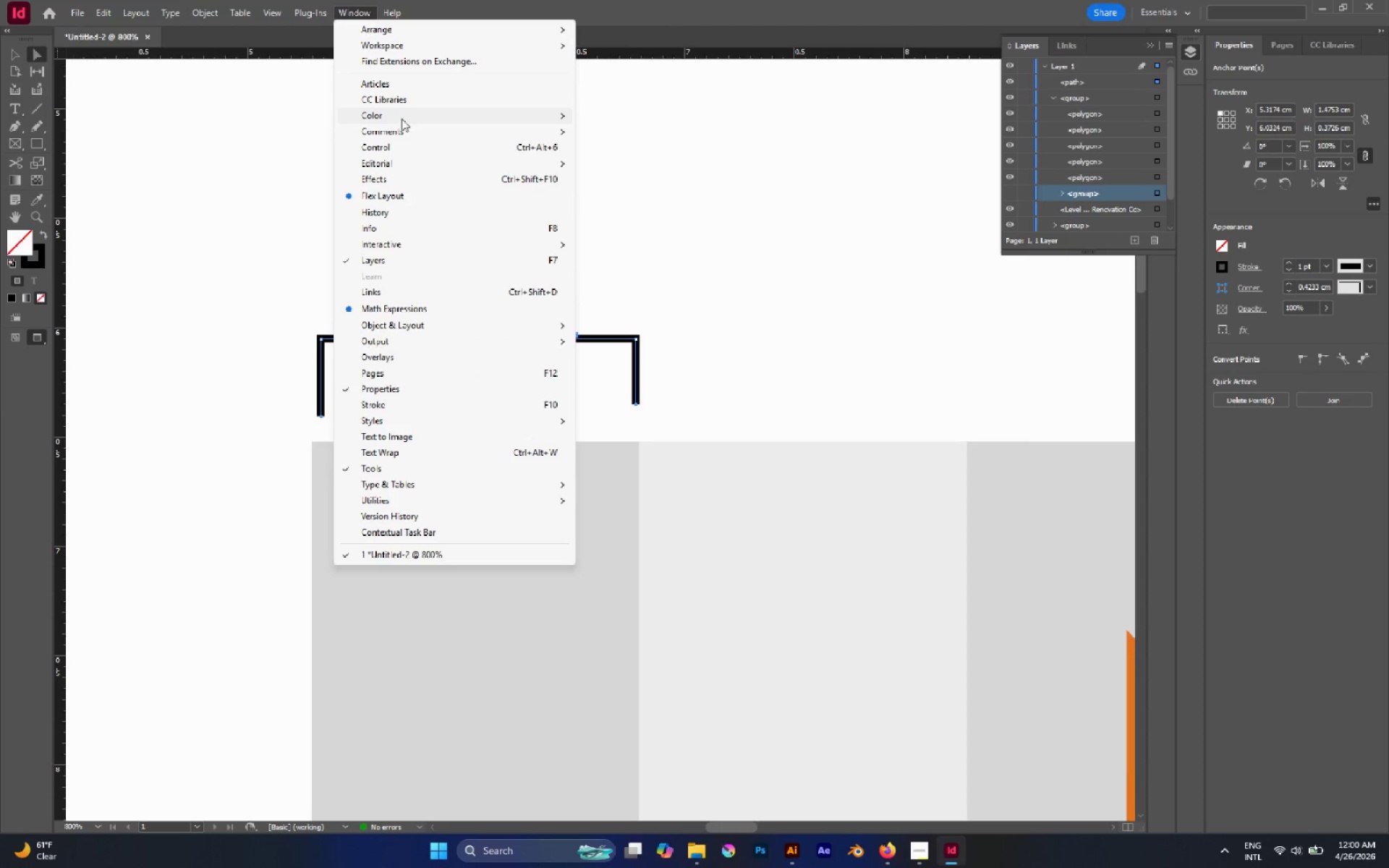 
wait(5.48)
 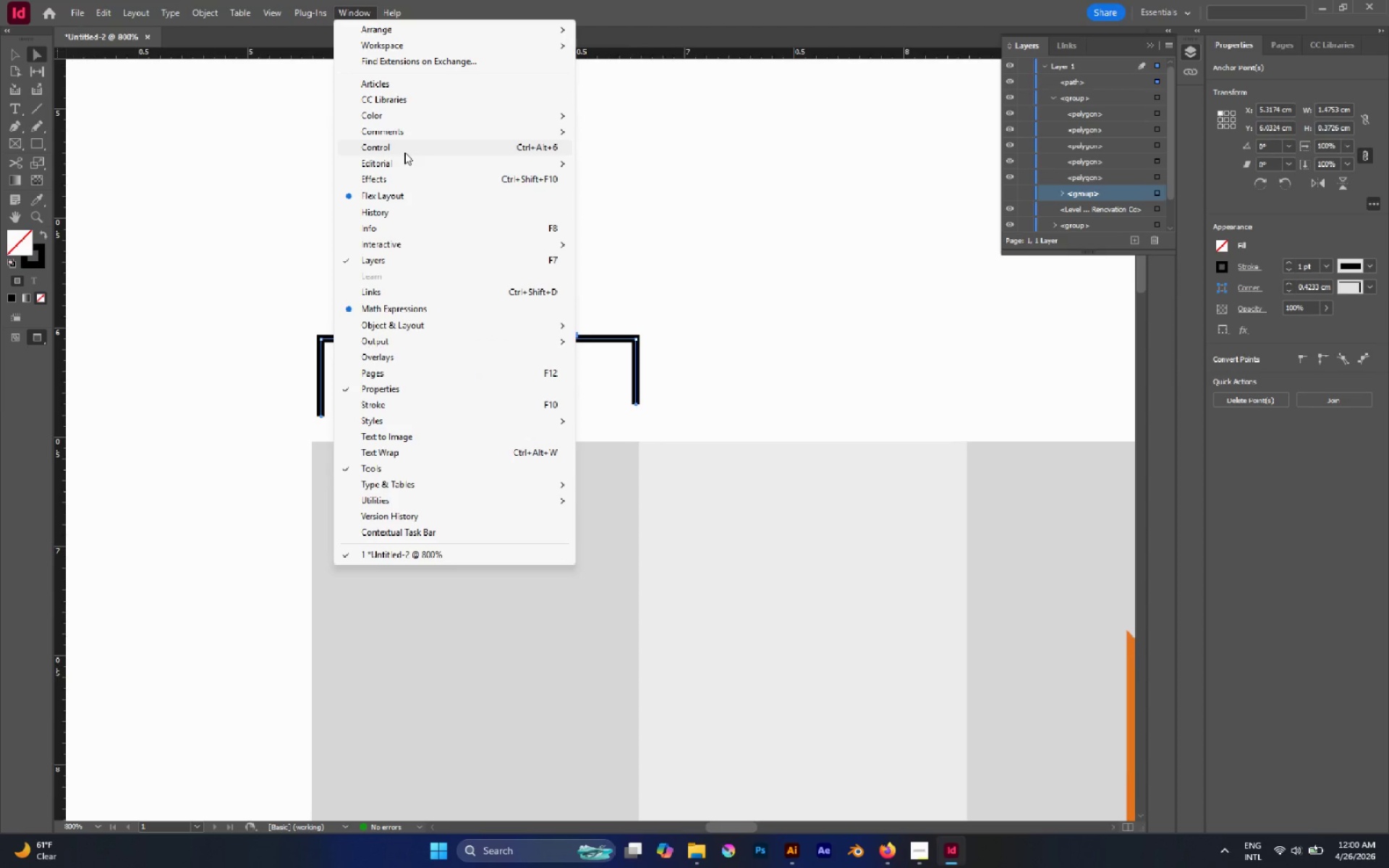 
left_click([402, 144])
 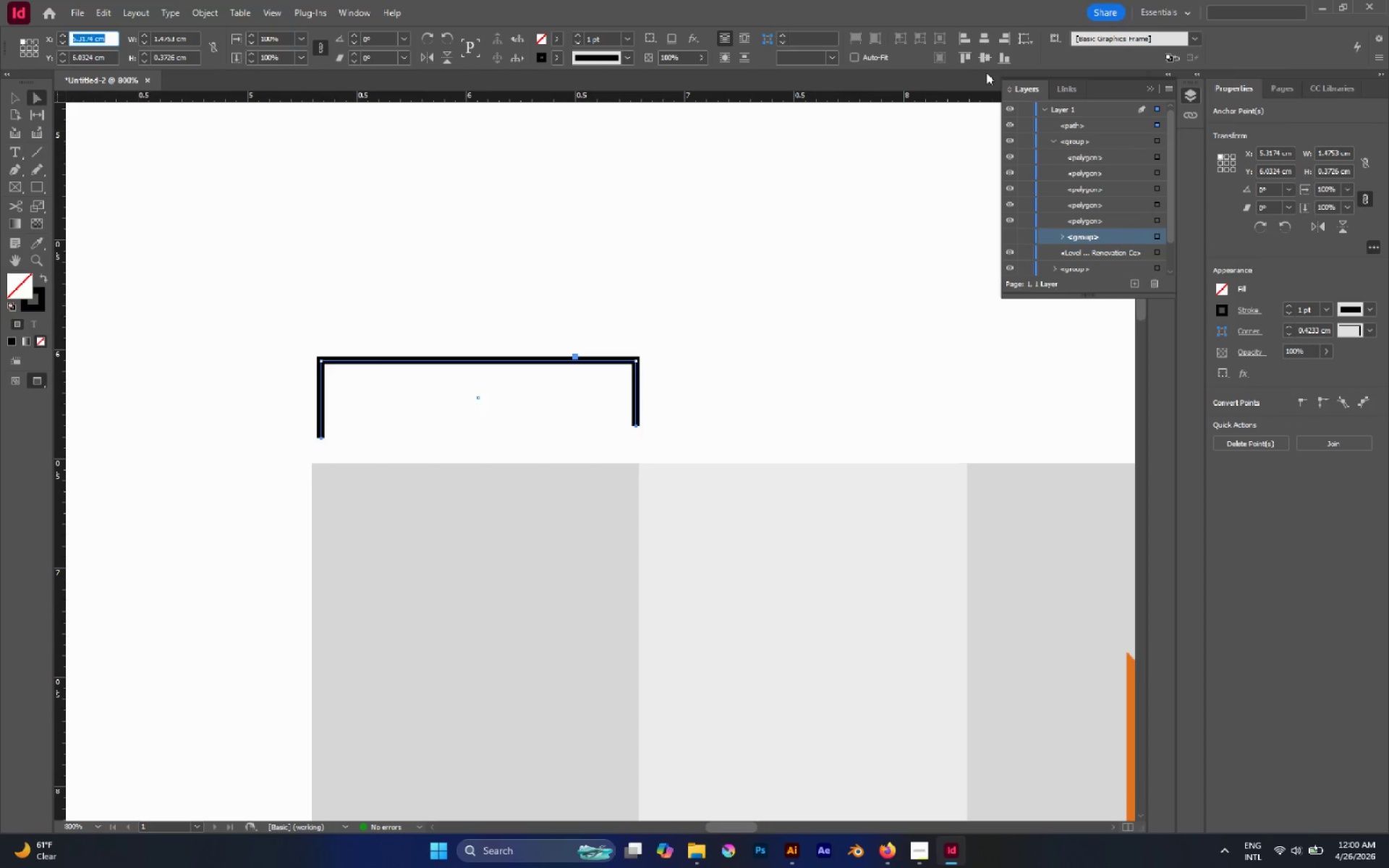 
left_click([1000, 59])
 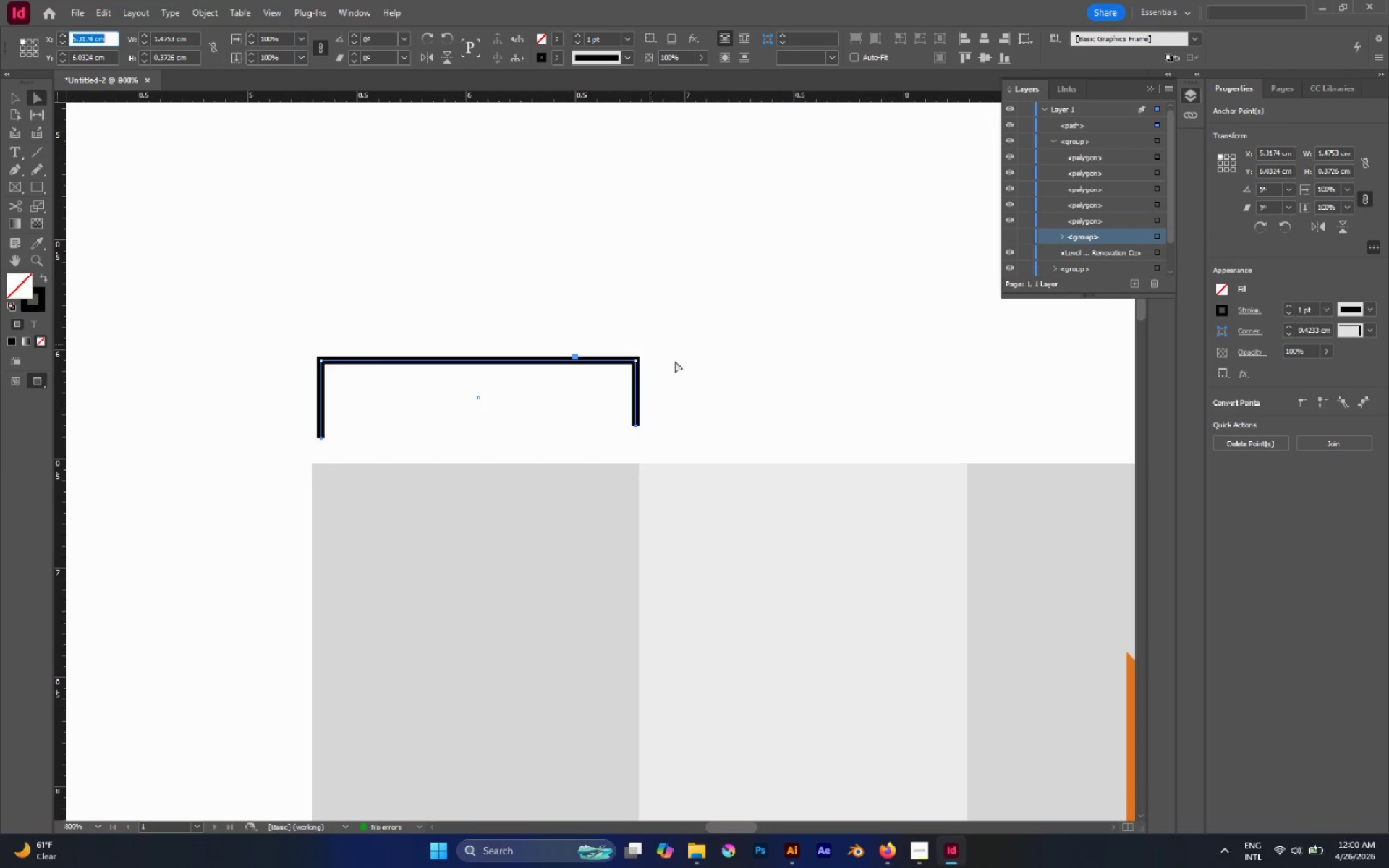 
left_click_drag(start_coordinate=[681, 393], to_coordinate=[509, 433])
 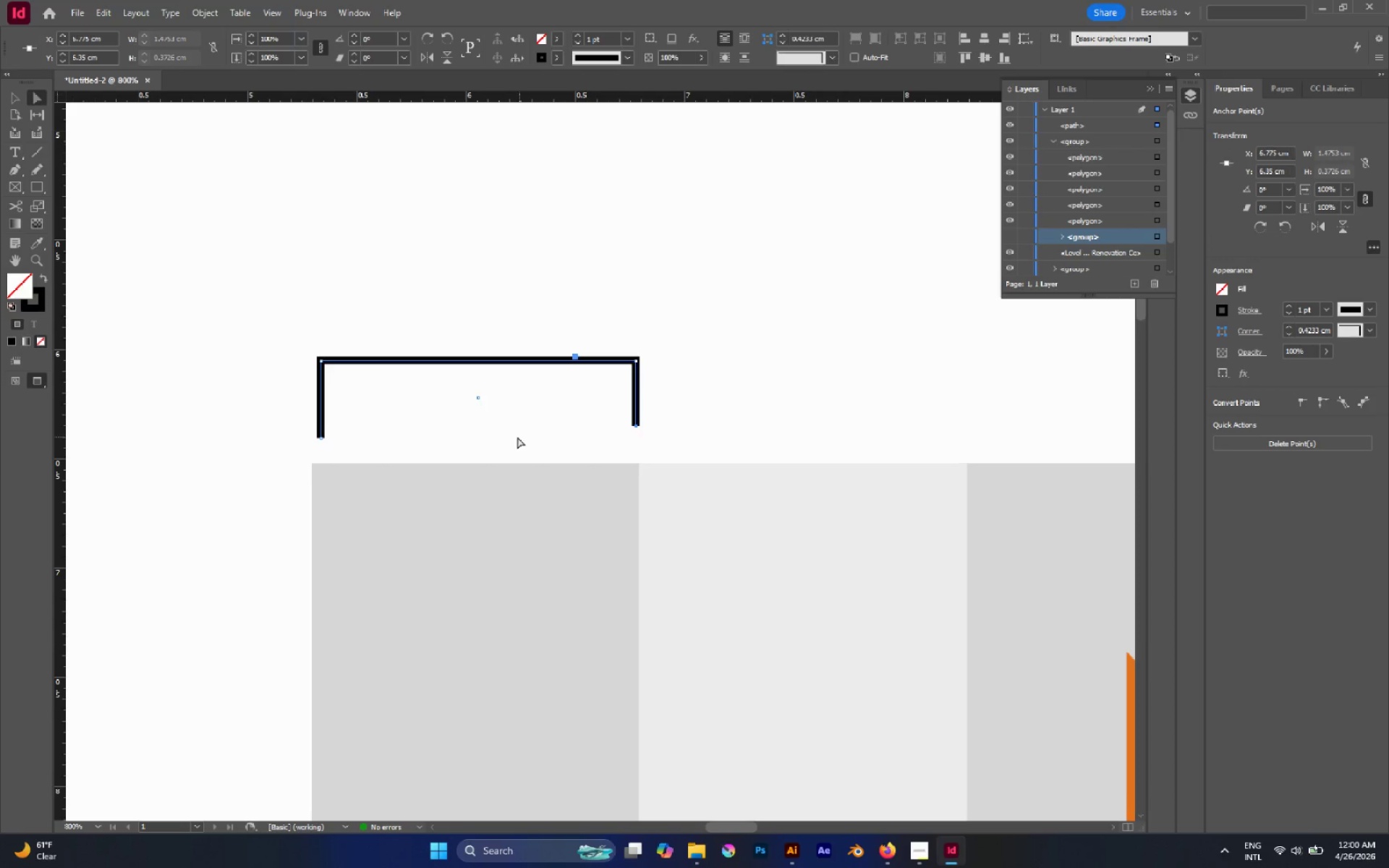 
hold_key(key=ShiftLeft, duration=0.33)
 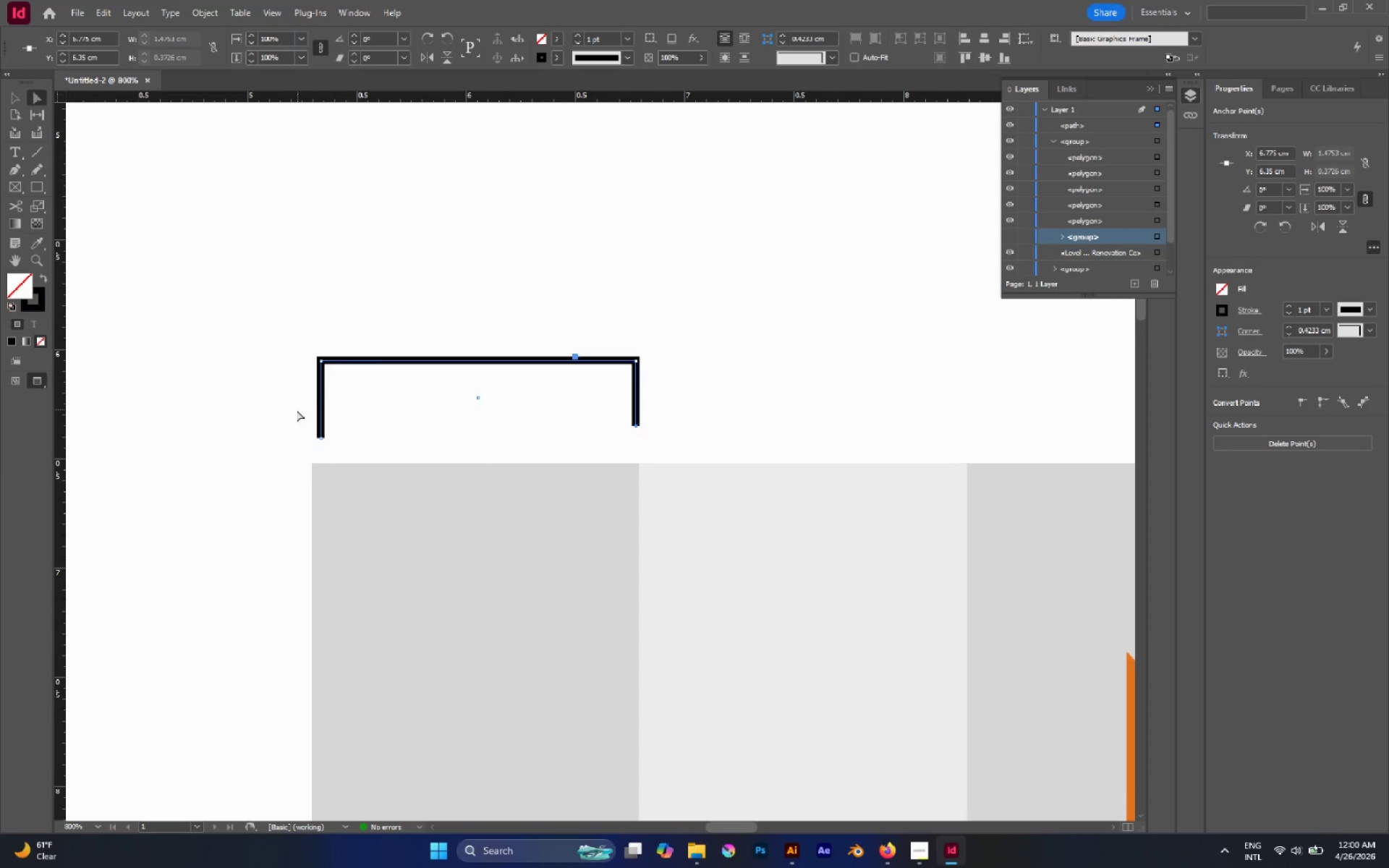 
key(CapsLock)
 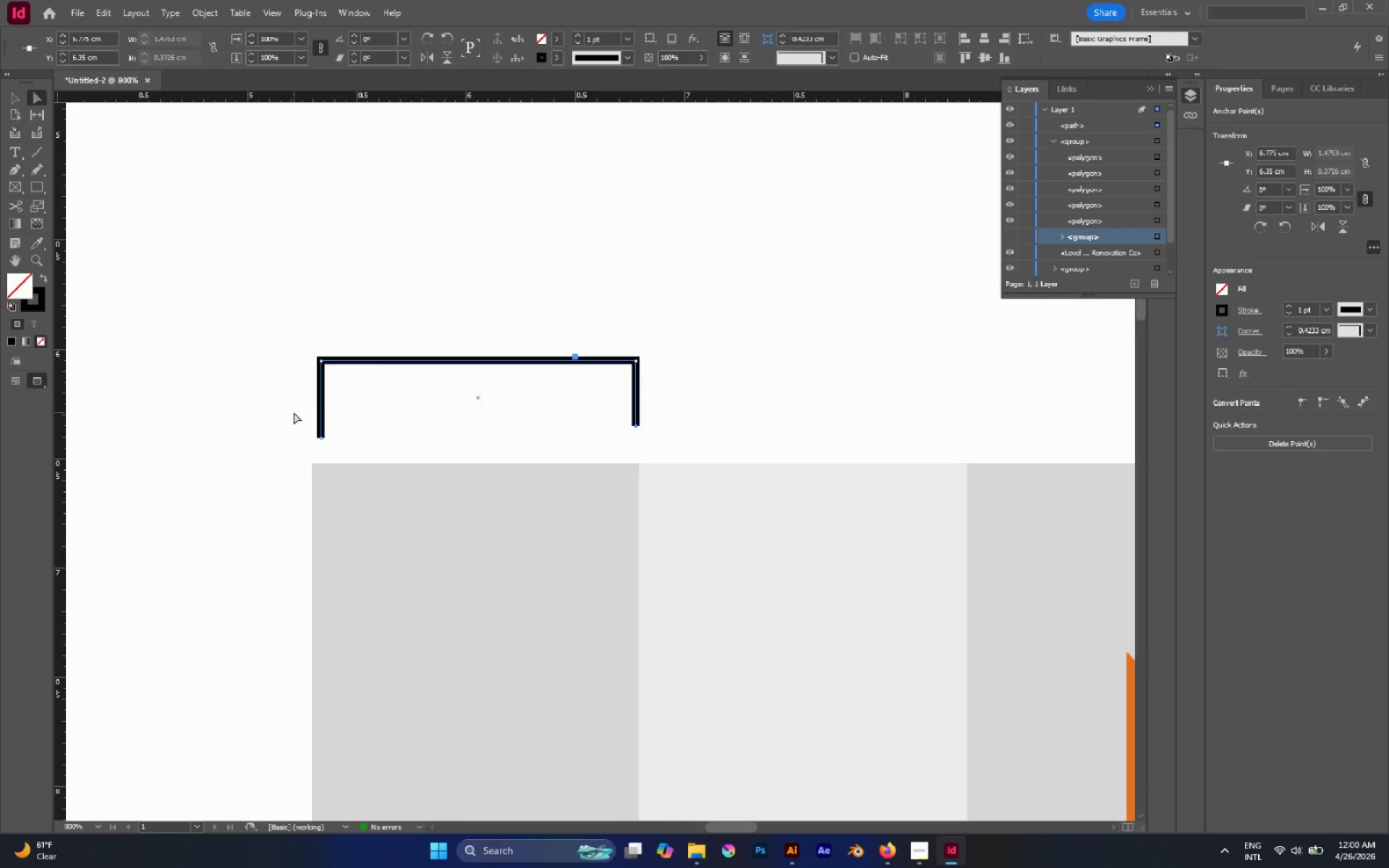 
hold_key(key=CapsLock, duration=0.5)
 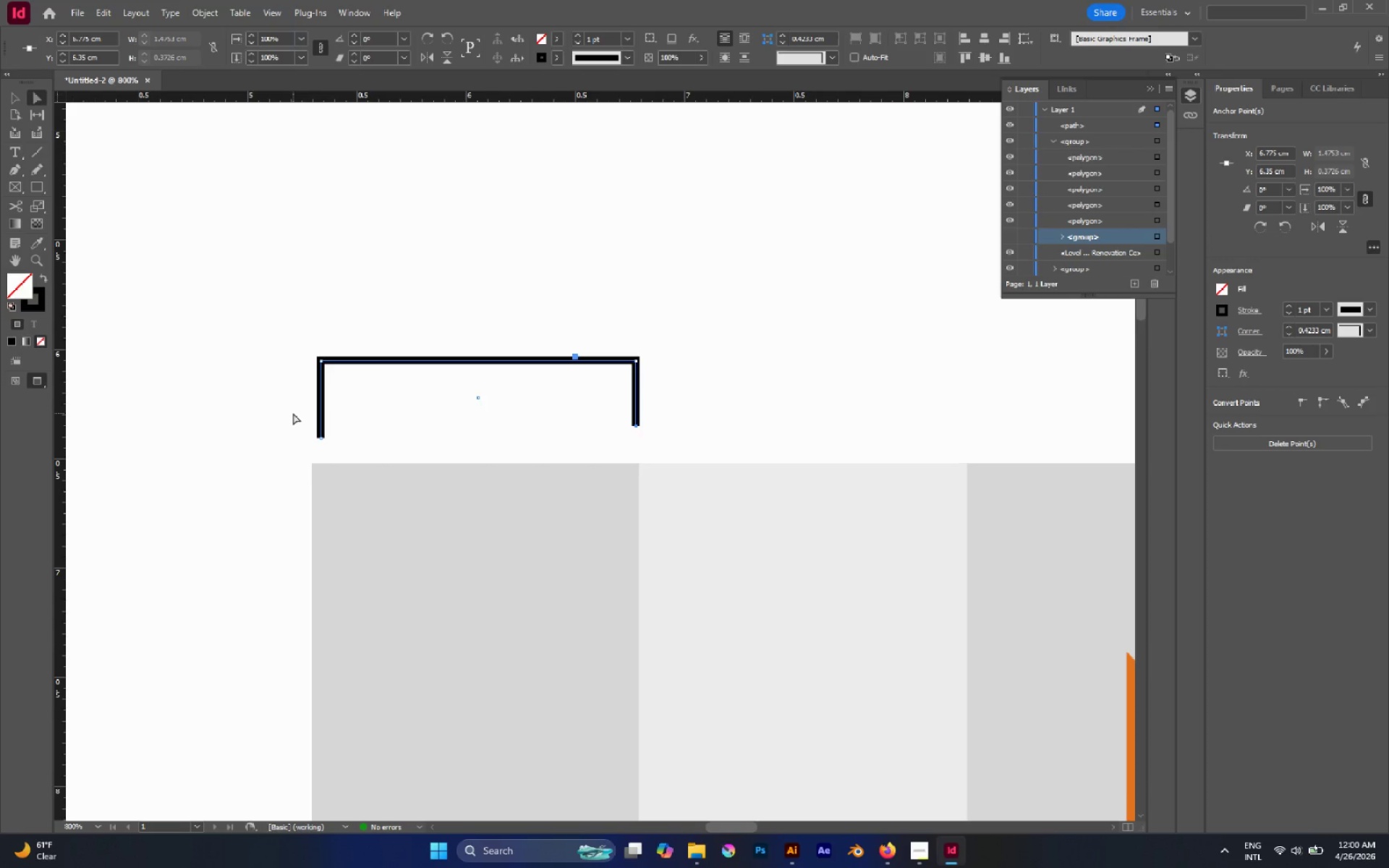 
key(CapsLock)
 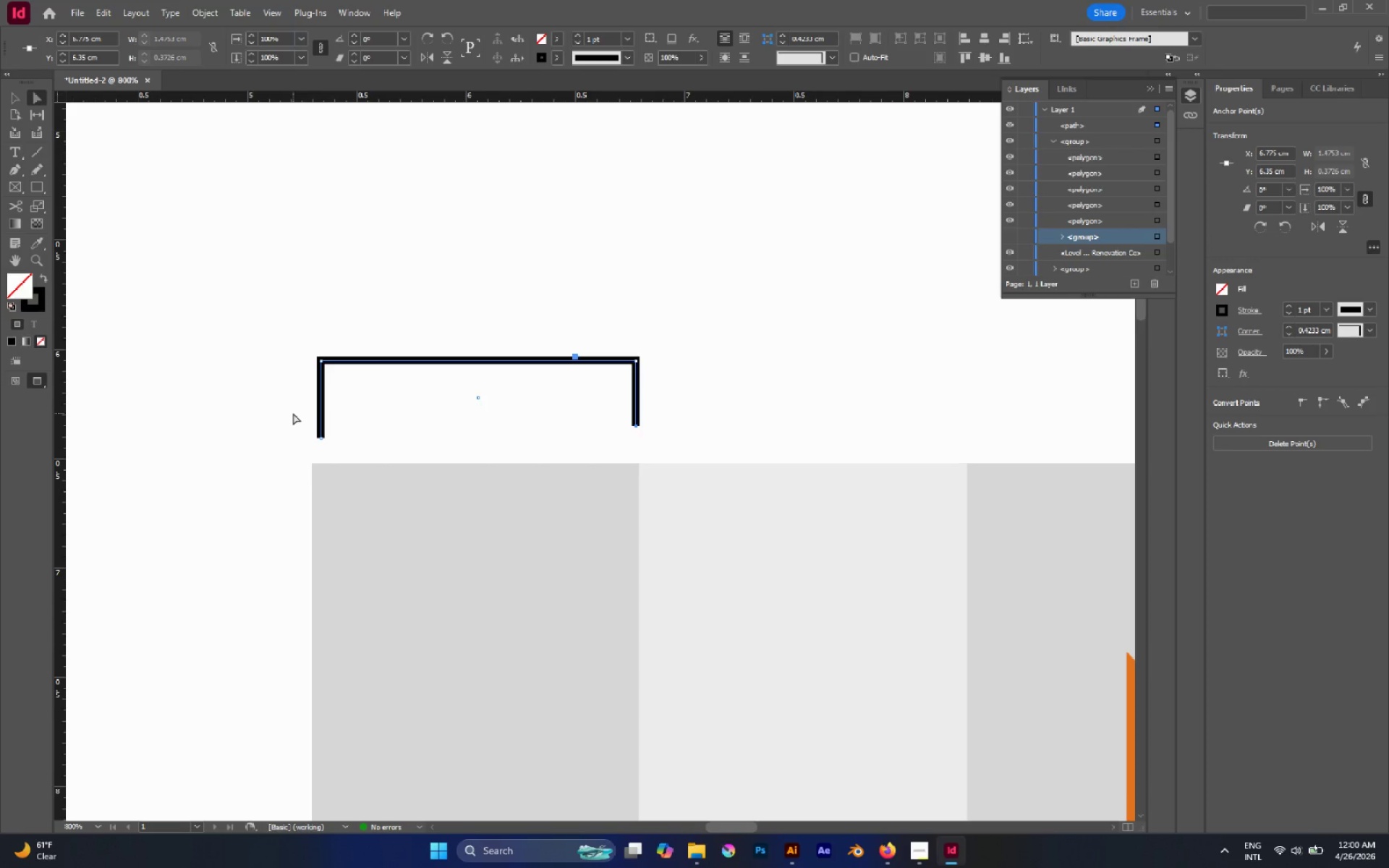 
hold_key(key=ShiftLeft, duration=1.42)
left_click_drag(start_coordinate=[286, 412], to_coordinate=[345, 443])
 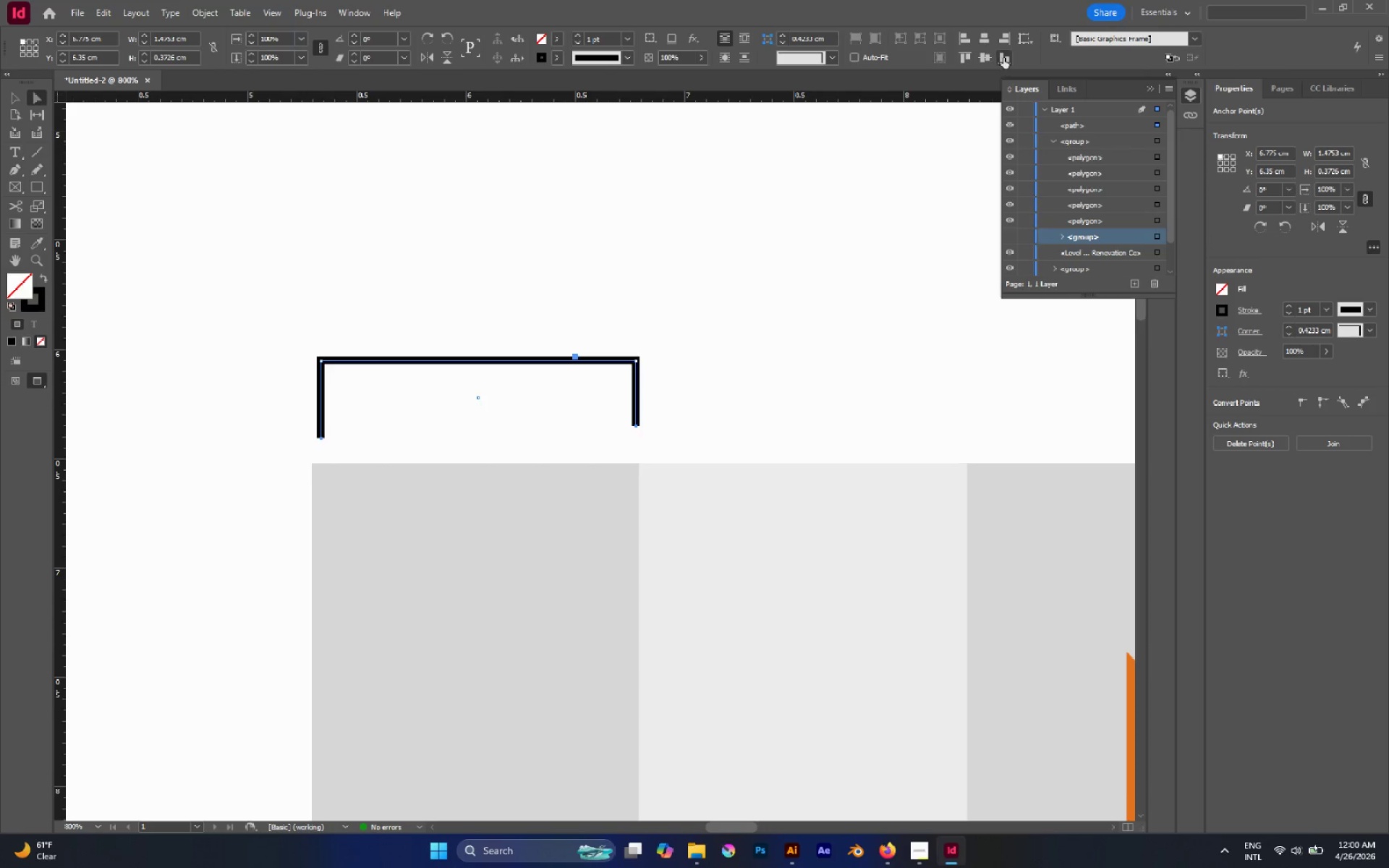 
double_click([1003, 58])
 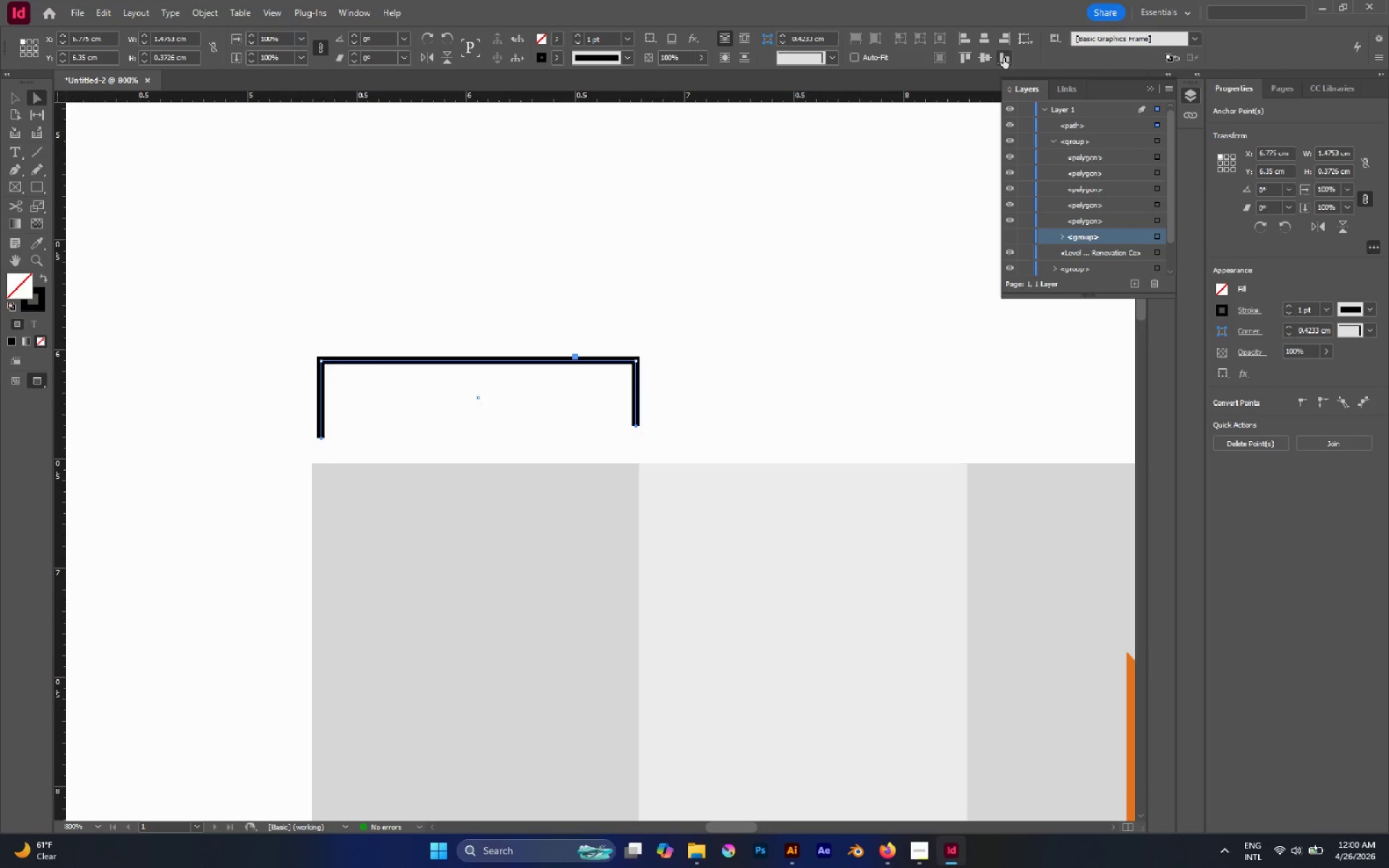 
triple_click([1003, 58])
 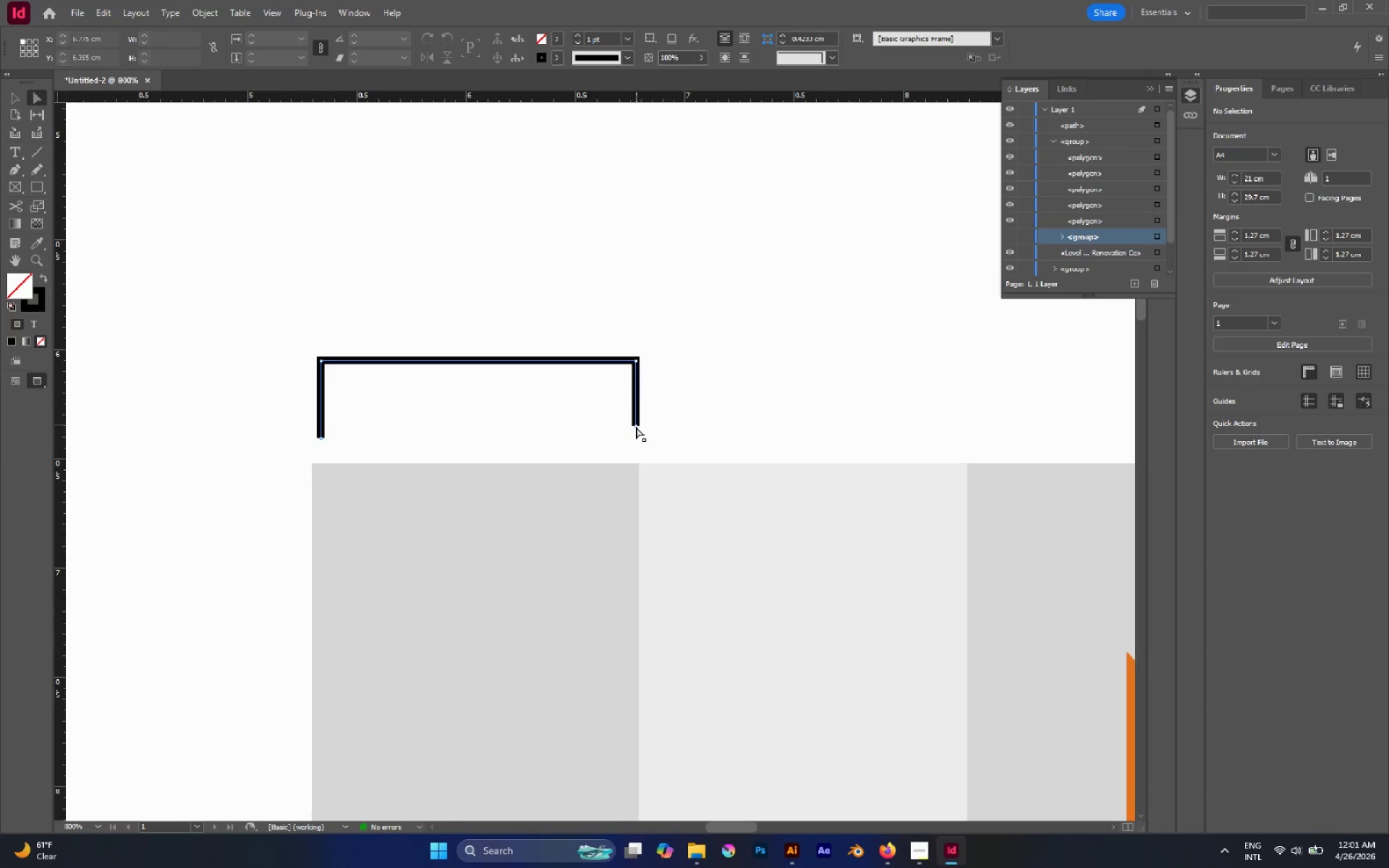 
left_click_drag(start_coordinate=[636, 427], to_coordinate=[634, 435])
 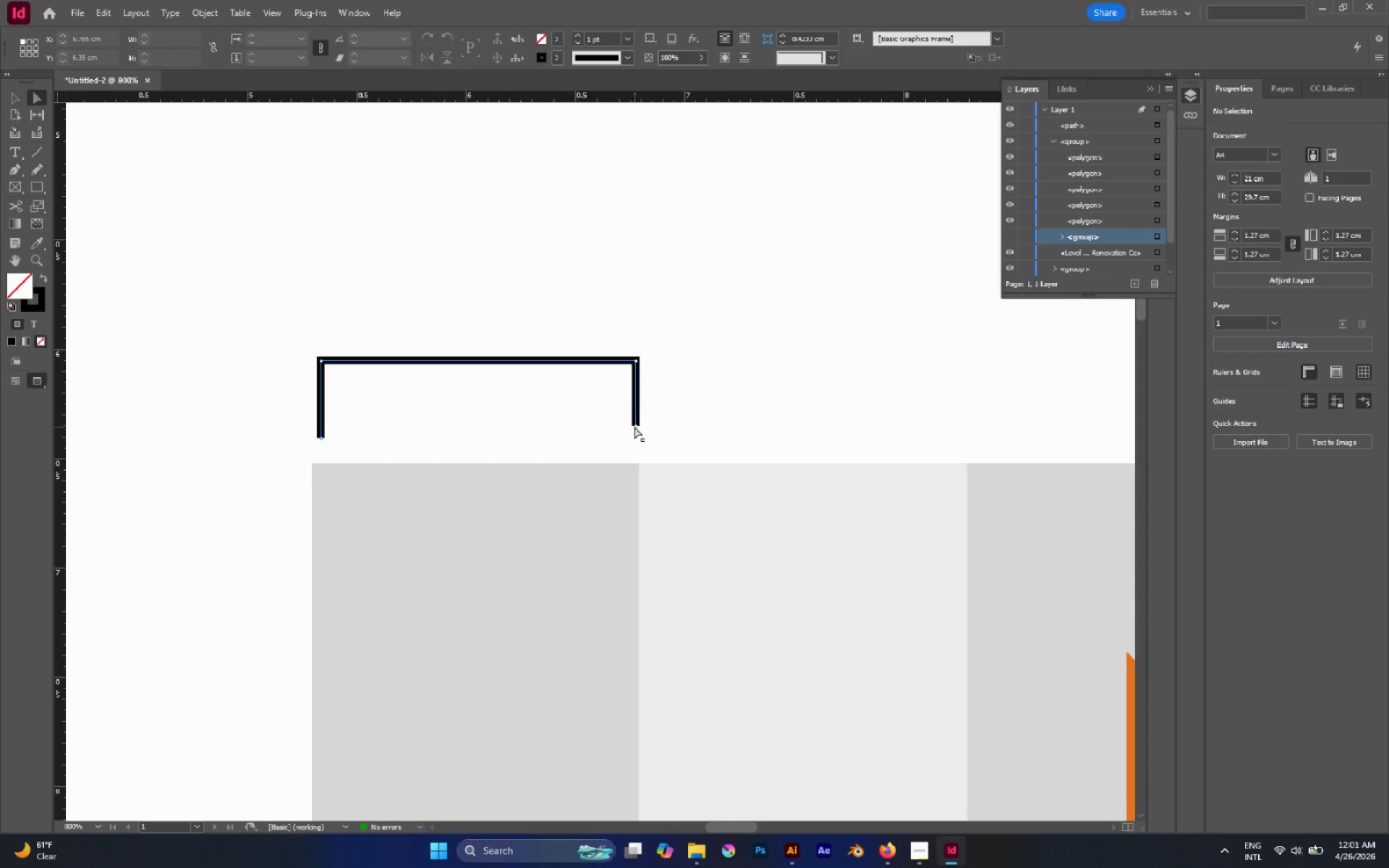 
hold_key(key=ShiftLeft, duration=0.53)
 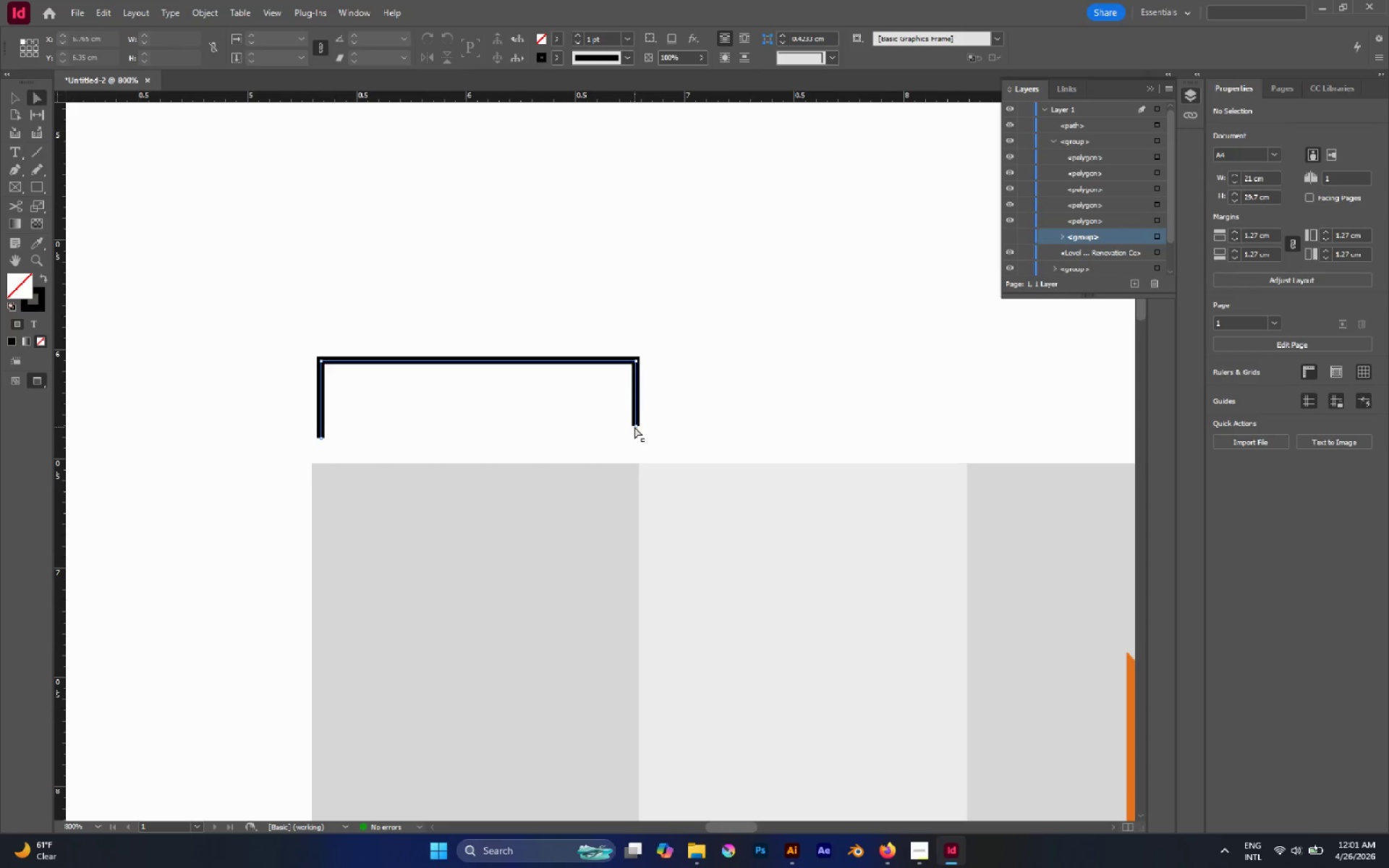 
left_click([634, 427])
 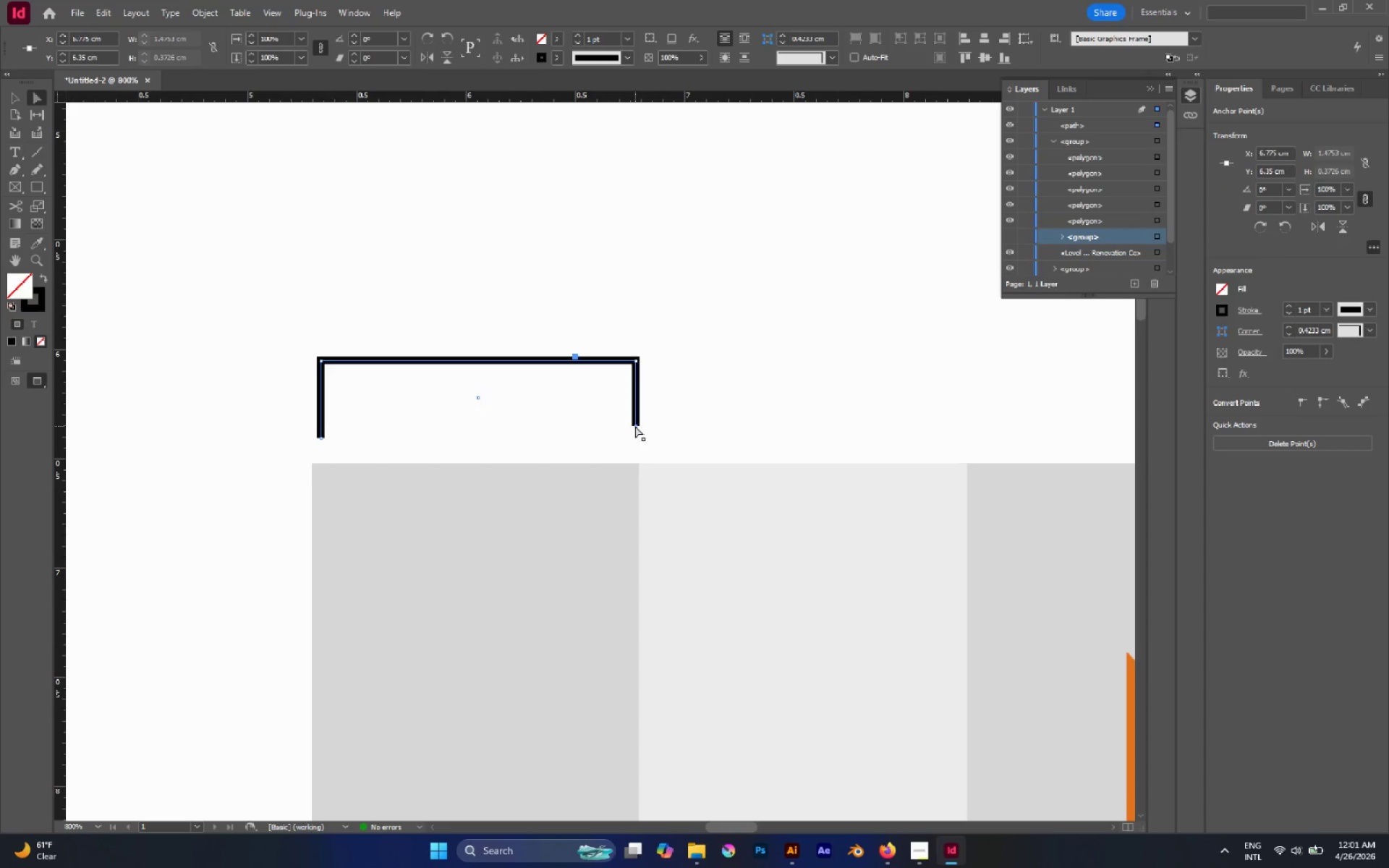 
left_click_drag(start_coordinate=[635, 426], to_coordinate=[637, 435])
 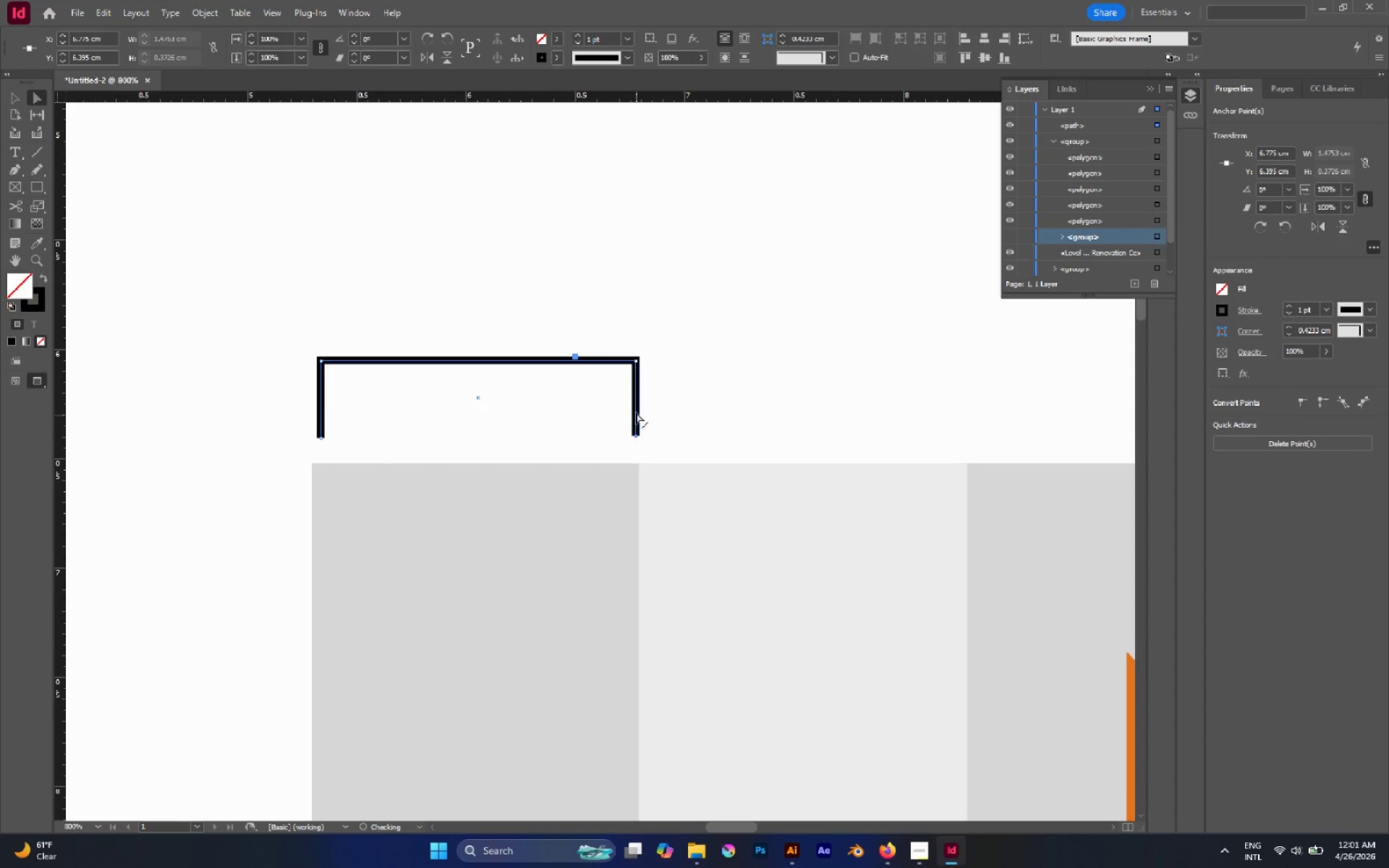 
hold_key(key=ShiftLeft, duration=1.42)
 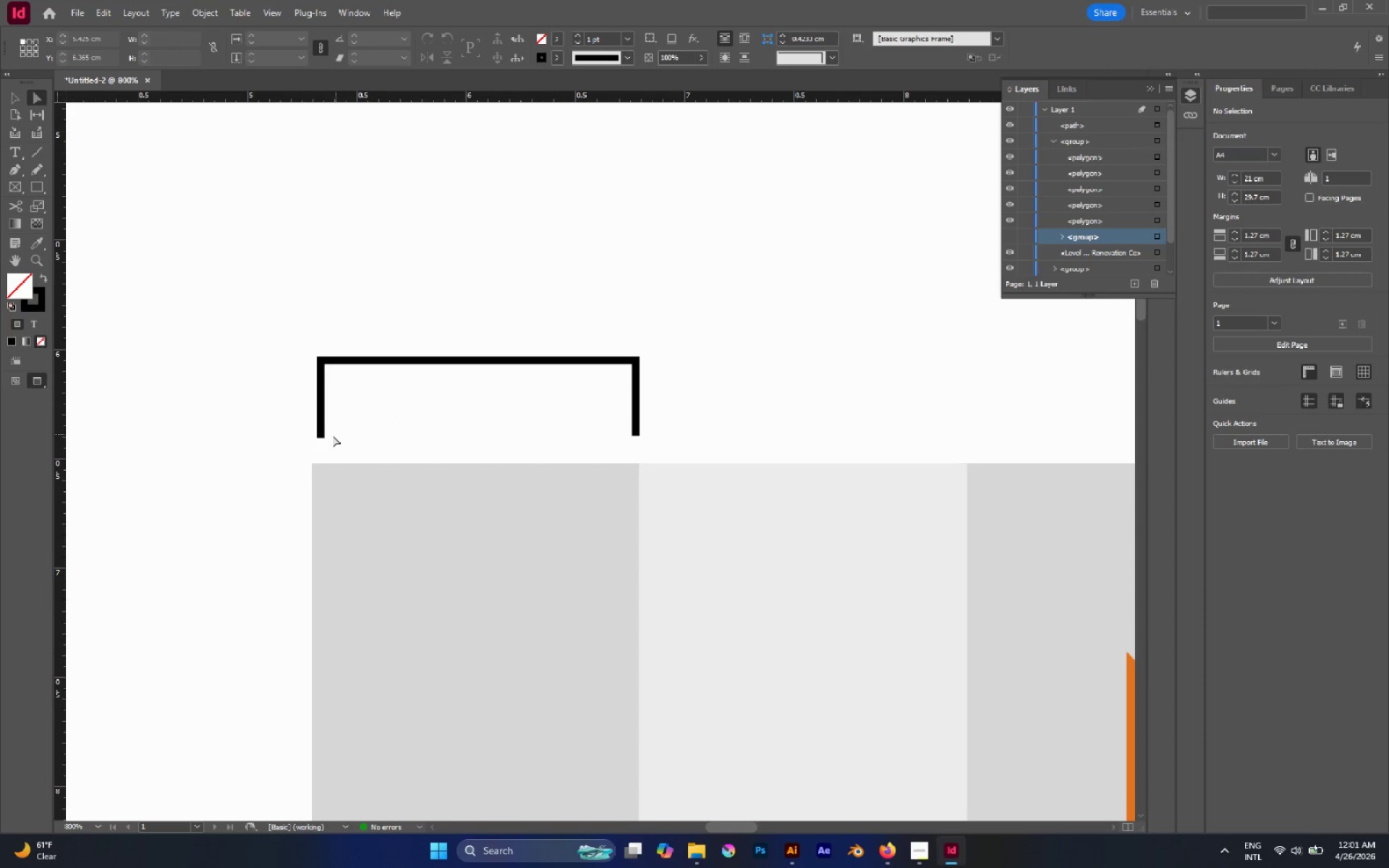 
left_click([324, 438])
 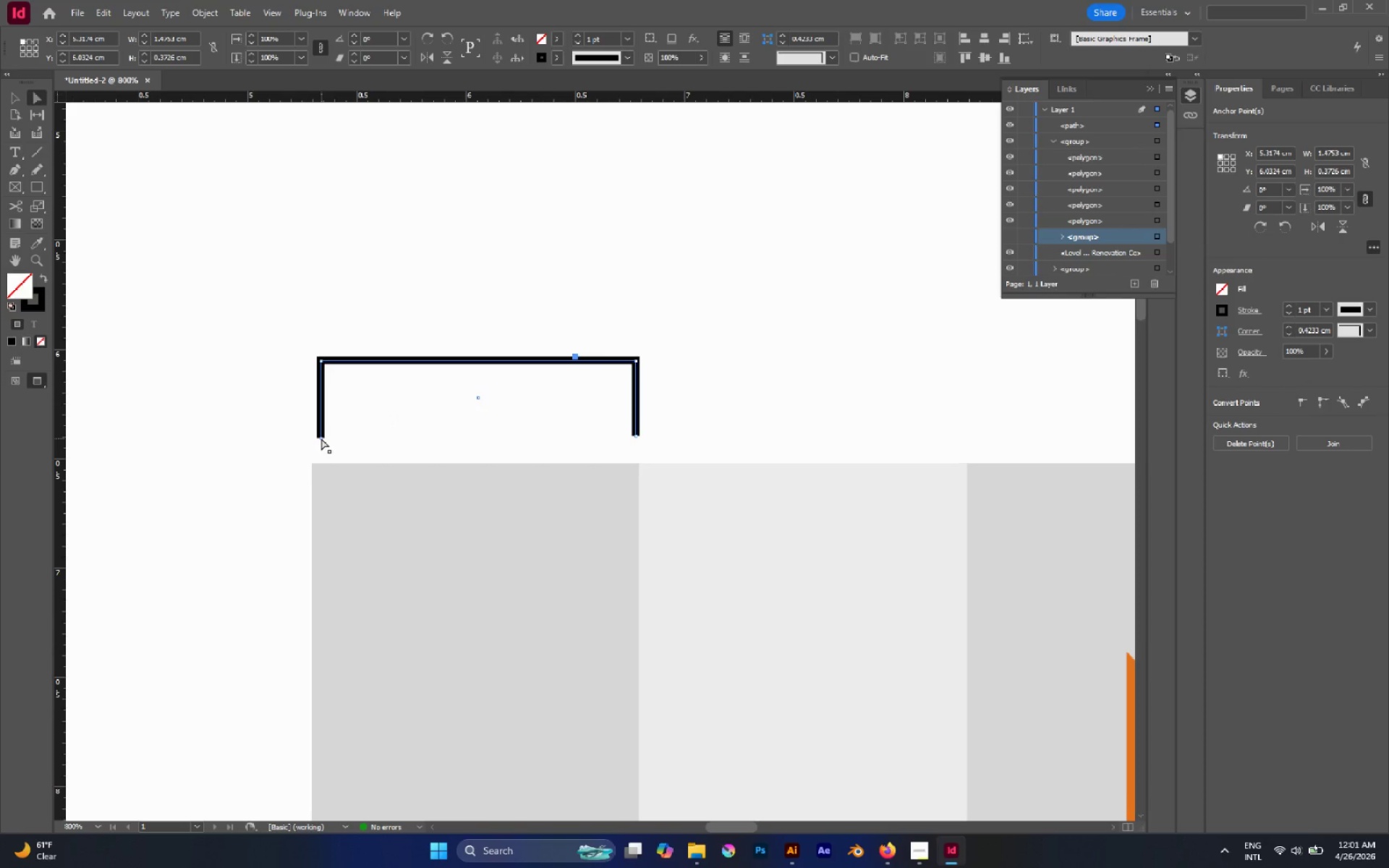 
left_click([321, 438])
 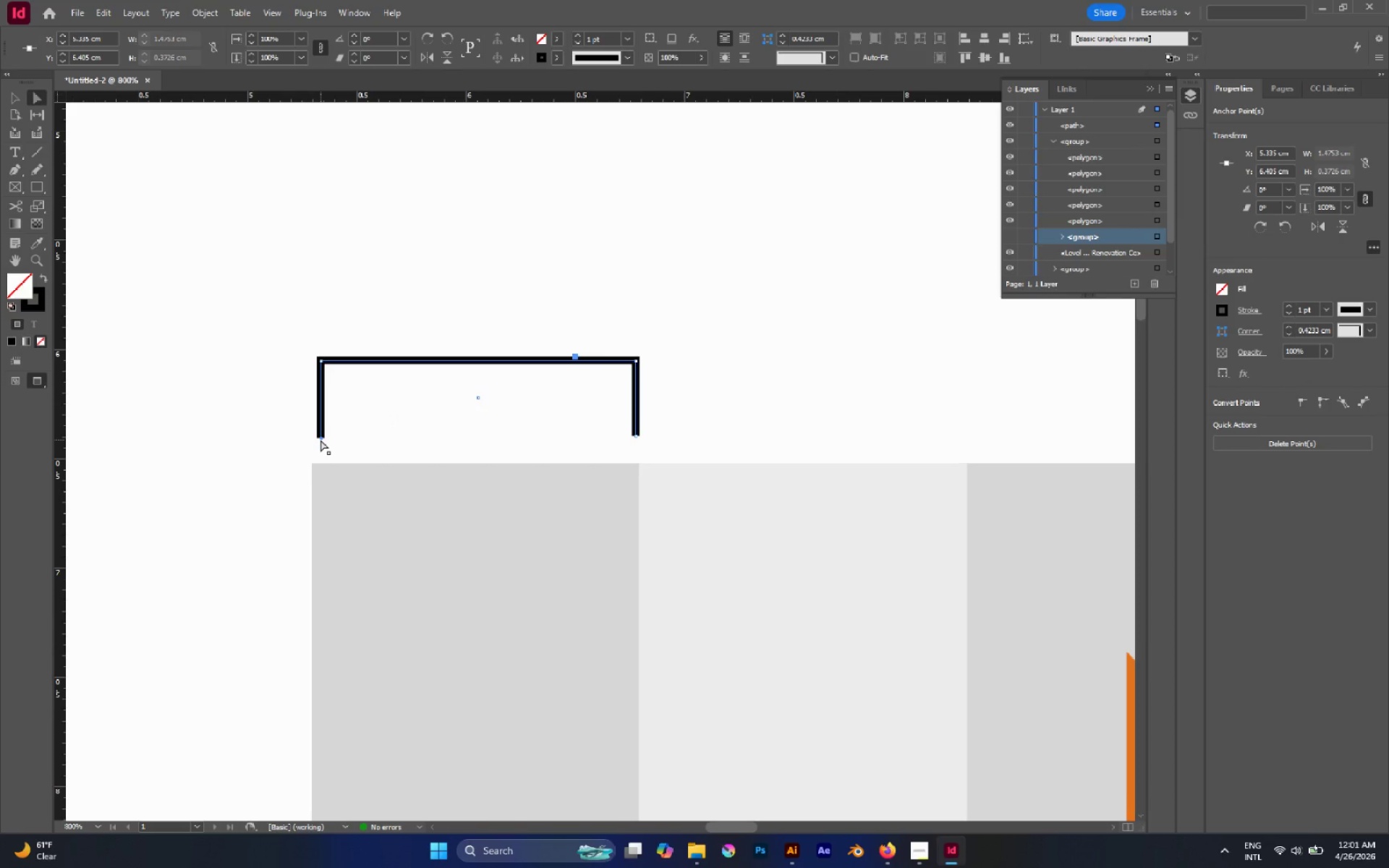 
left_click_drag(start_coordinate=[320, 440], to_coordinate=[323, 462])
 